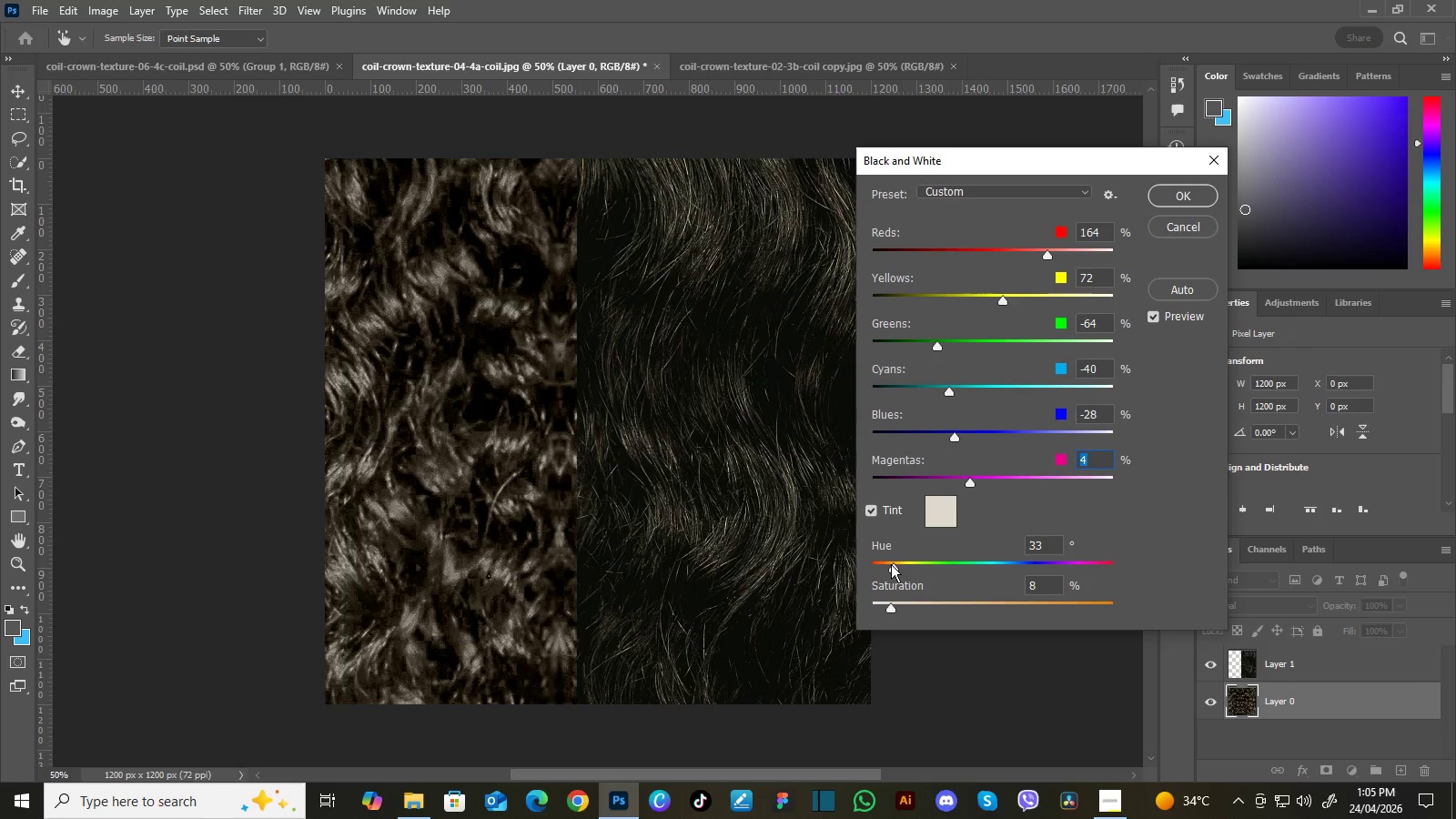 
left_click_drag(start_coordinate=[892, 566], to_coordinate=[901, 561])
 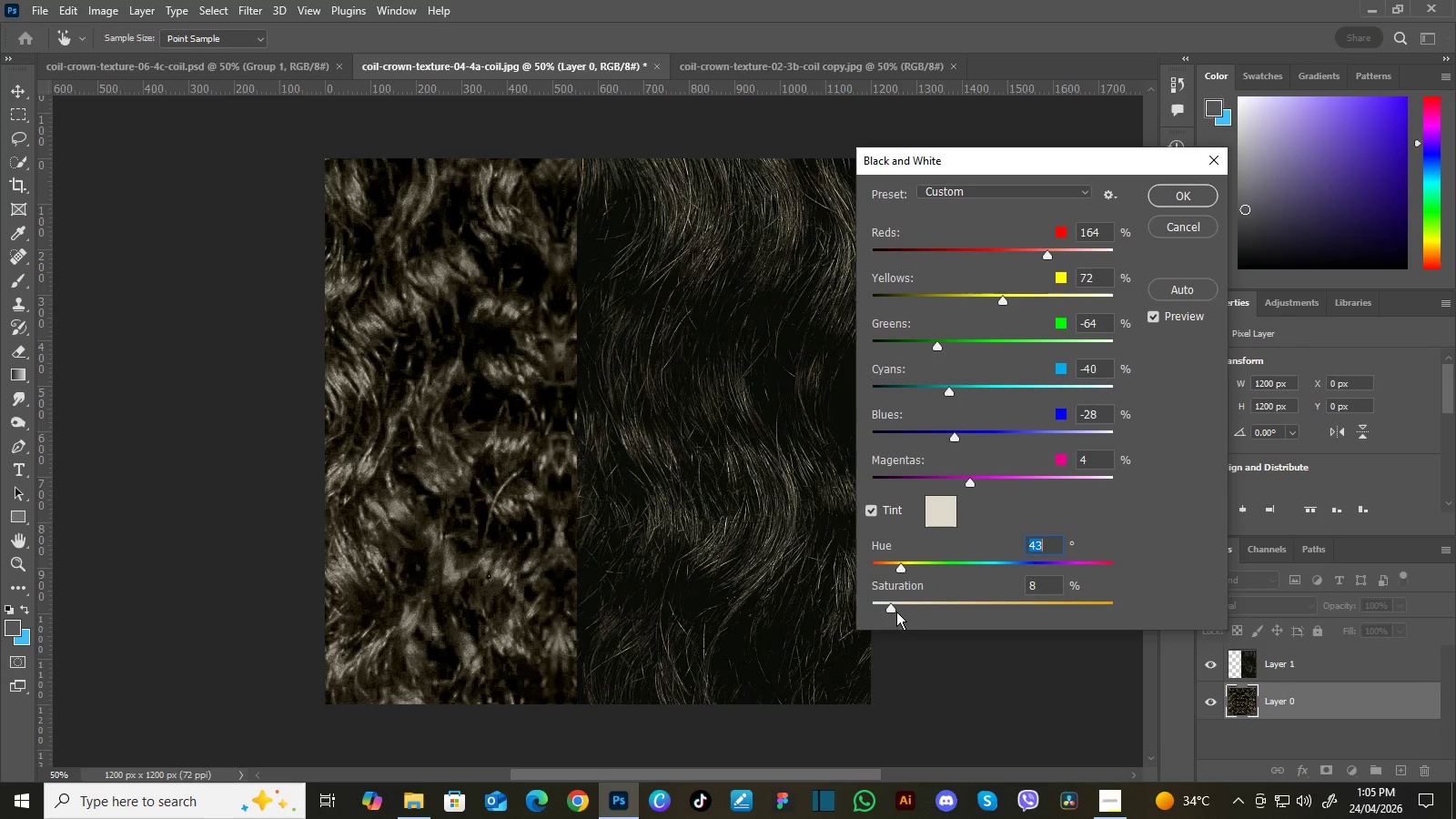 
left_click_drag(start_coordinate=[890, 608], to_coordinate=[905, 617])
 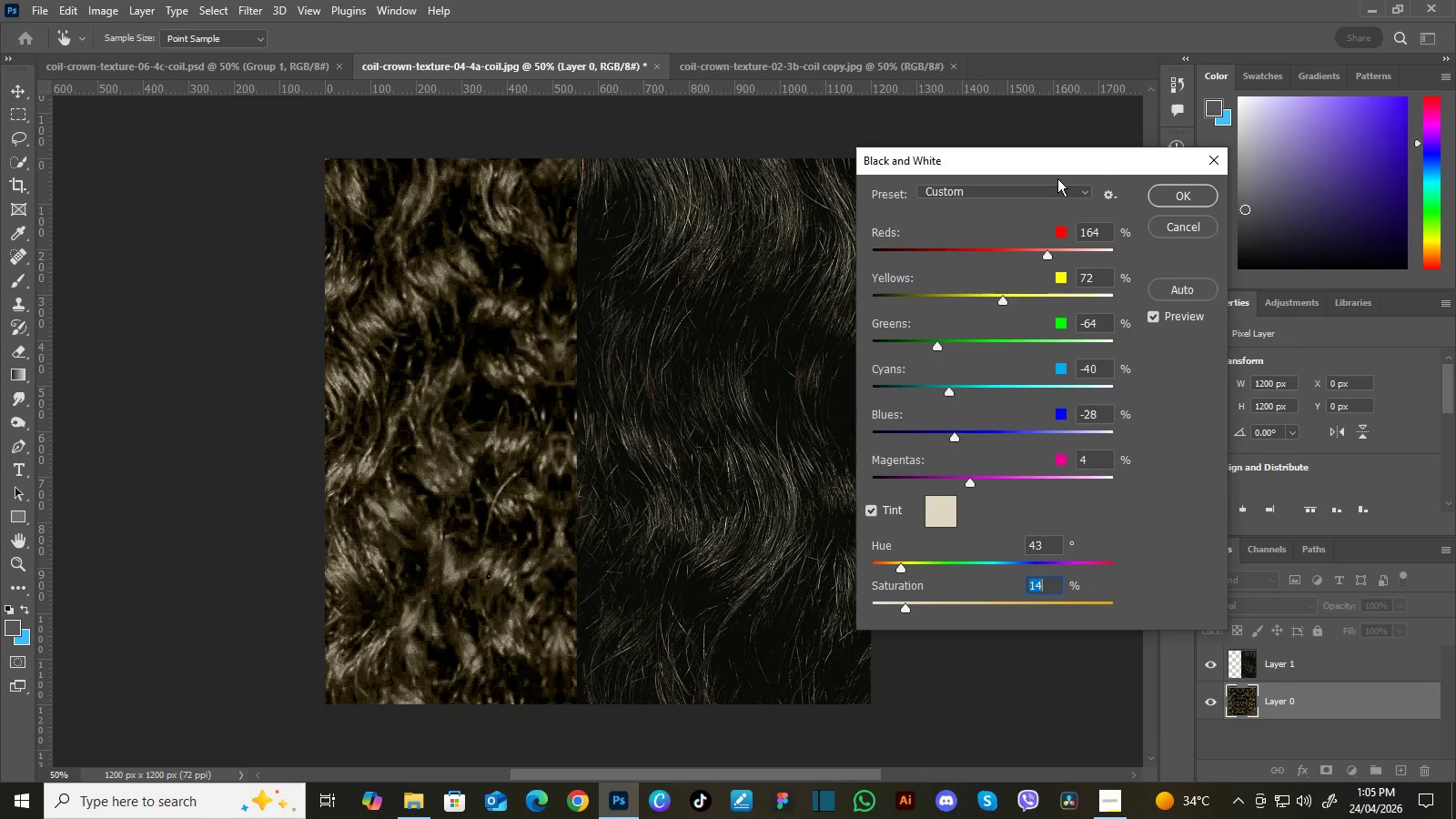 
left_click_drag(start_coordinate=[1060, 159], to_coordinate=[1217, 142])
 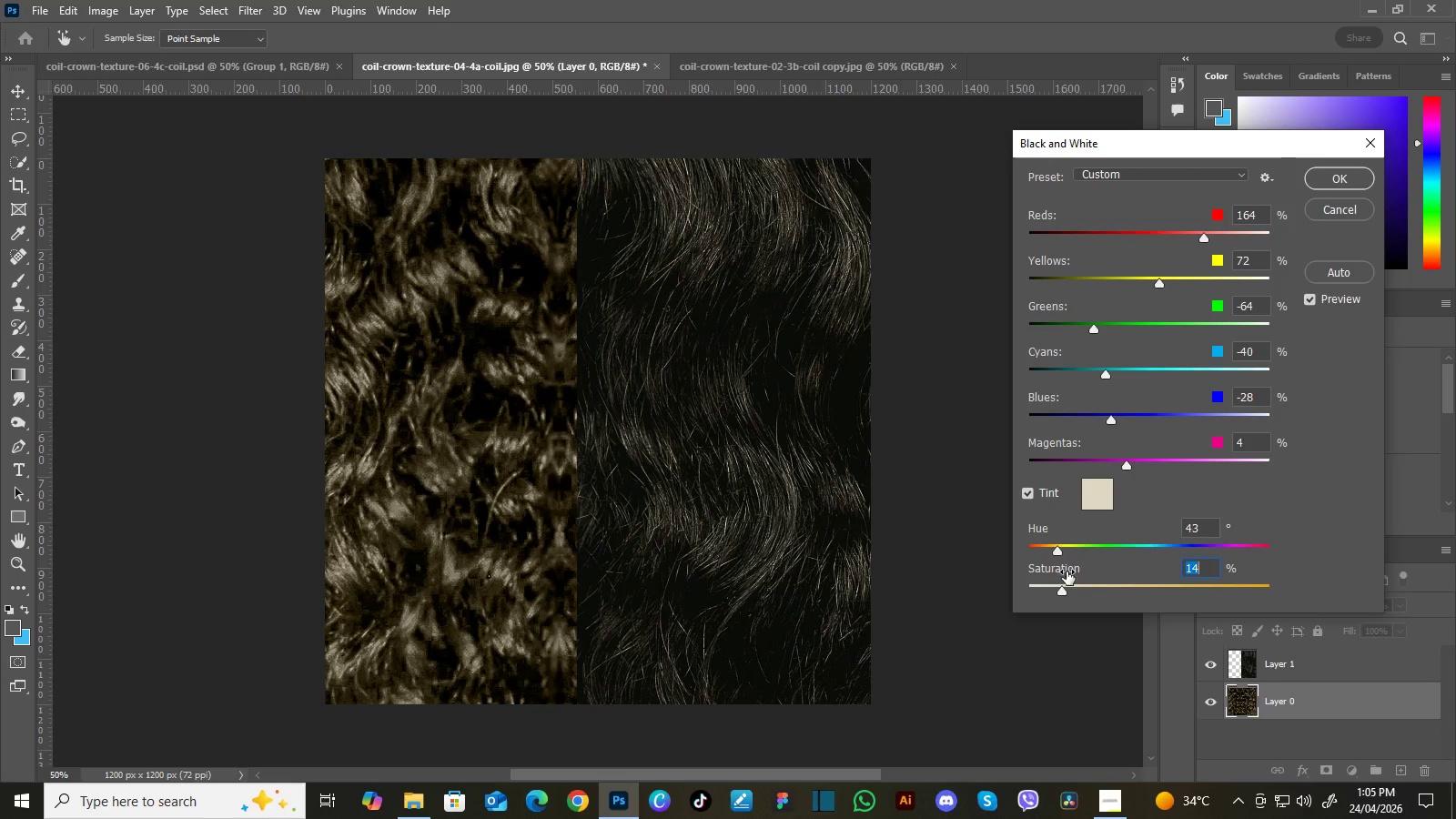 
left_click_drag(start_coordinate=[1059, 590], to_coordinate=[1051, 593])
 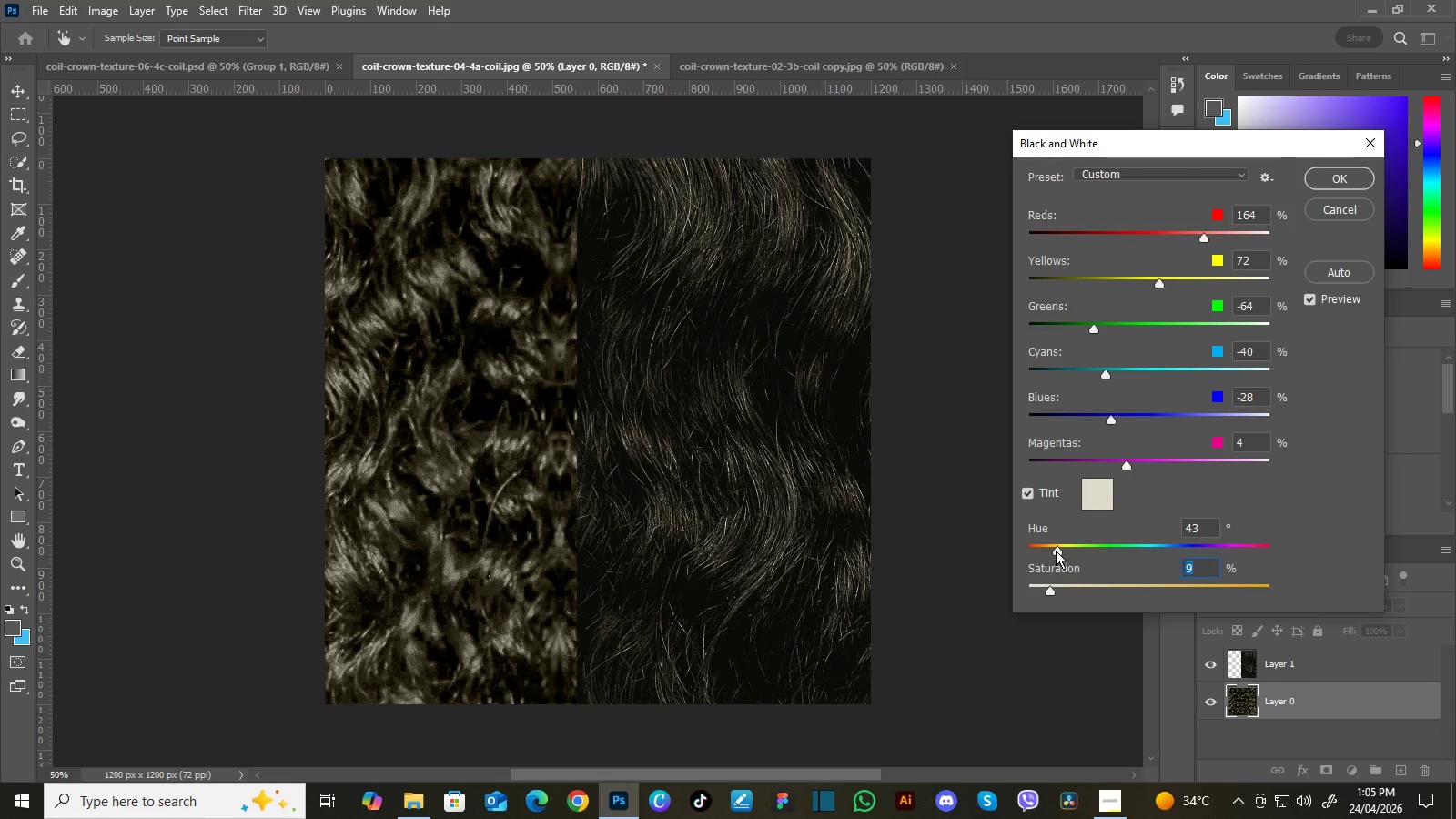 
left_click_drag(start_coordinate=[1056, 551], to_coordinate=[1054, 541])
 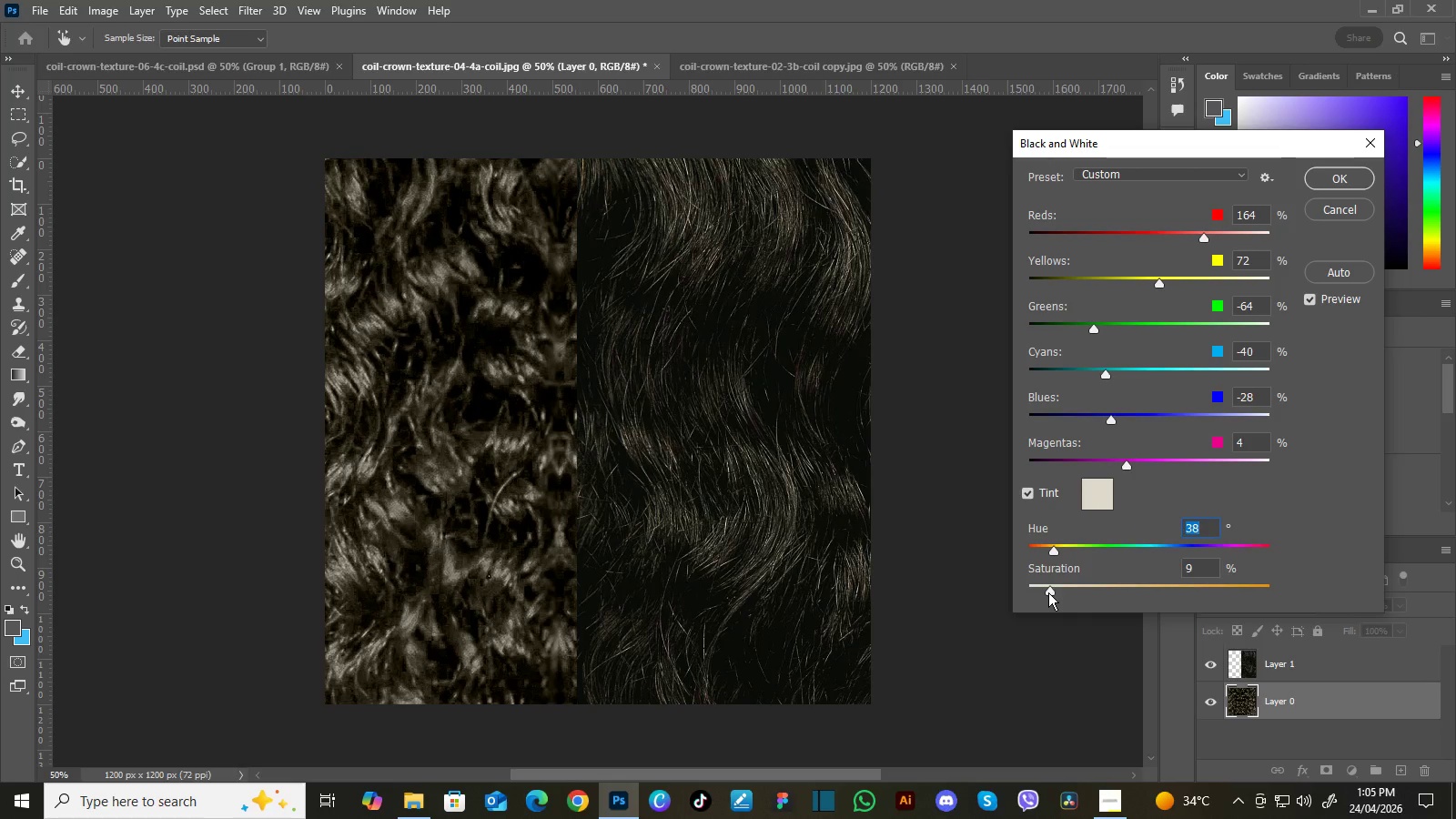 
left_click_drag(start_coordinate=[1049, 592], to_coordinate=[1036, 588])
 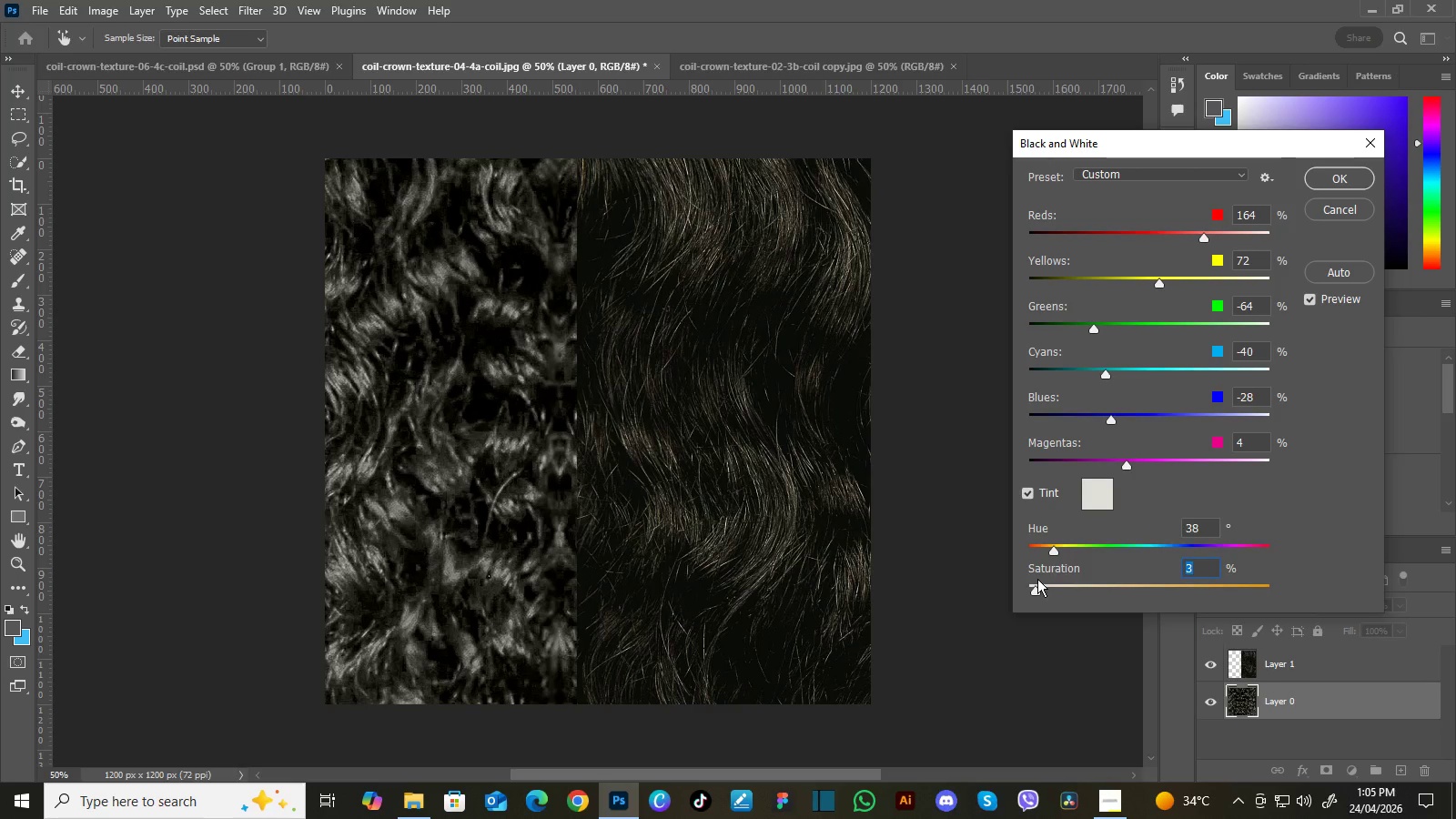 
wait(5.12)
 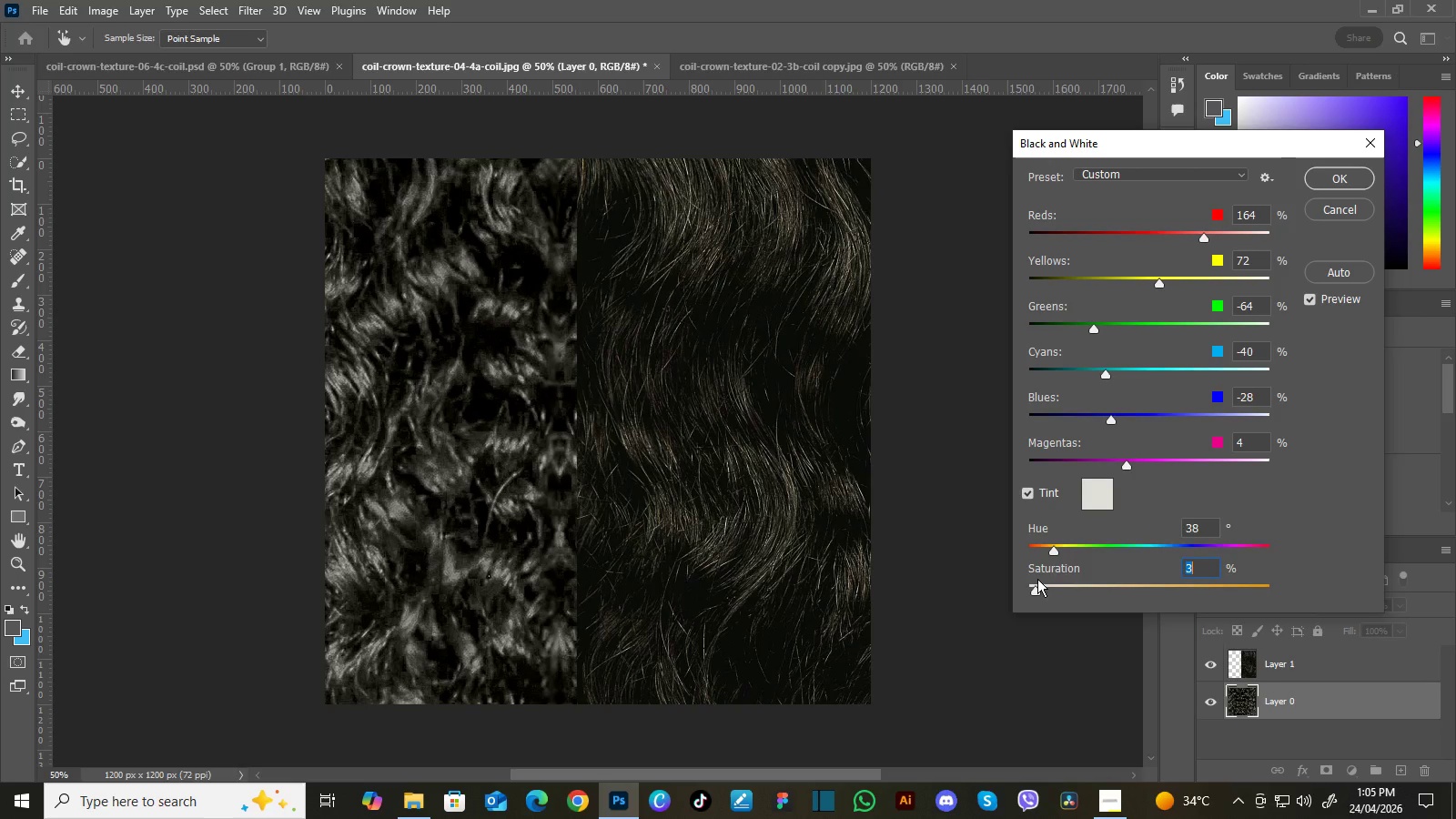 
left_click_drag(start_coordinate=[1052, 553], to_coordinate=[1062, 544])
 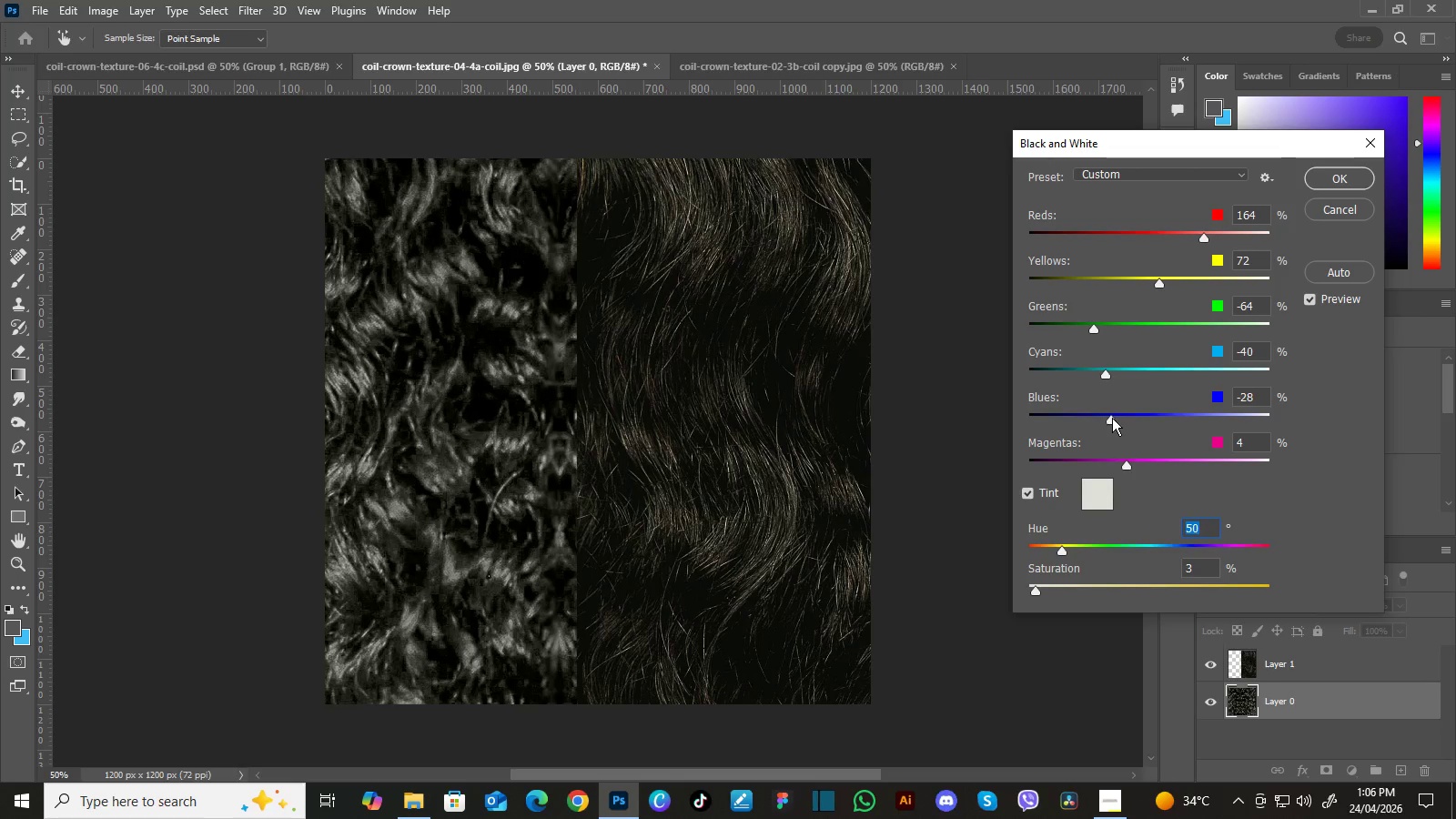 
left_click_drag(start_coordinate=[1107, 419], to_coordinate=[1117, 420])
 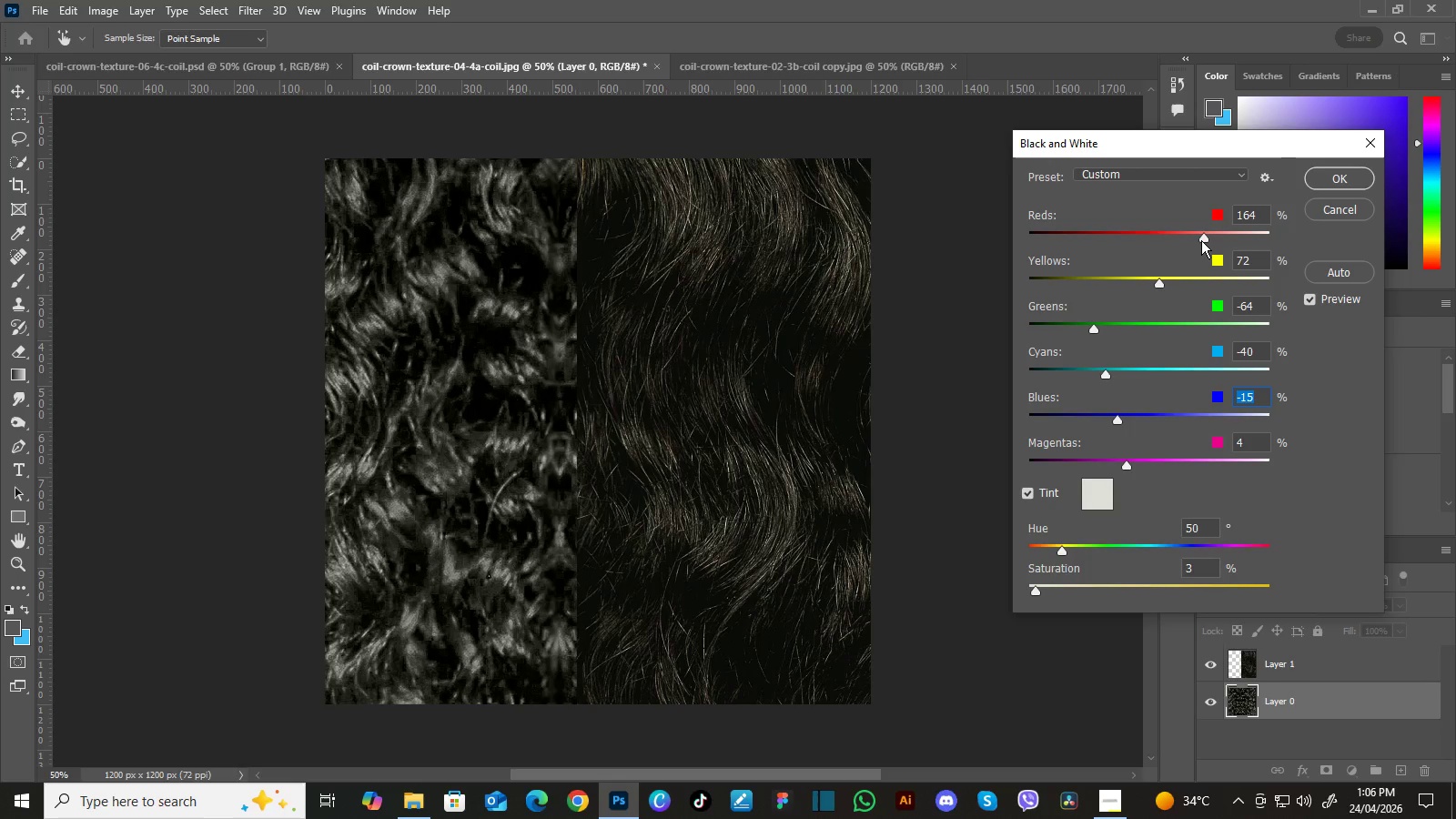 
left_click_drag(start_coordinate=[1201, 240], to_coordinate=[1152, 243])
 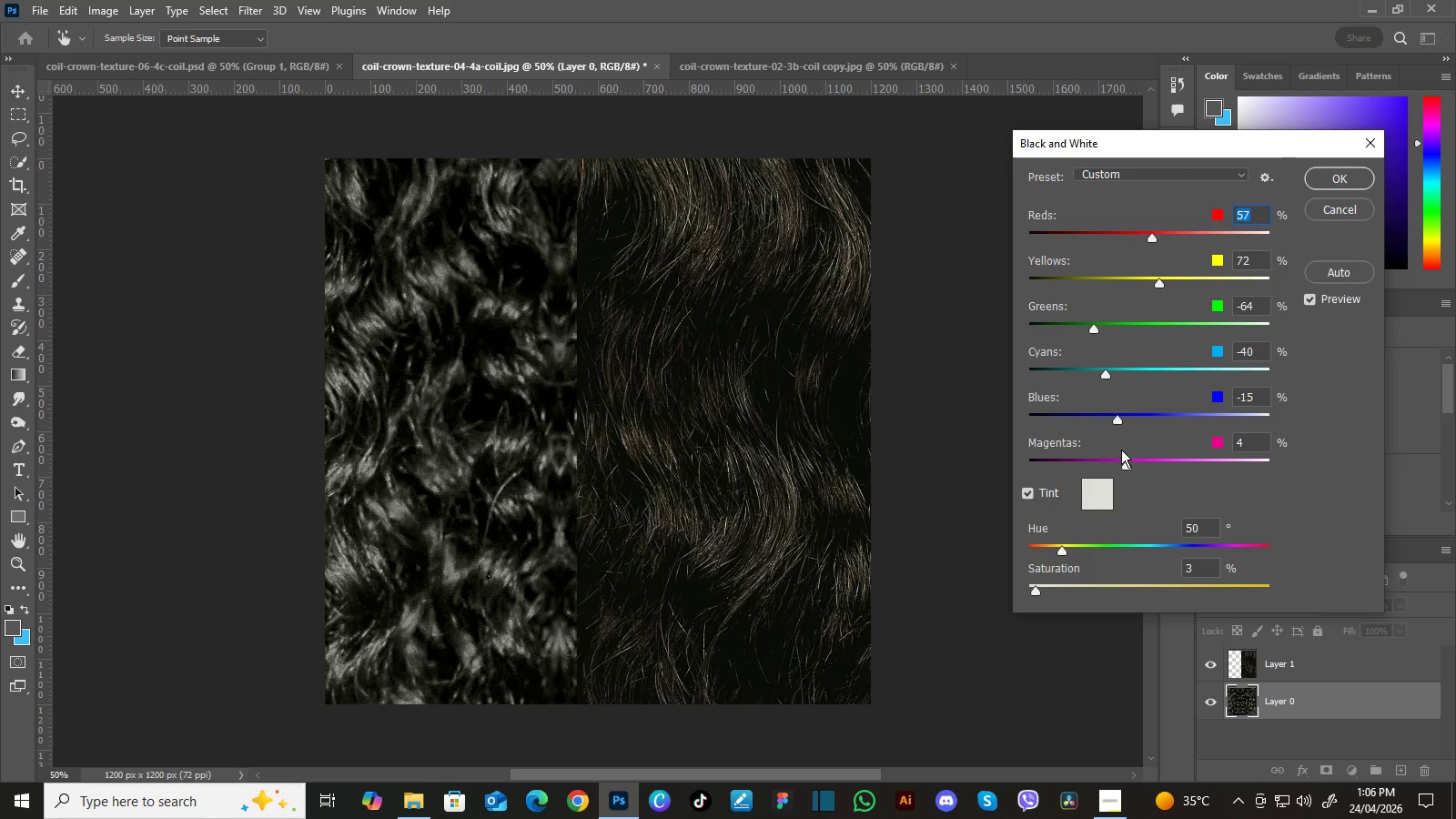 
wait(6.28)
 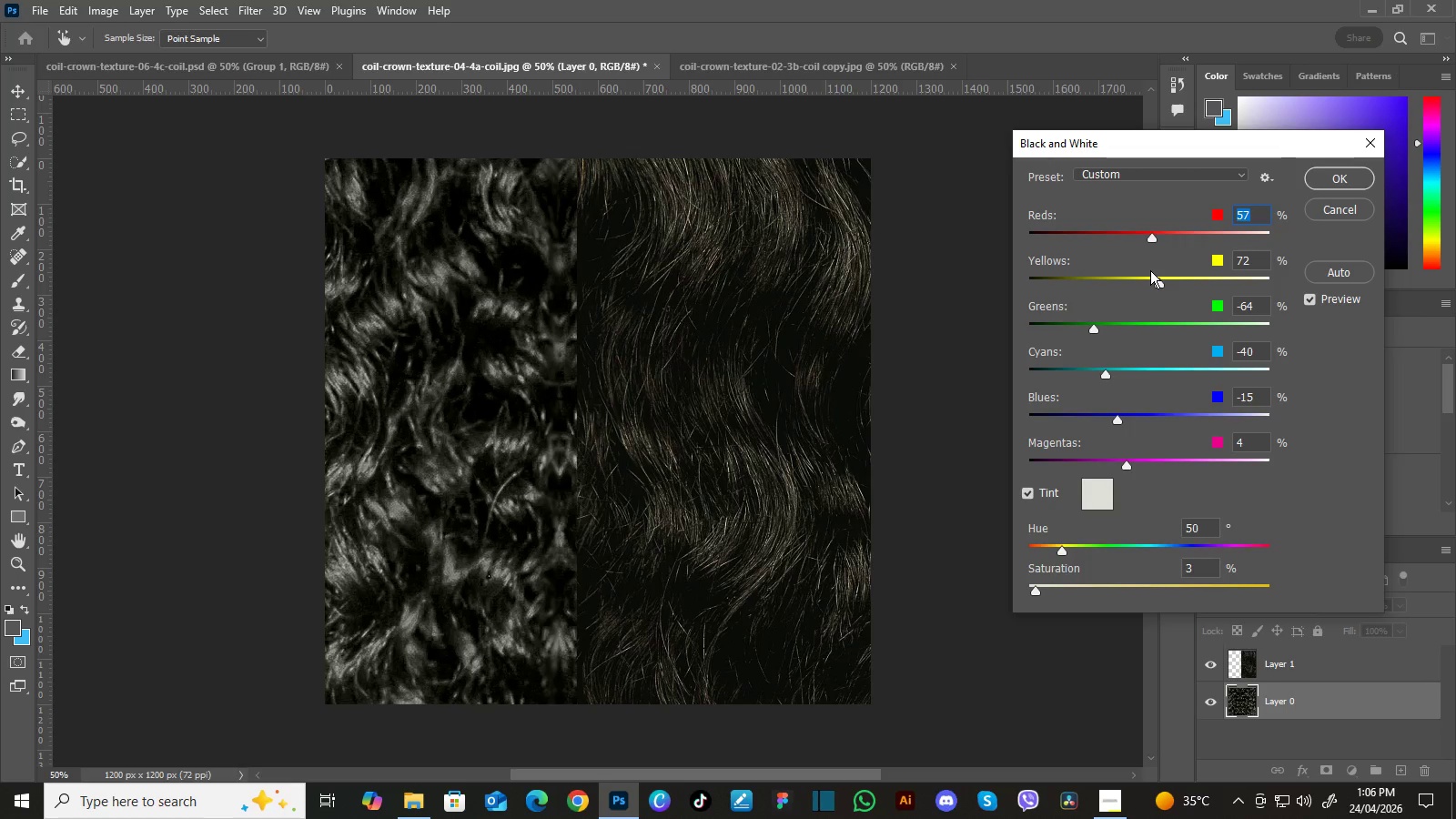 
left_click_drag(start_coordinate=[1063, 550], to_coordinate=[1051, 554])
 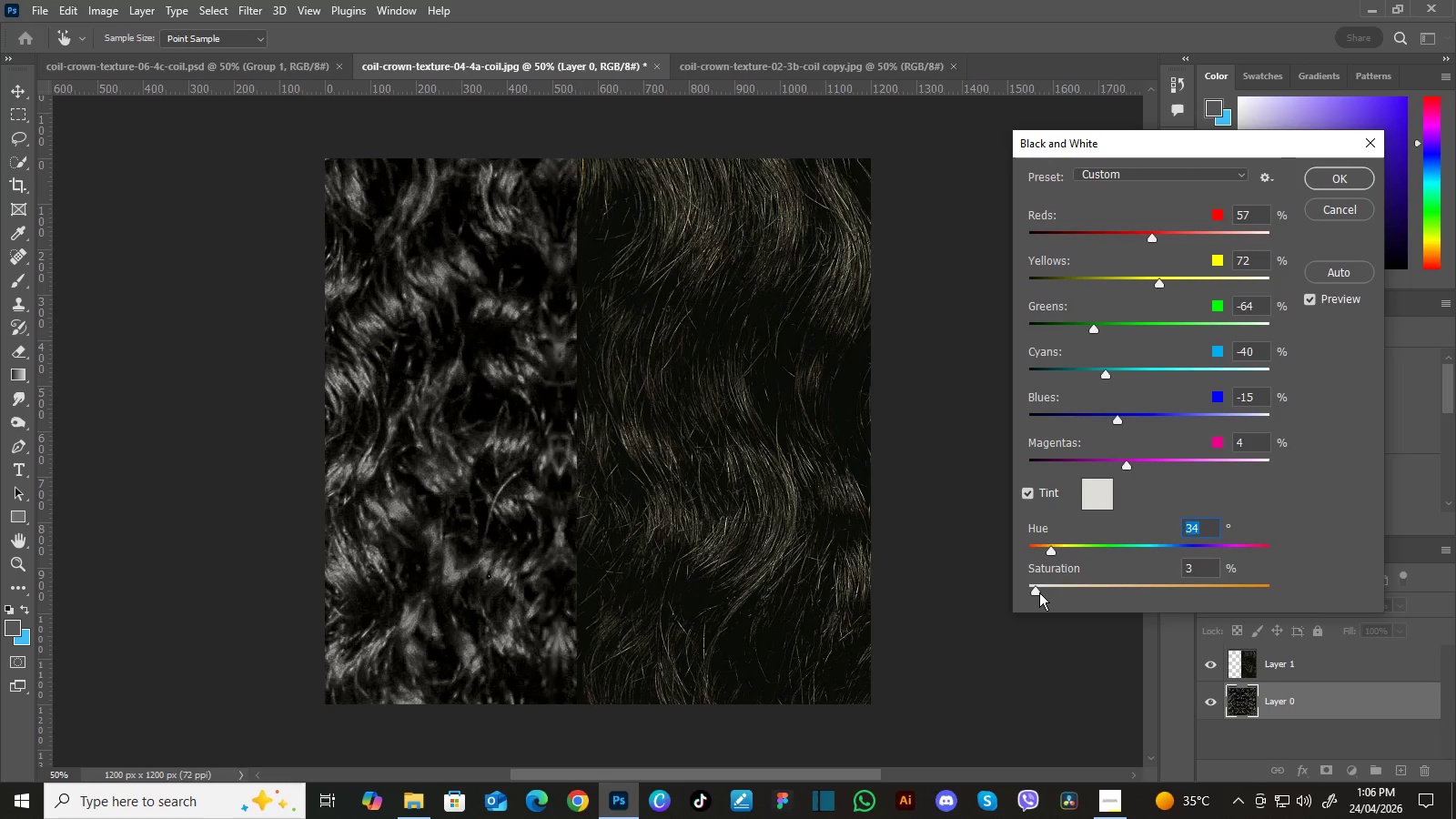 
left_click_drag(start_coordinate=[1038, 592], to_coordinate=[1046, 590])
 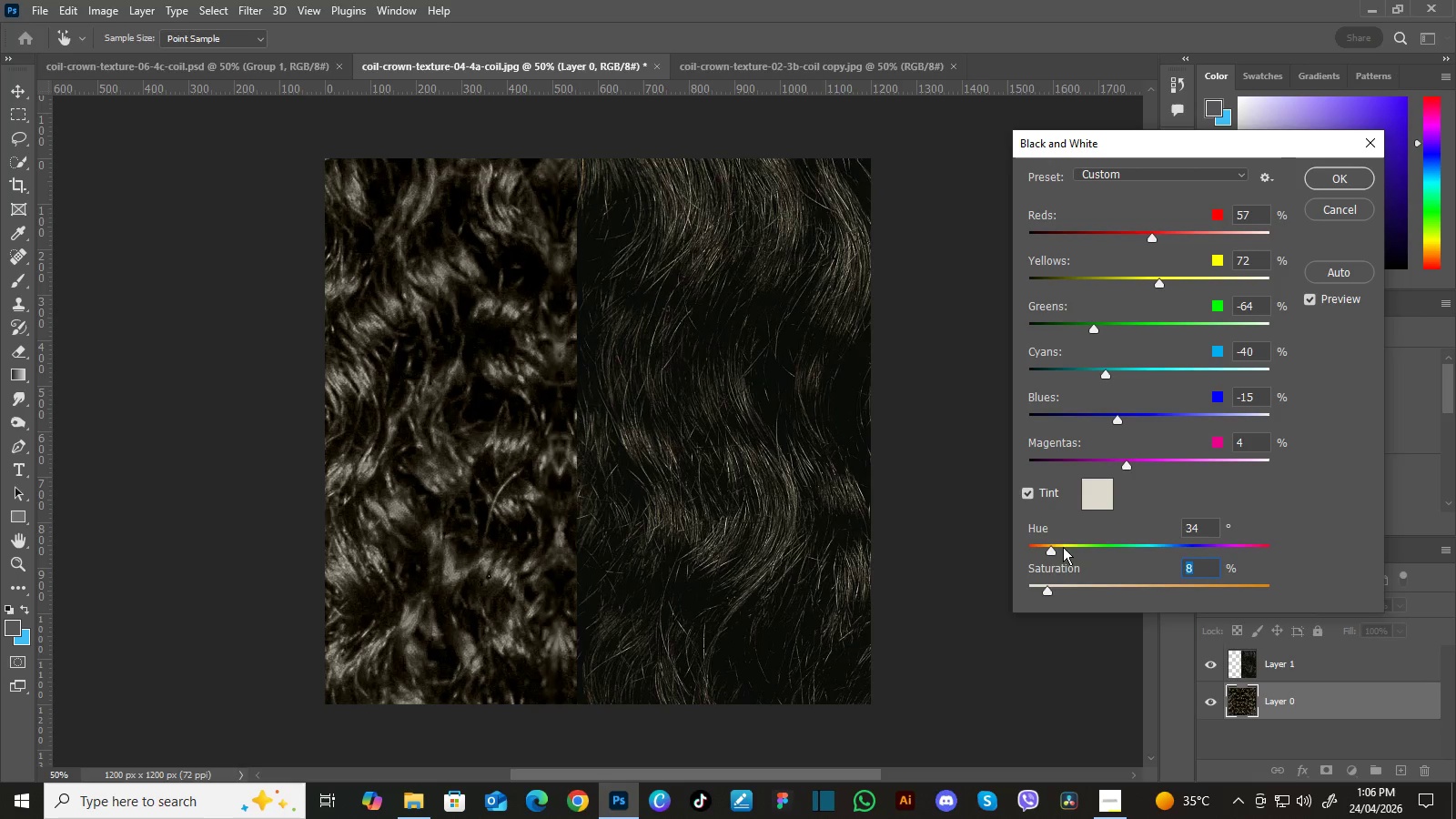 
left_click_drag(start_coordinate=[1050, 551], to_coordinate=[1045, 549])
 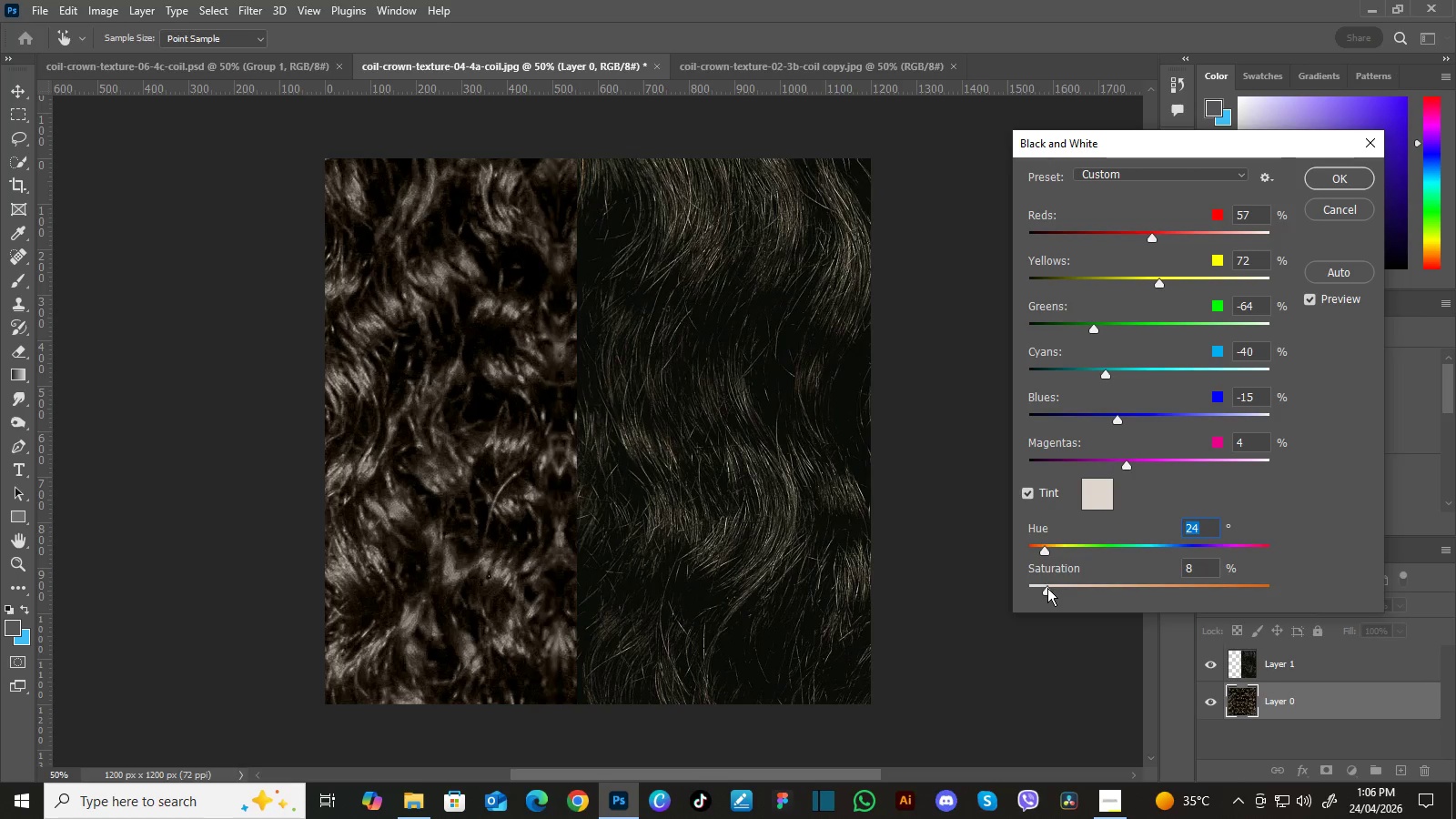 
left_click_drag(start_coordinate=[1047, 589], to_coordinate=[1041, 591])
 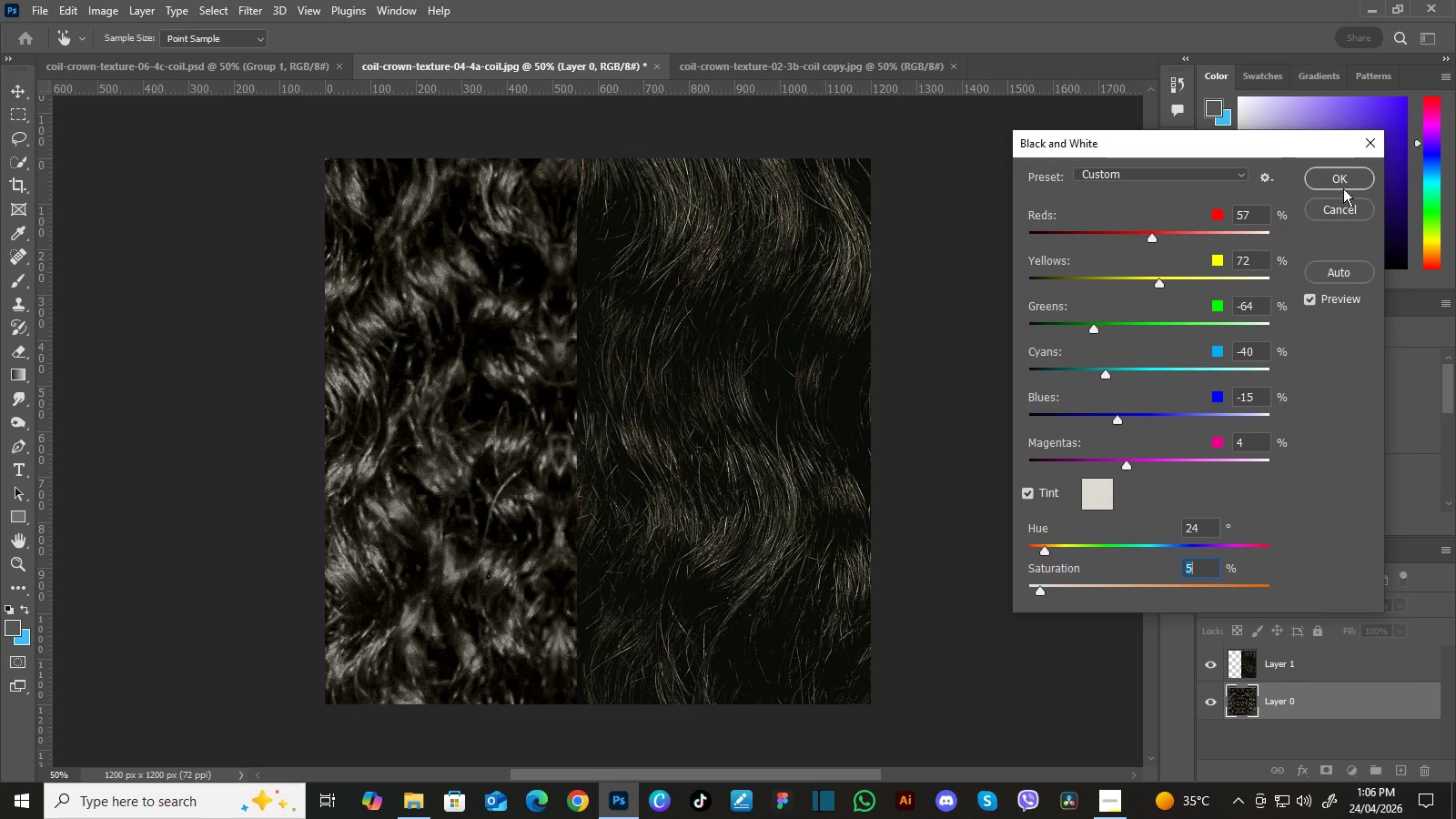 
left_click([1346, 177])
 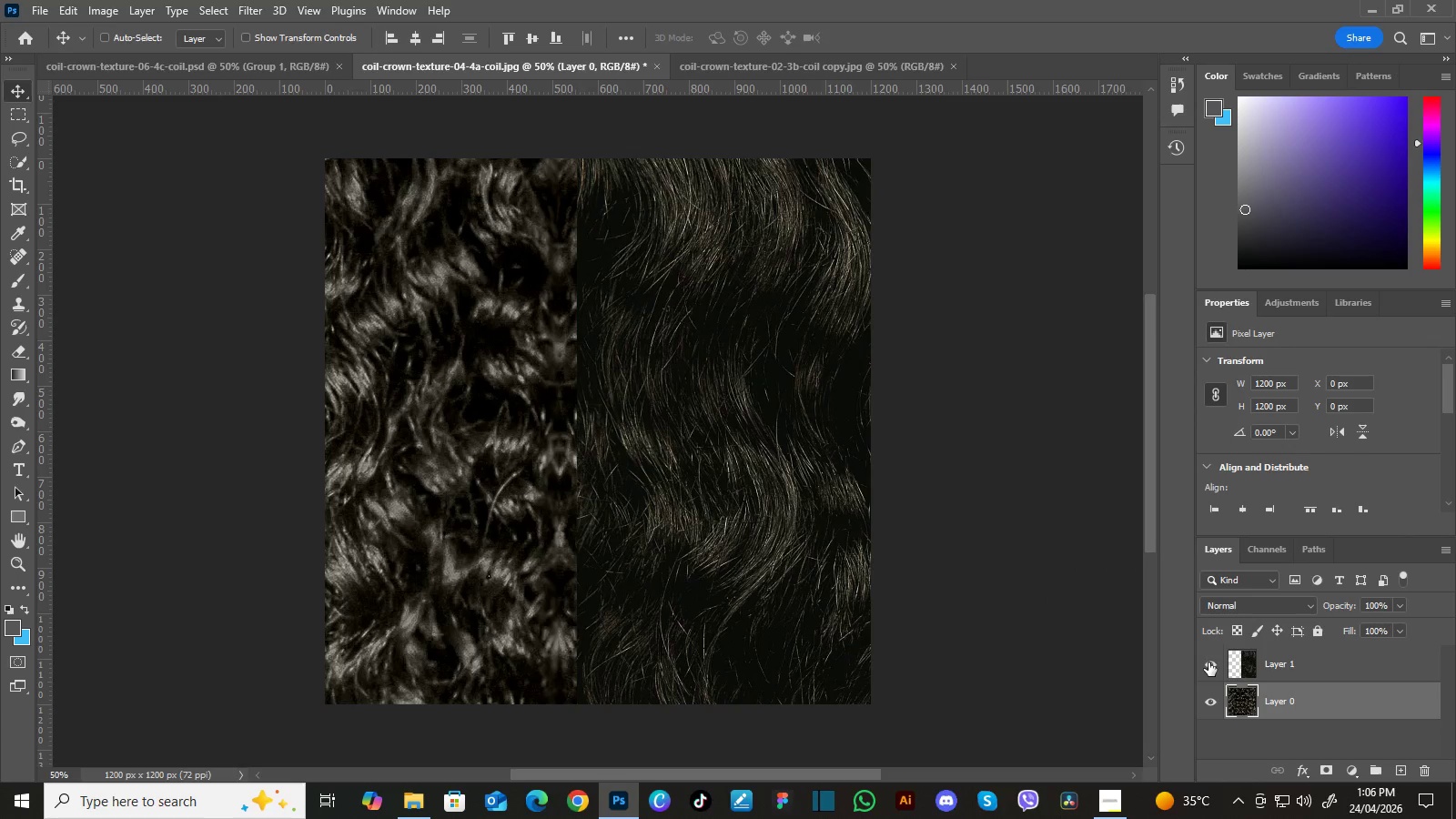 
double_click([1209, 662])
 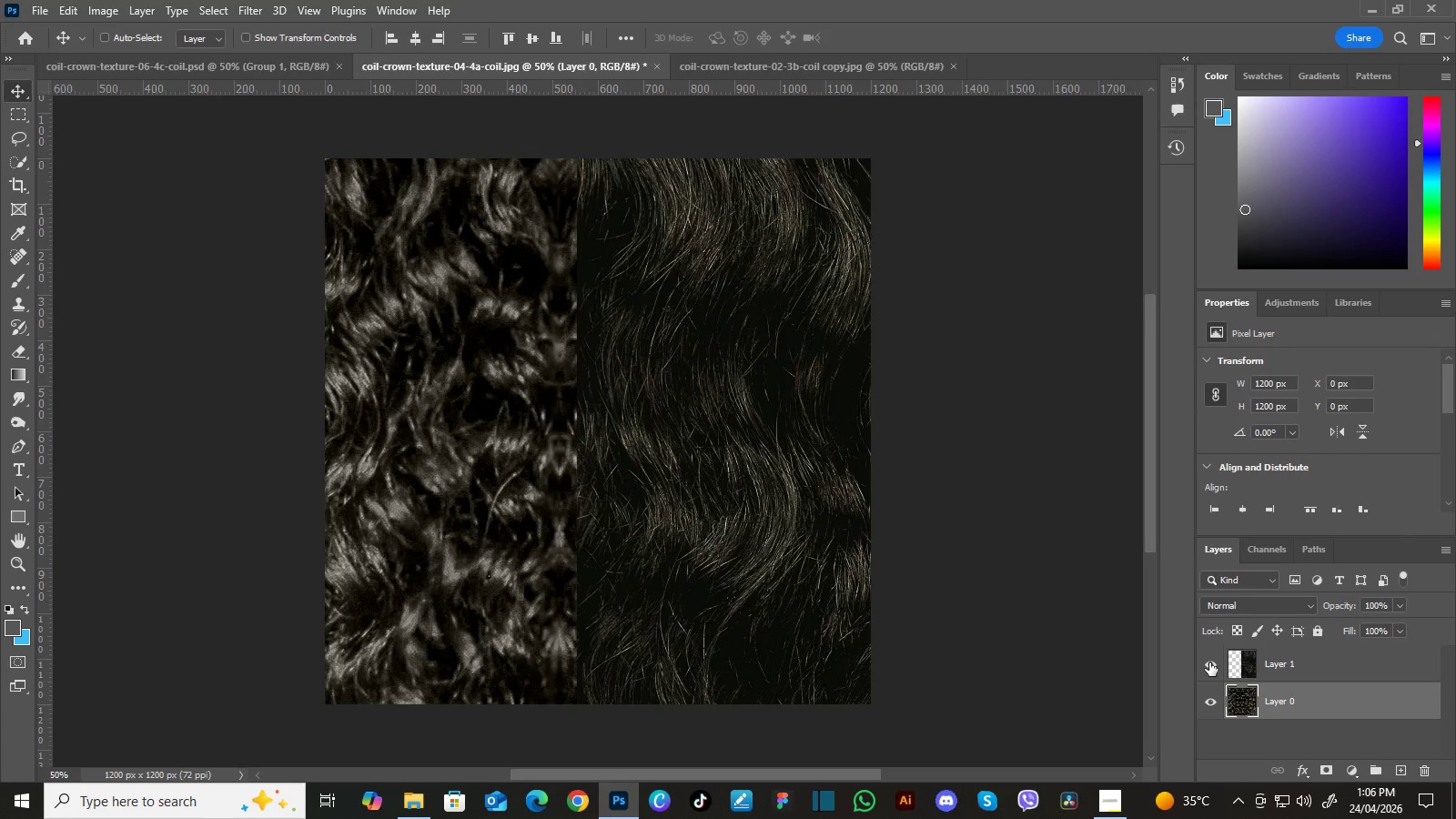 
left_click([1209, 662])
 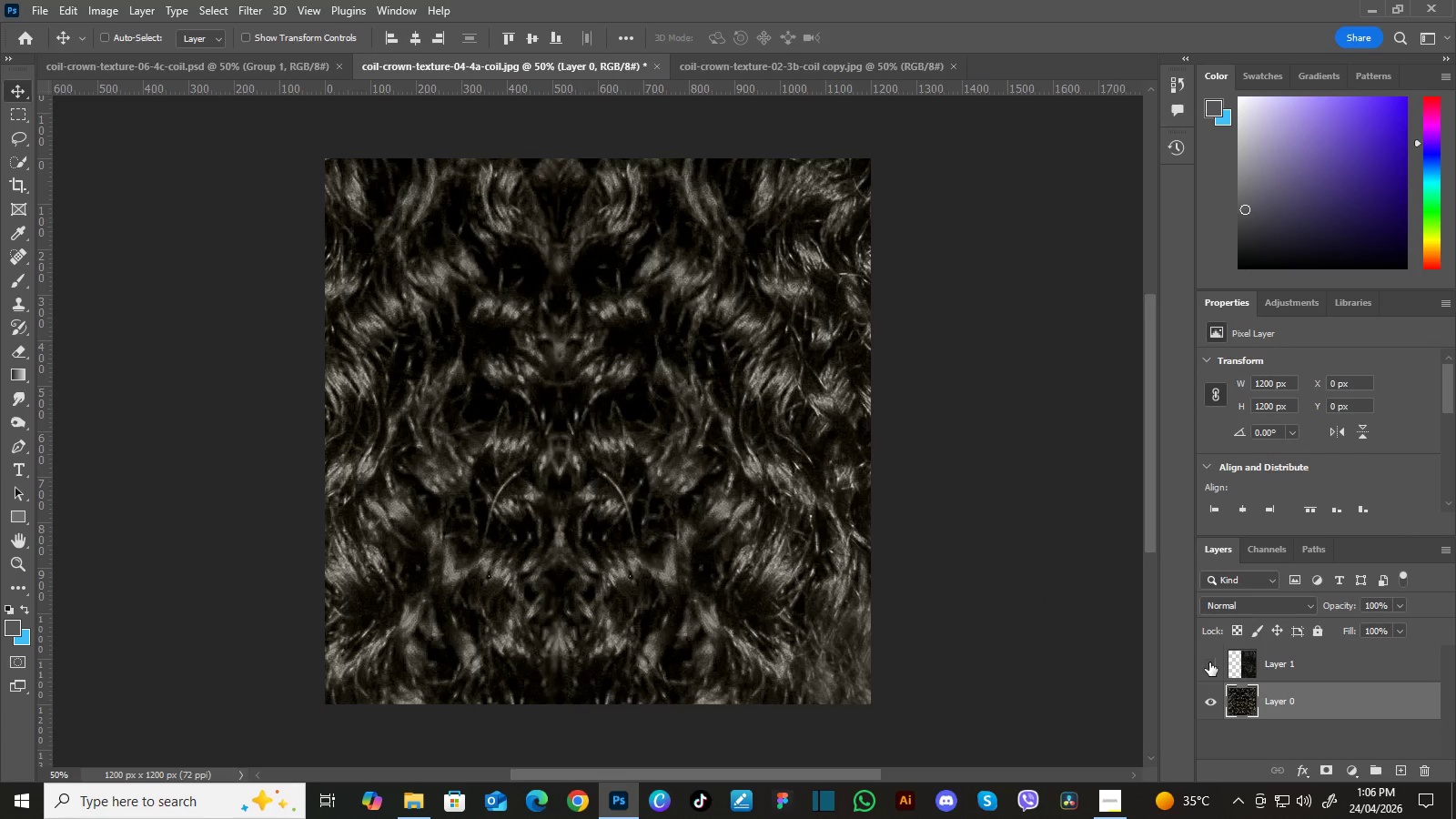 
left_click([1209, 662])
 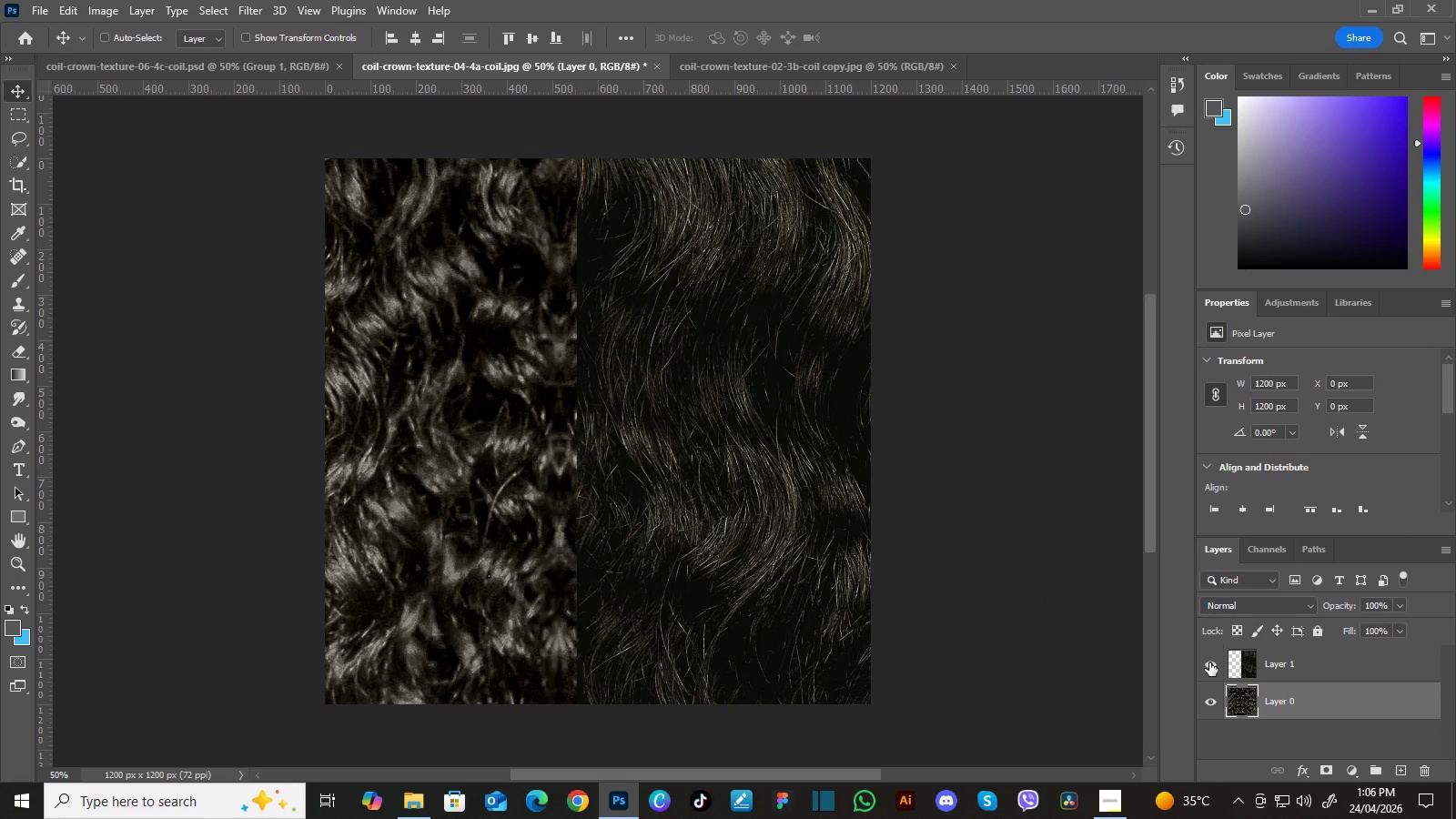 
left_click([1209, 662])
 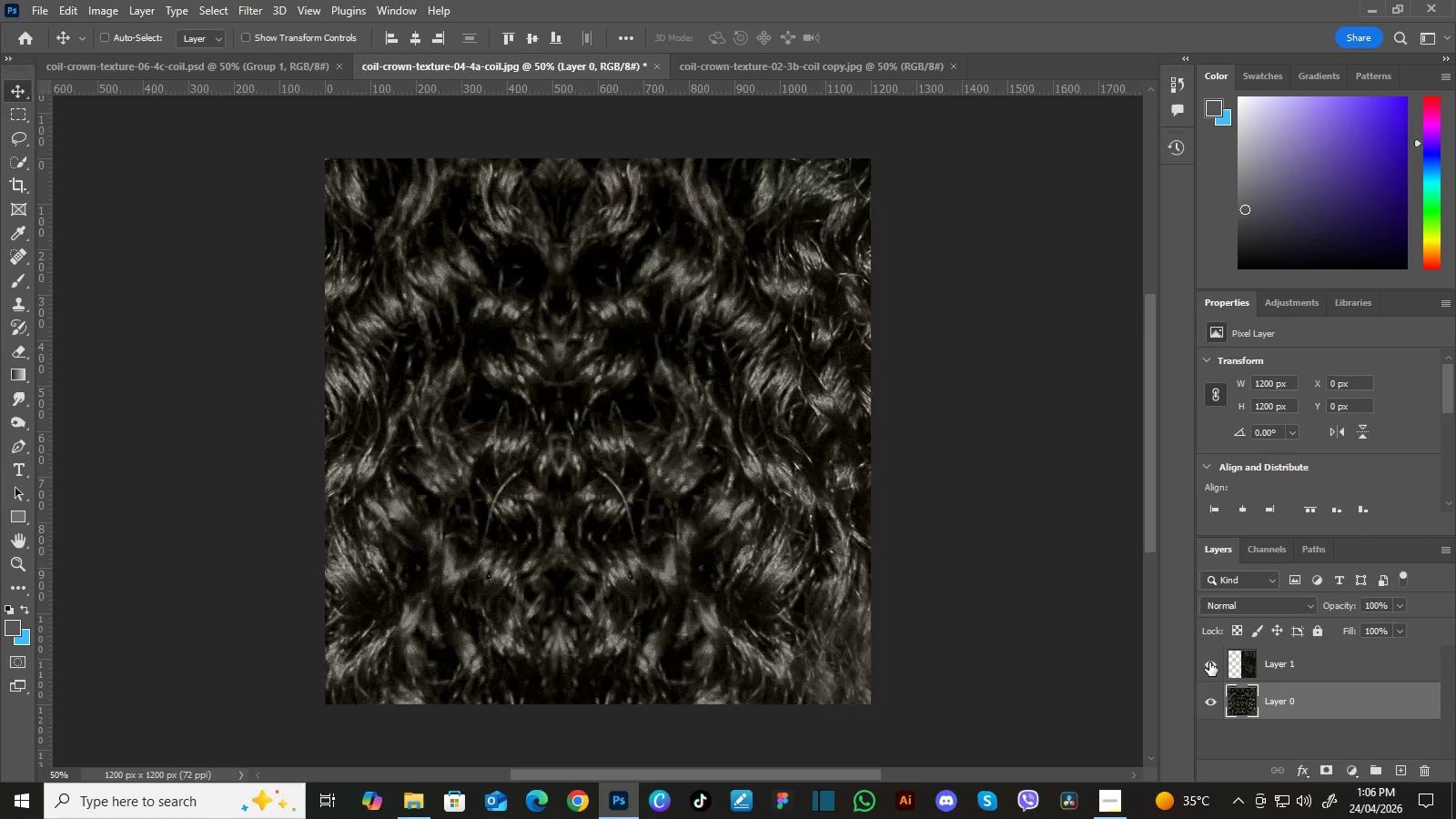 
double_click([1209, 662])
 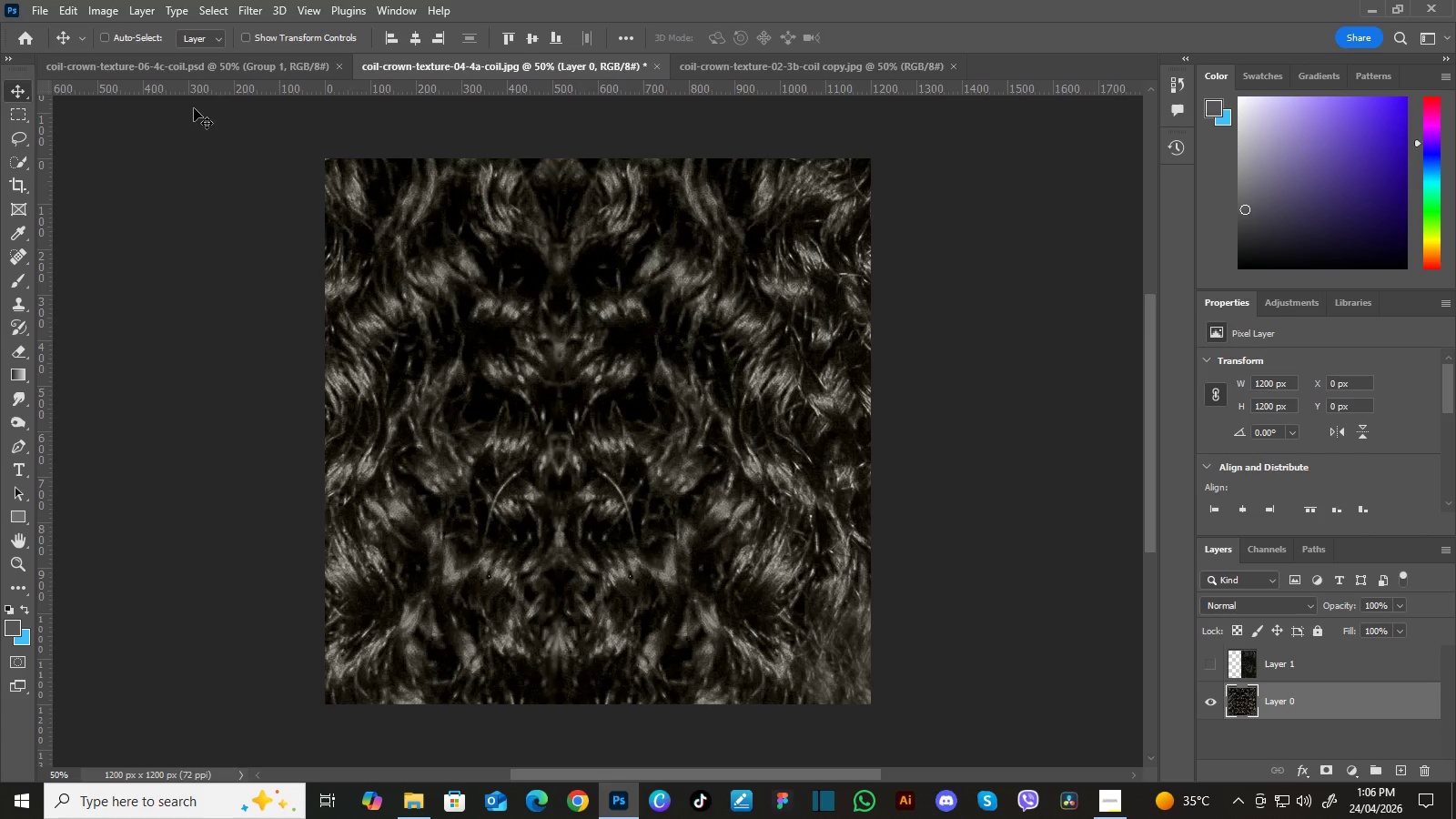 
left_click([37, 9])
 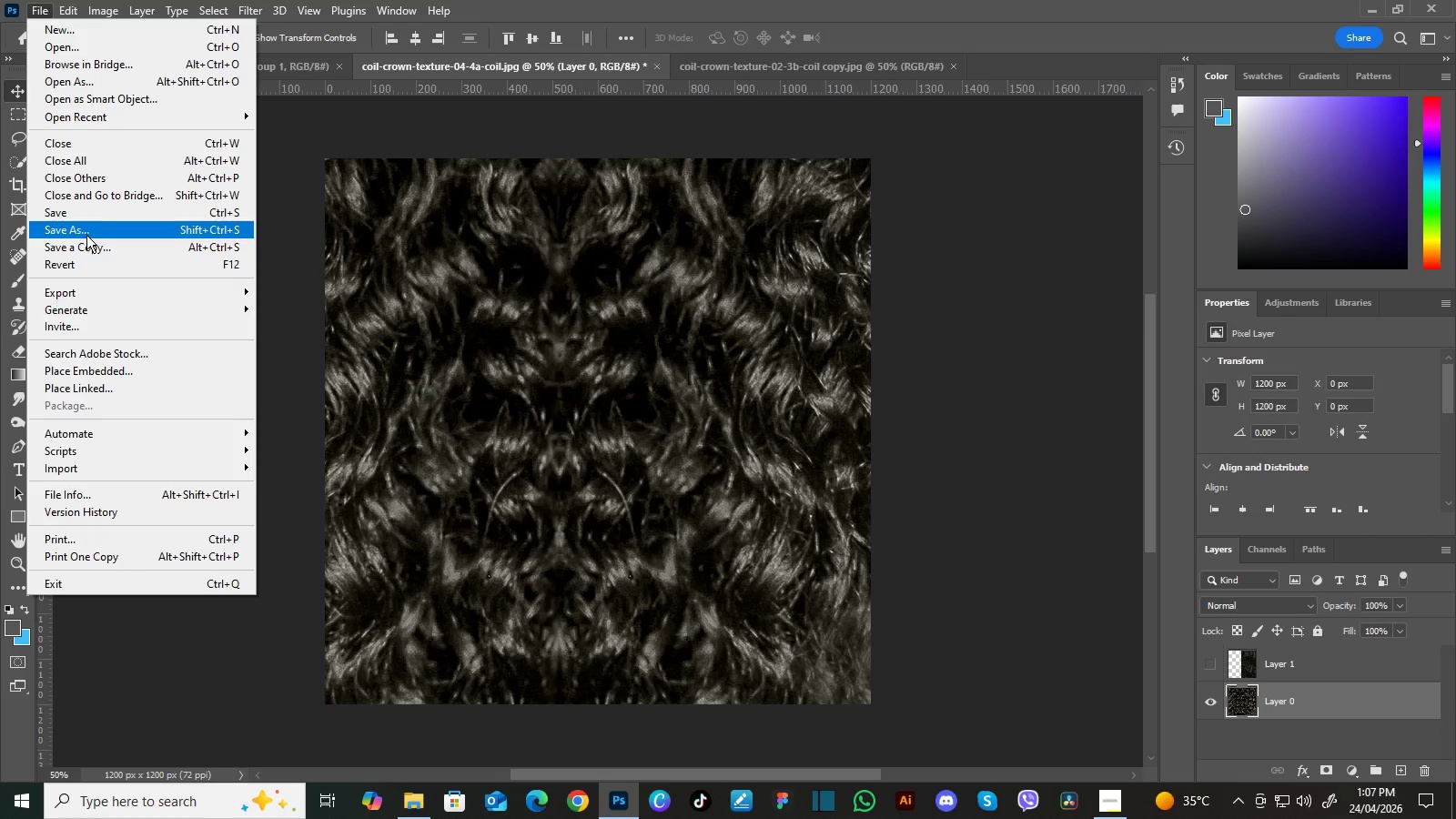 
left_click([88, 244])
 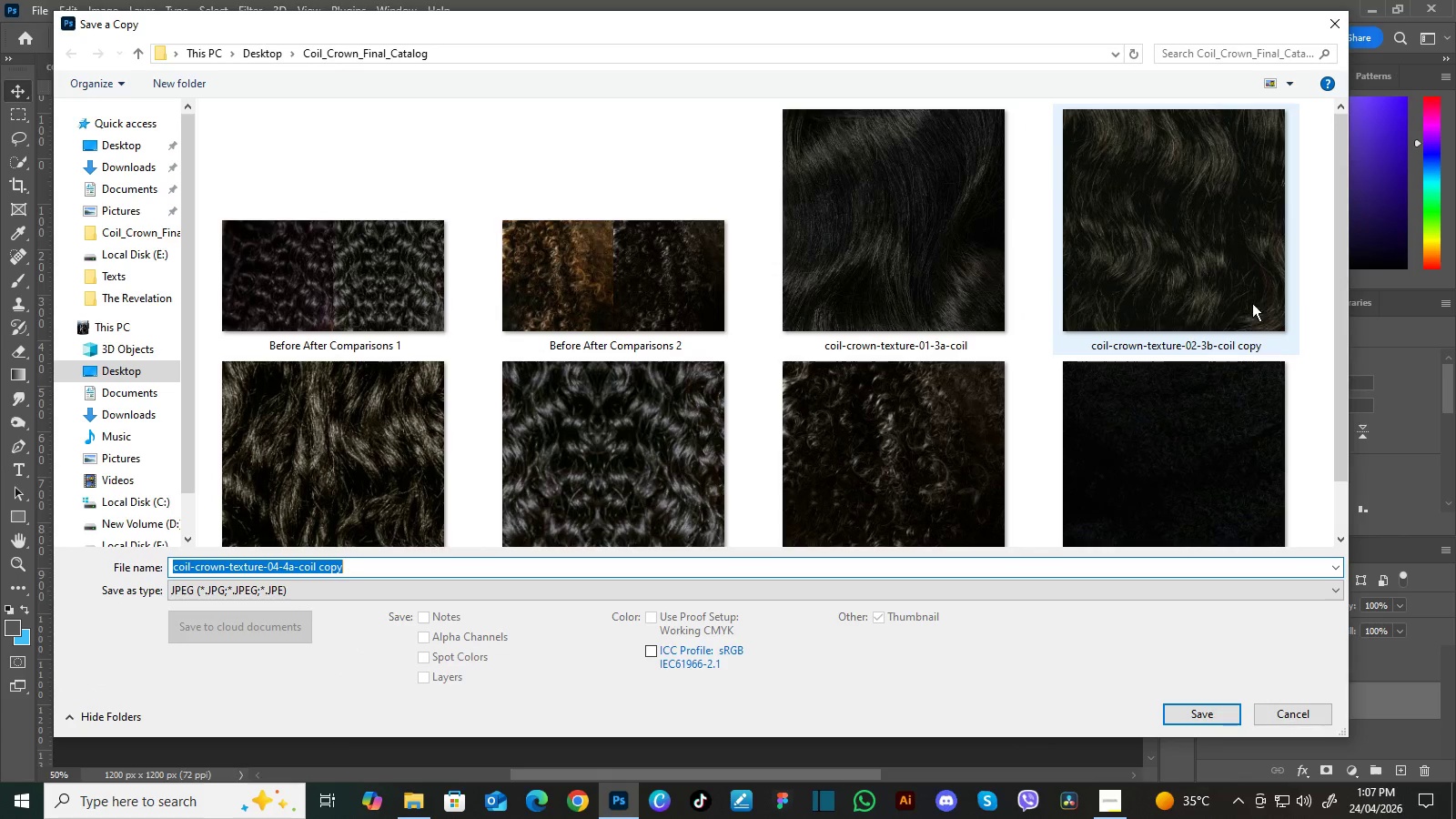 
left_click_drag(start_coordinate=[1340, 256], to_coordinate=[1332, 332])
 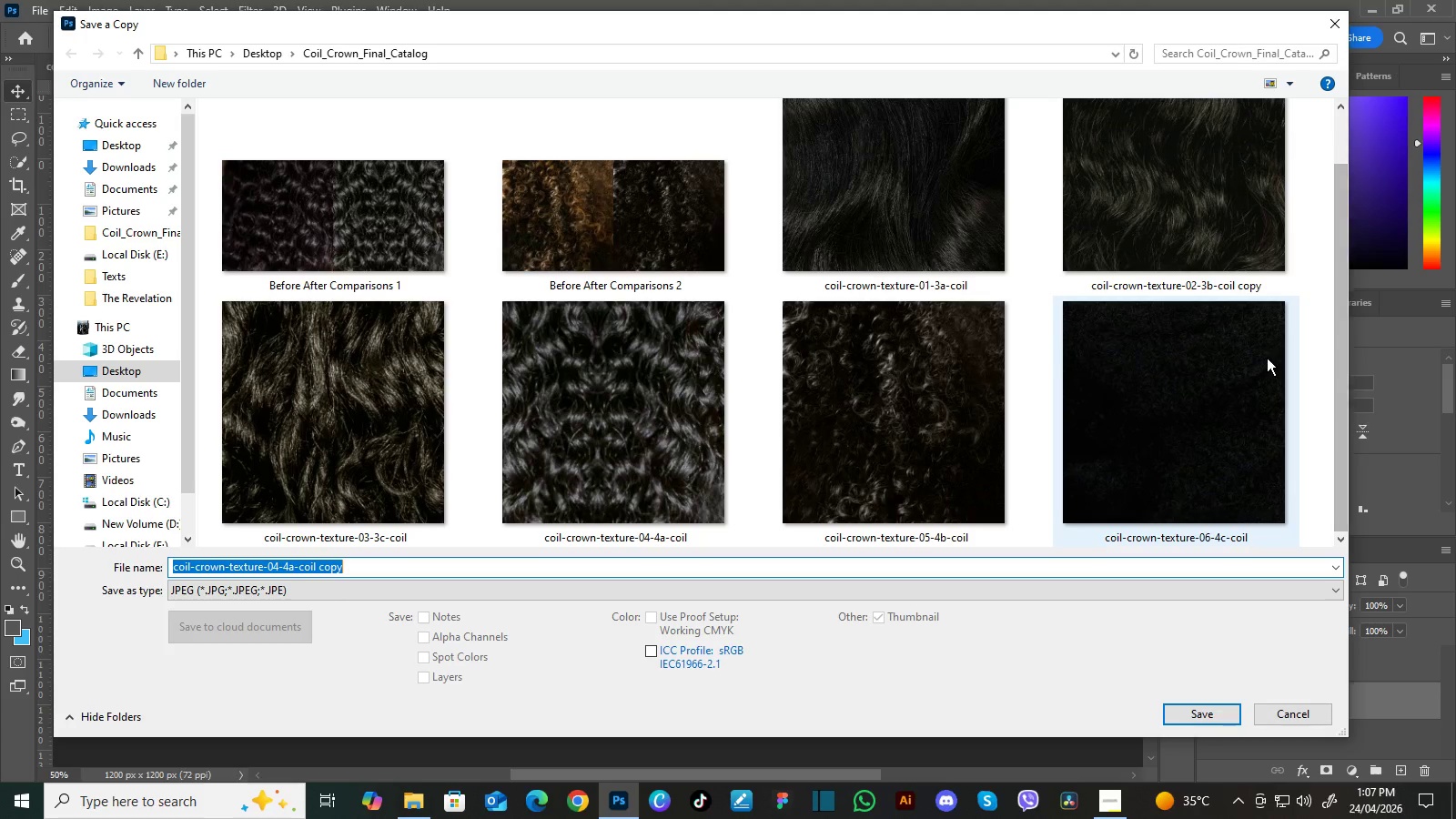 
mouse_move([1230, 335])
 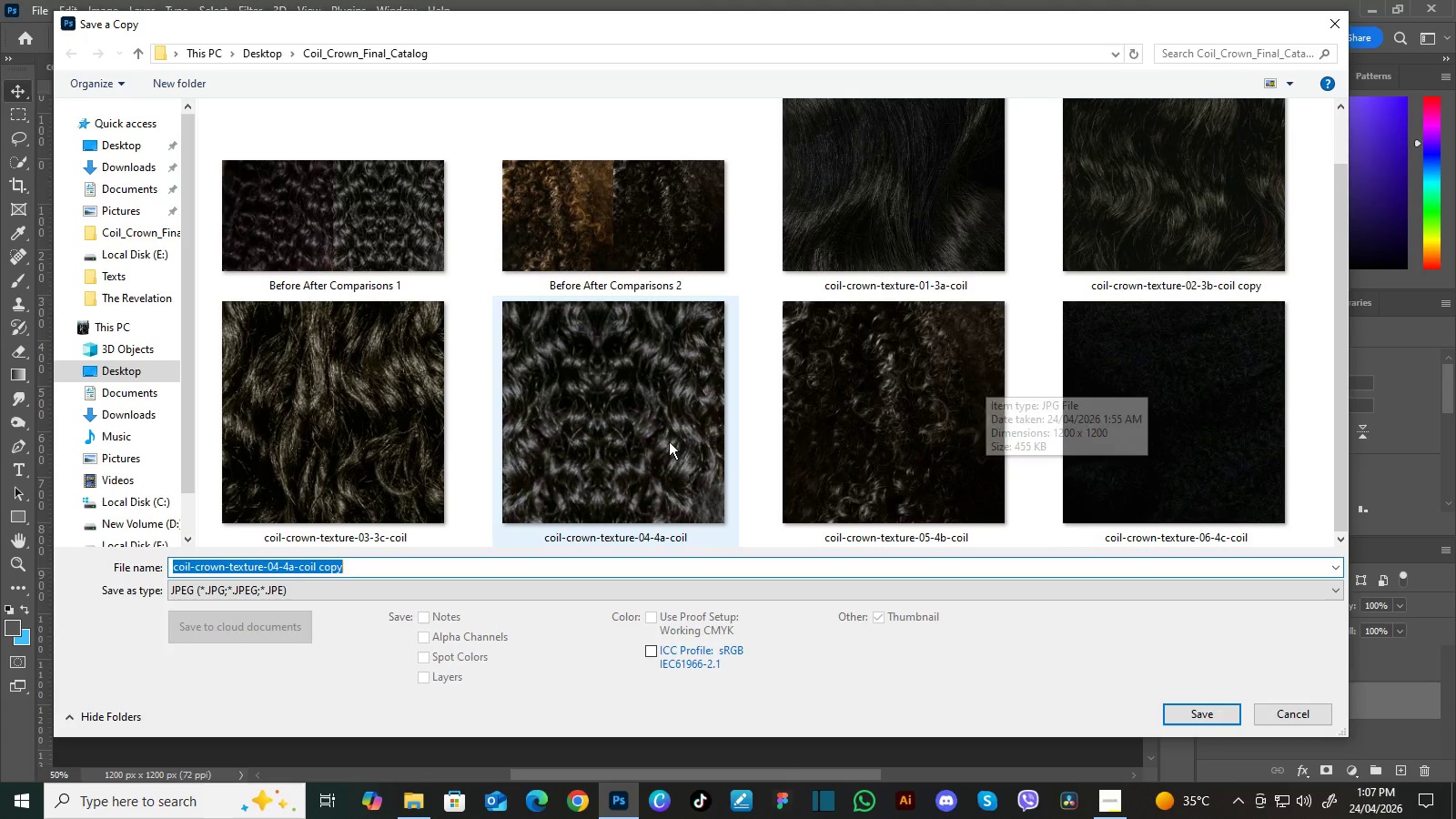 
left_click([669, 441])
 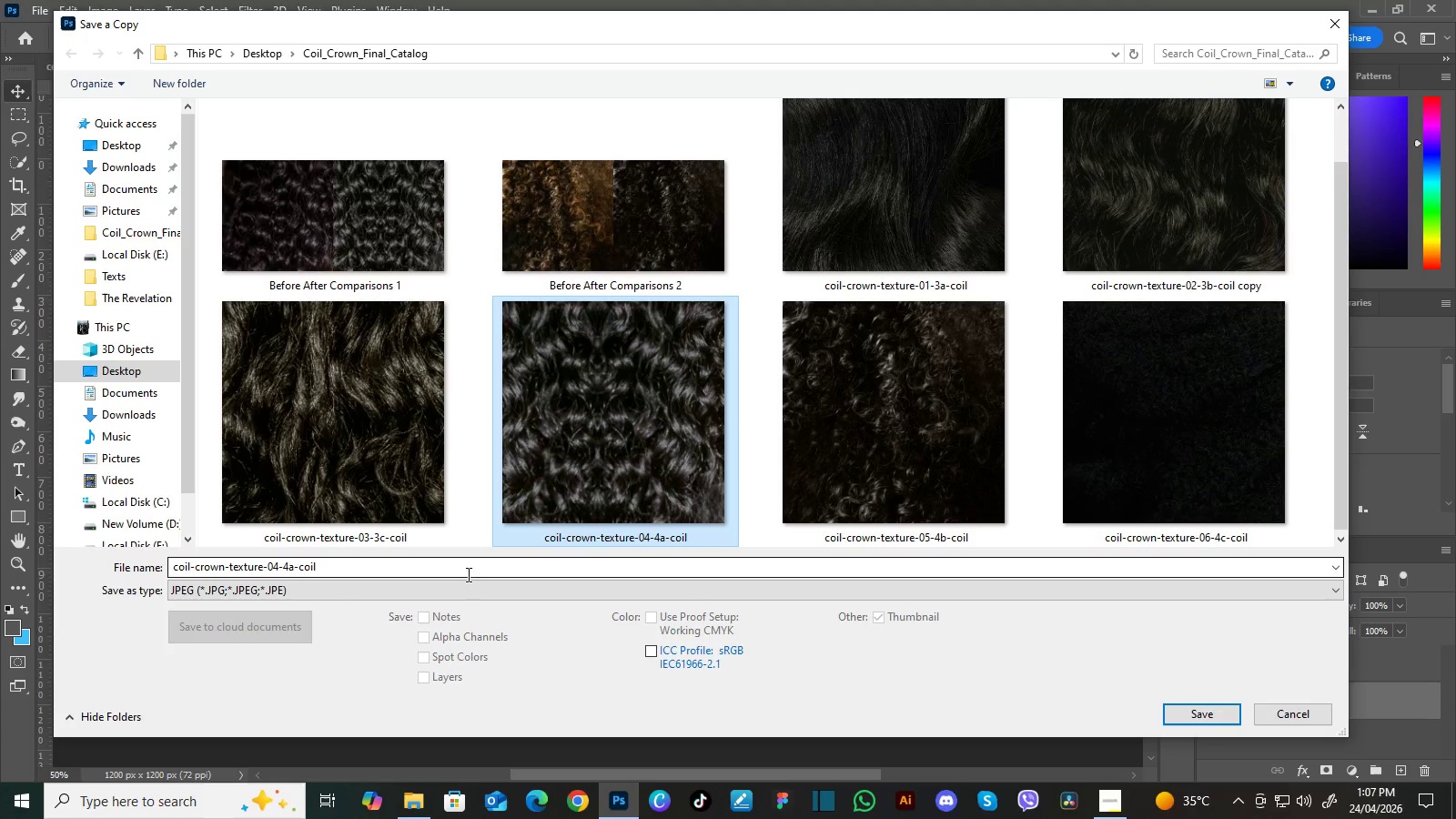 
double_click([471, 571])
 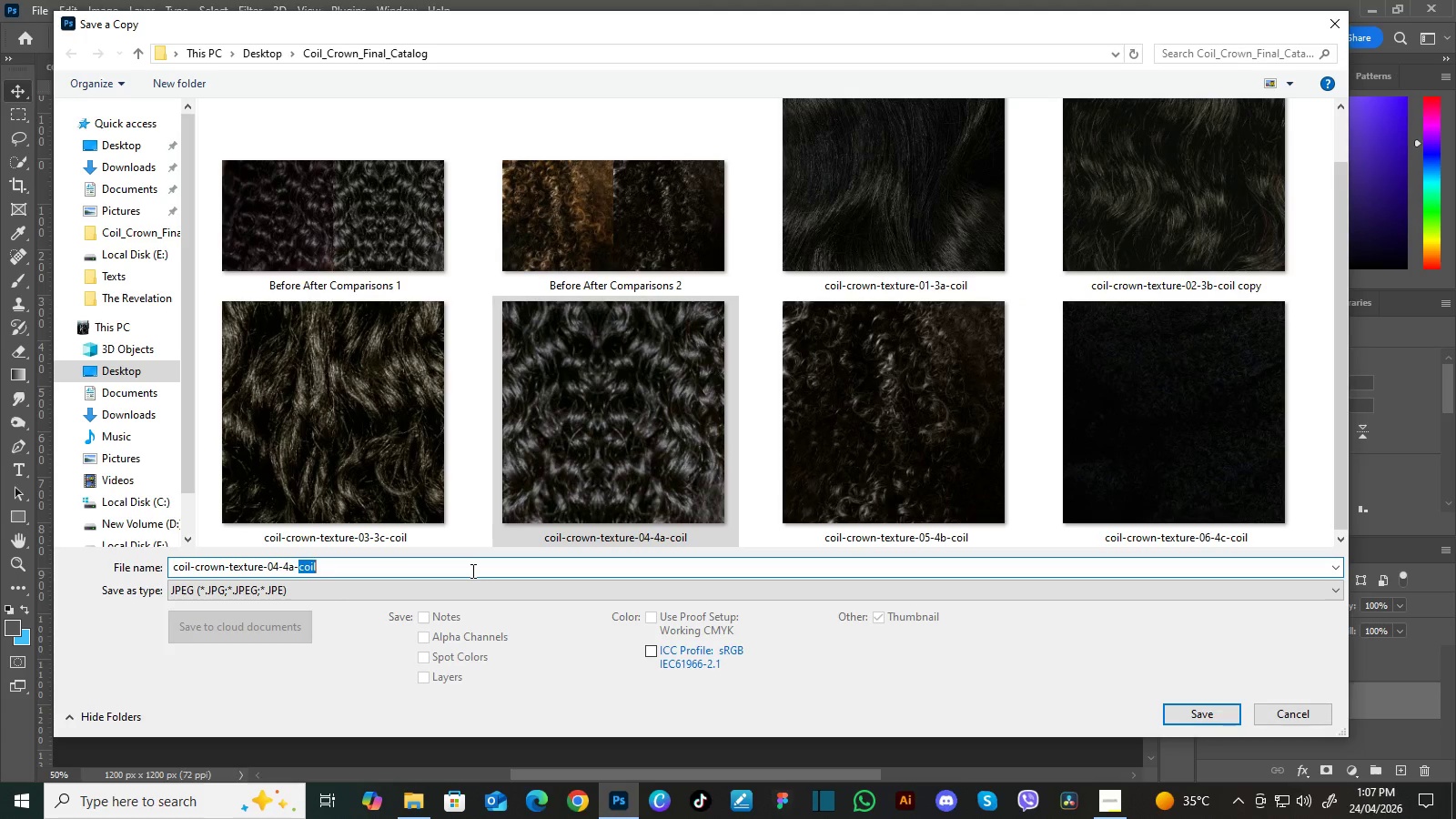 
triple_click([471, 571])
 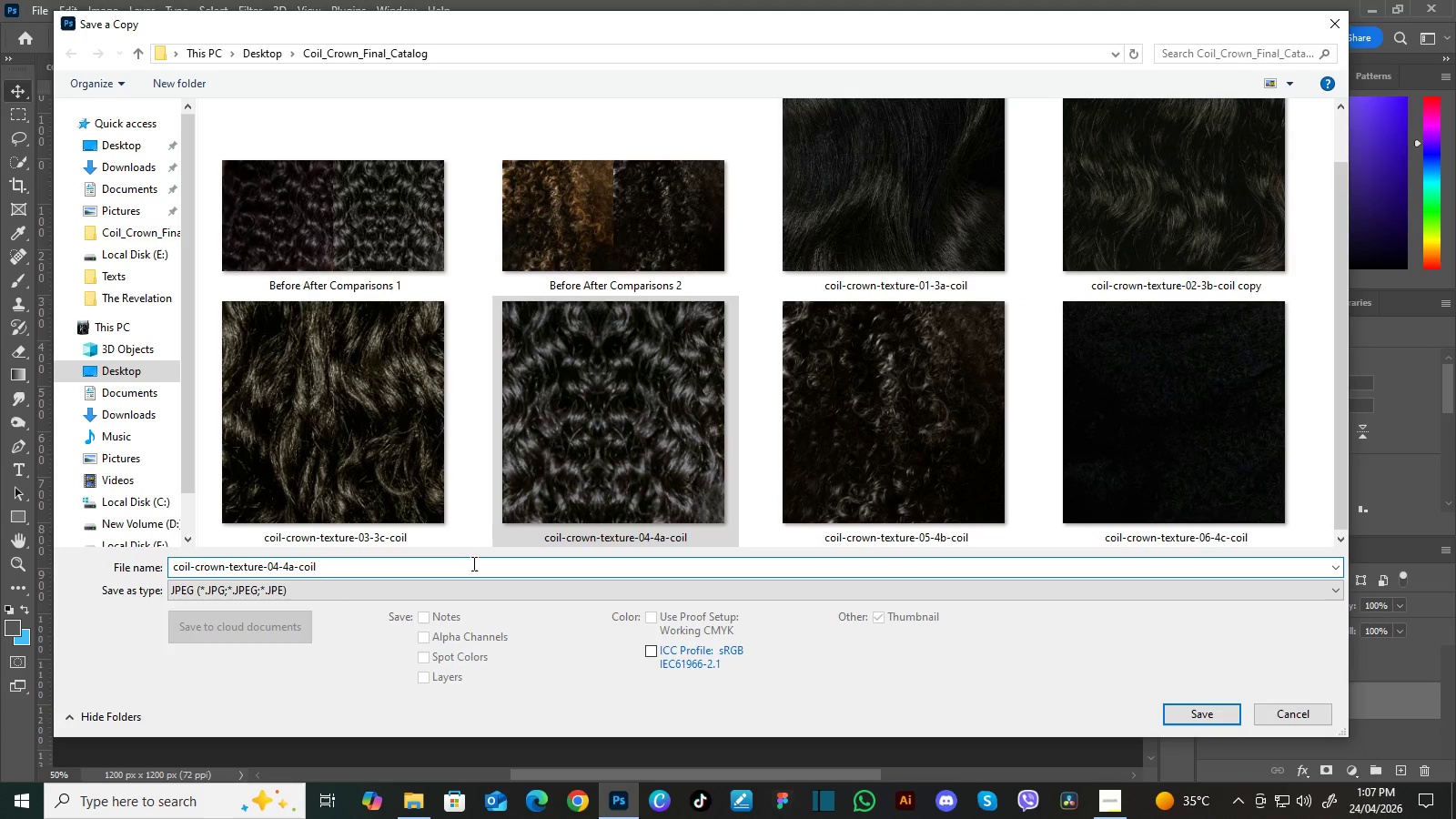 
type( copy)
 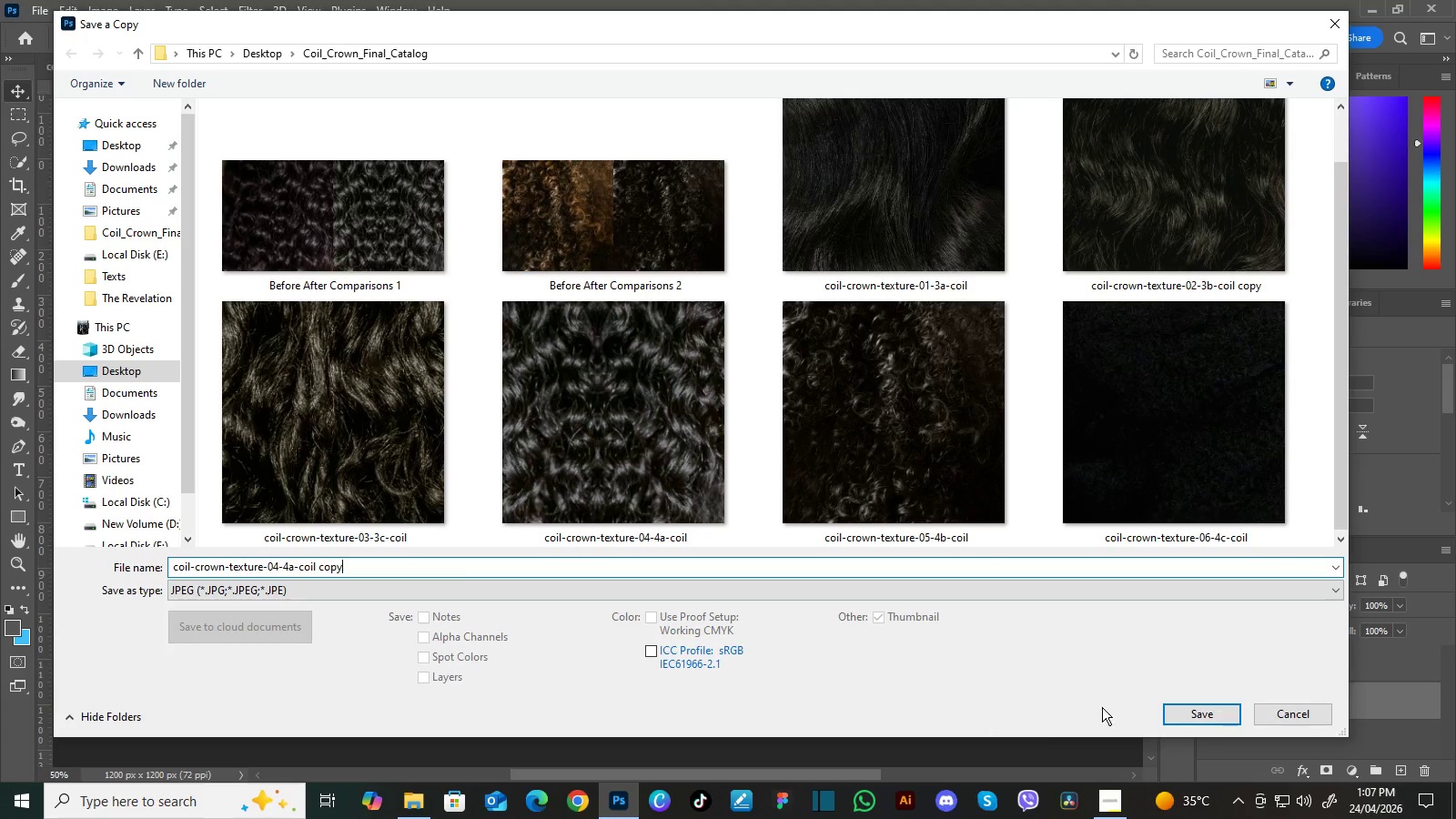 
left_click([1177, 713])
 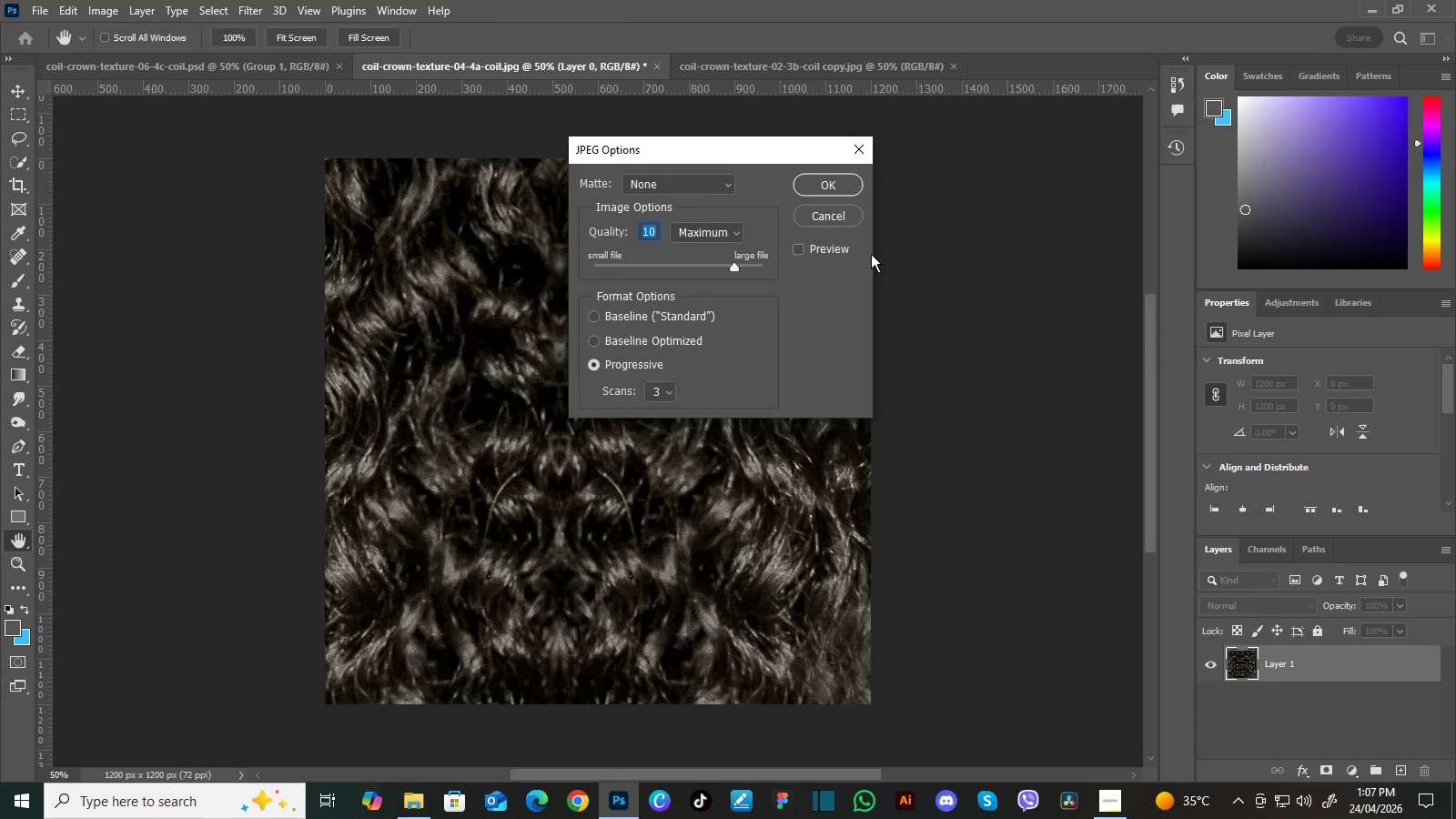 
left_click([849, 187])
 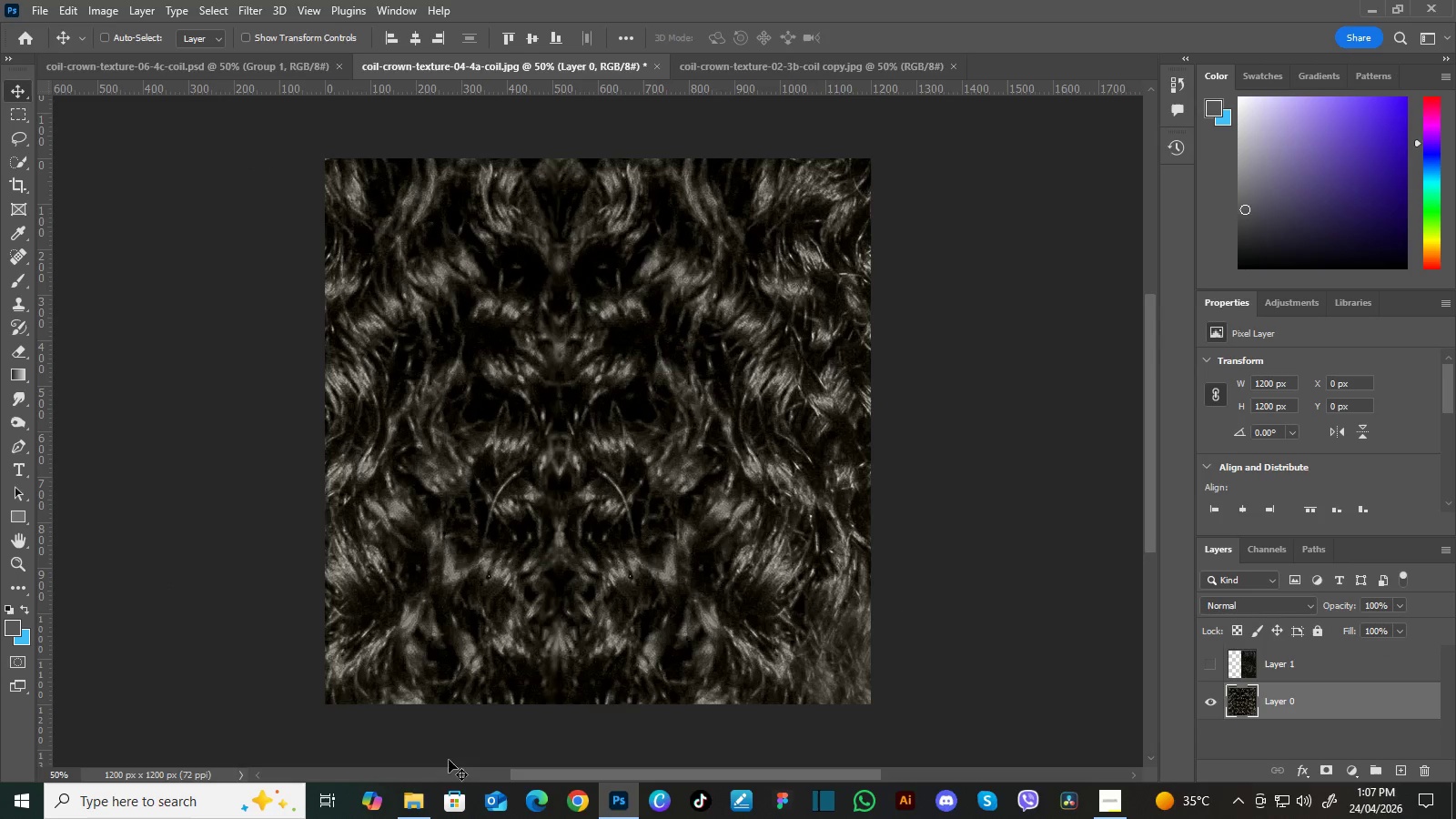 
left_click([407, 813])
 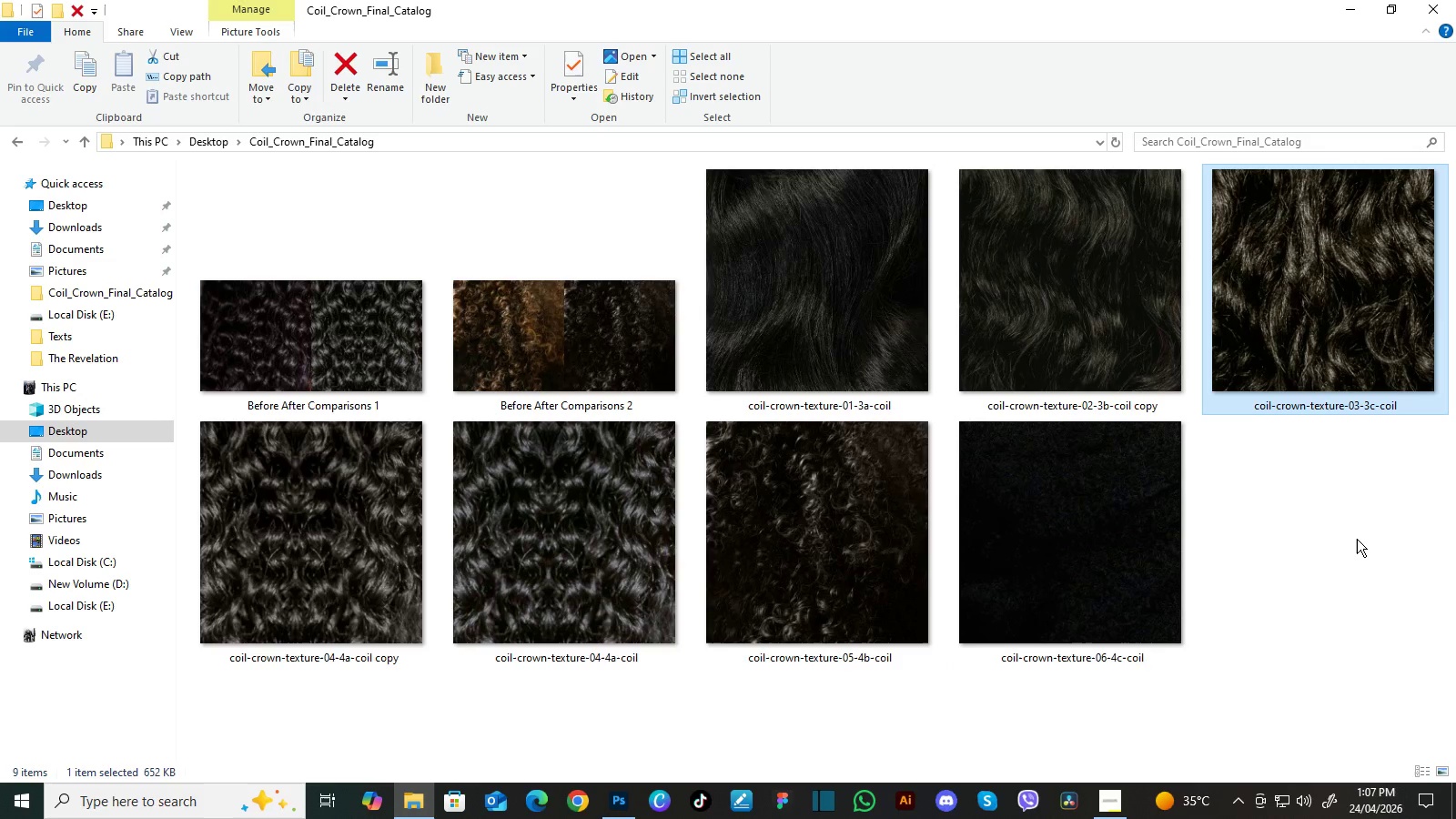 
wait(9.42)
 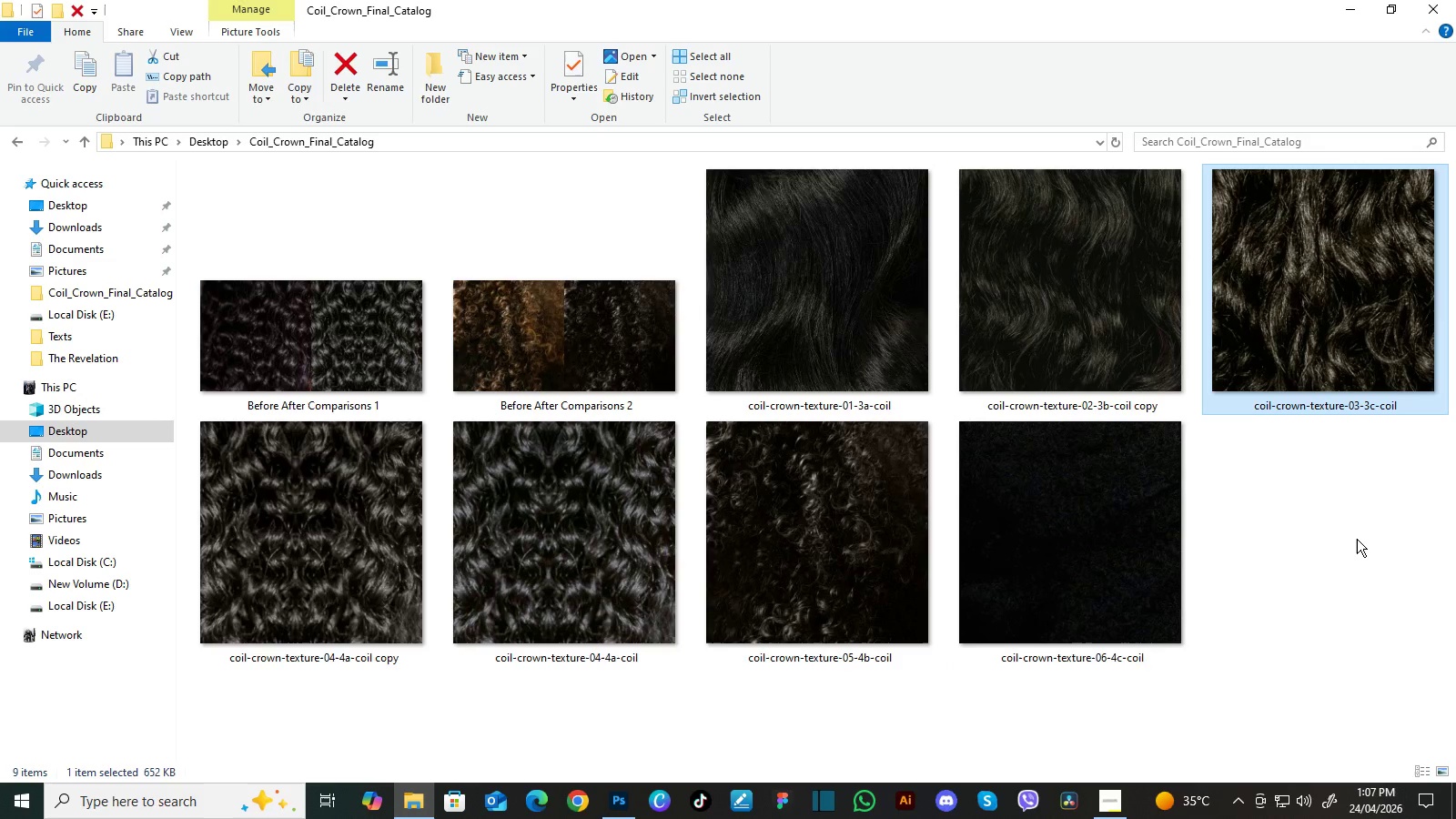 
left_click([637, 521])
 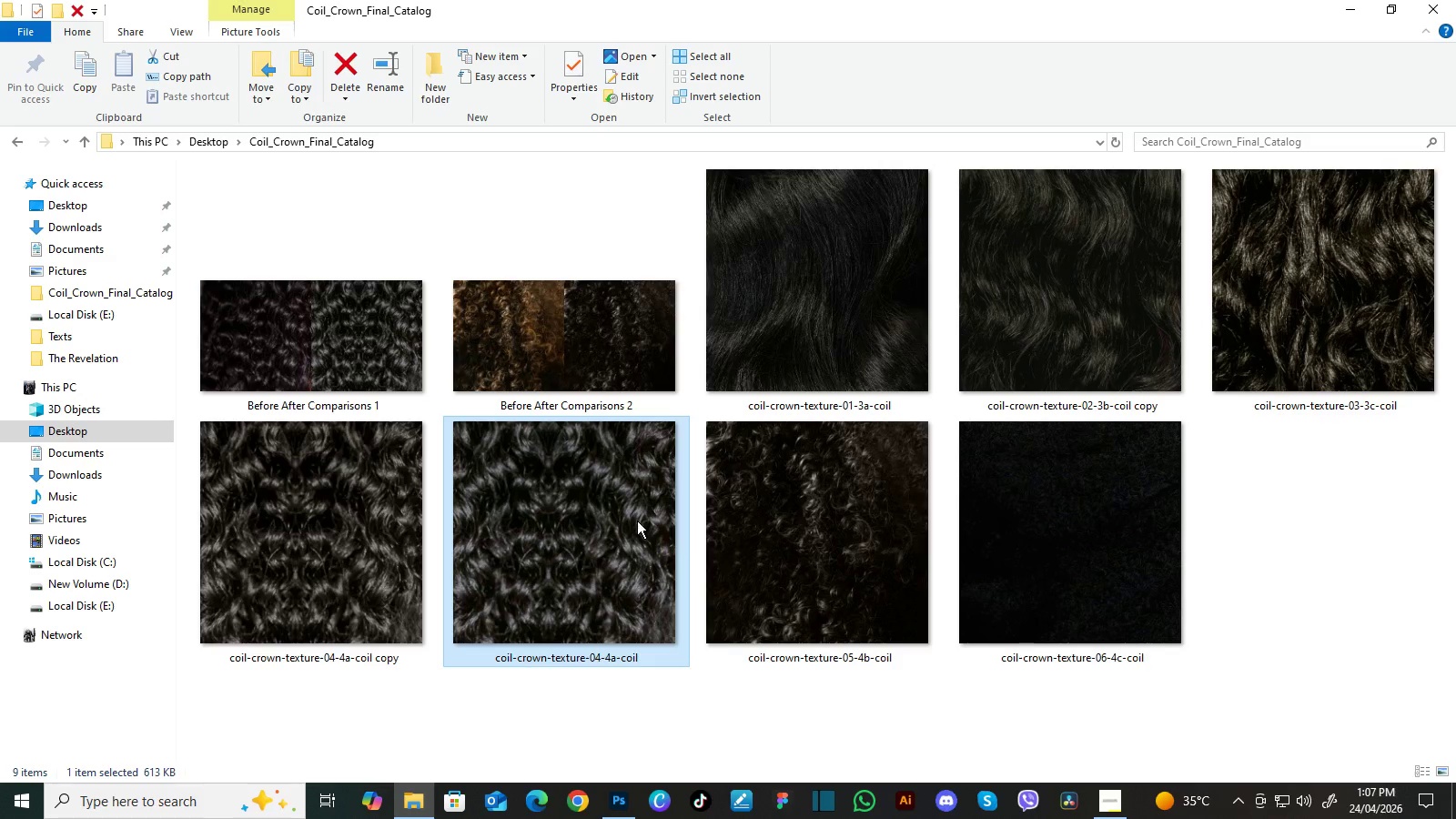 
key(Delete)
 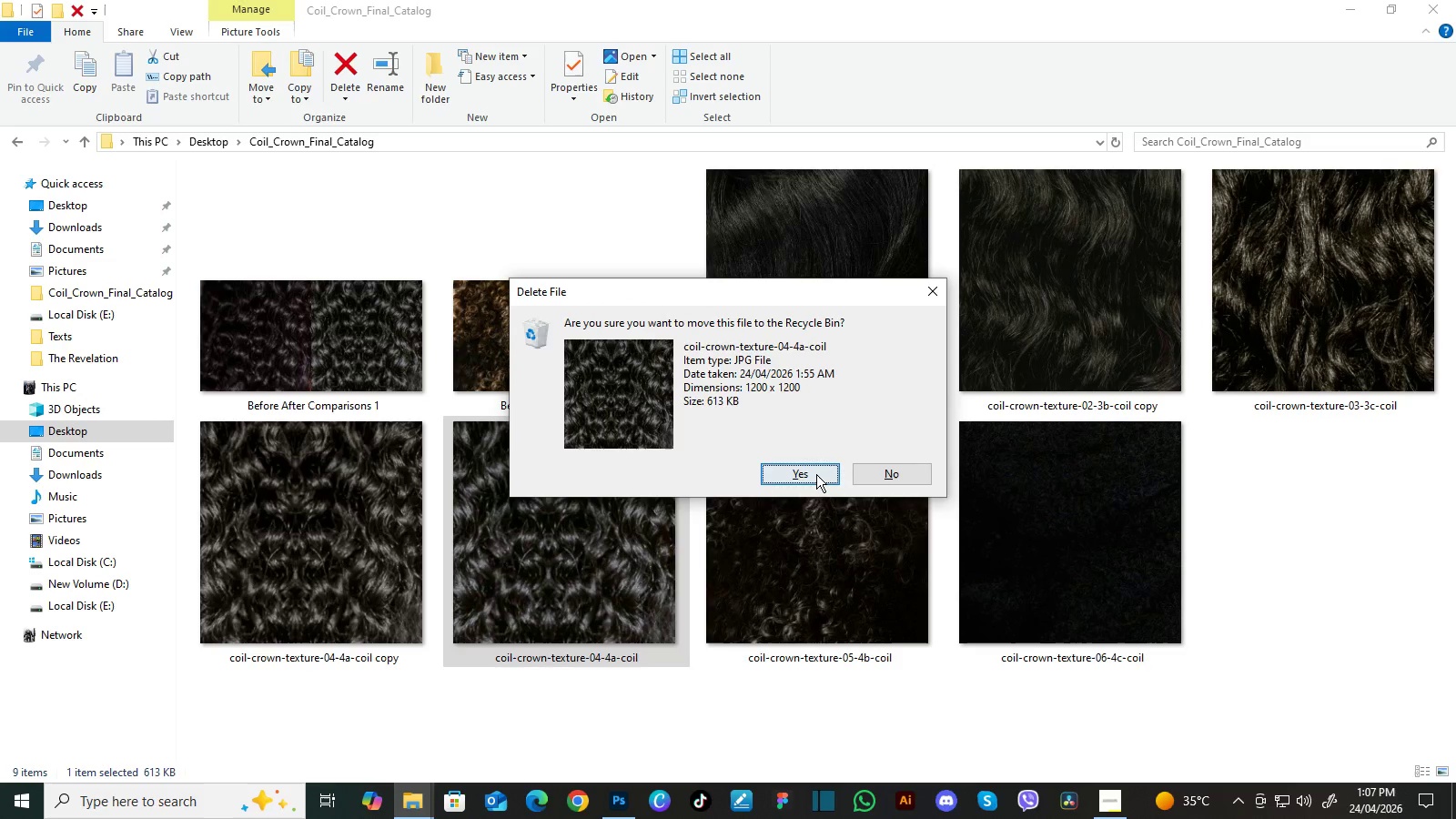 
left_click([816, 474])
 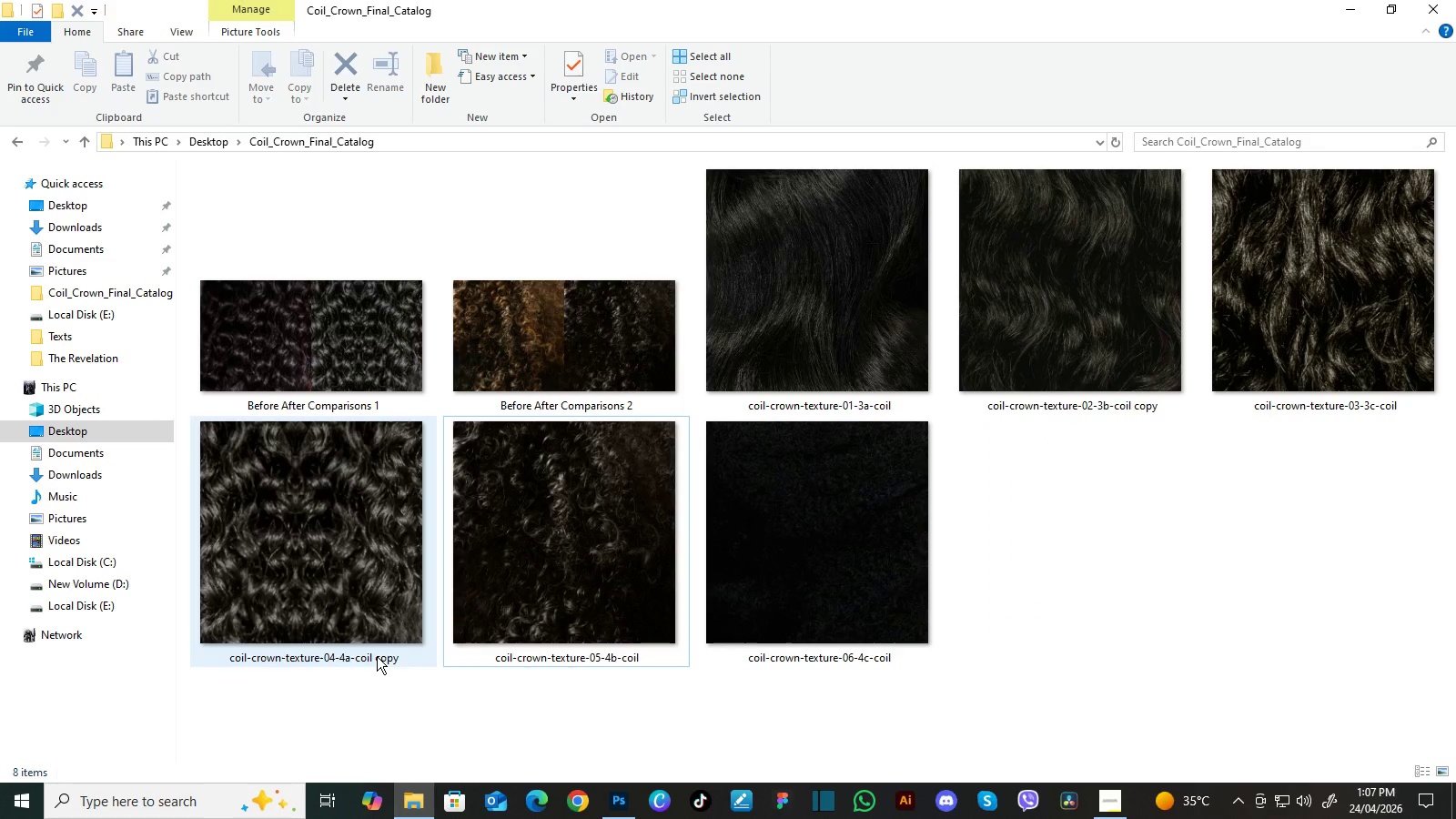 
double_click([383, 658])
 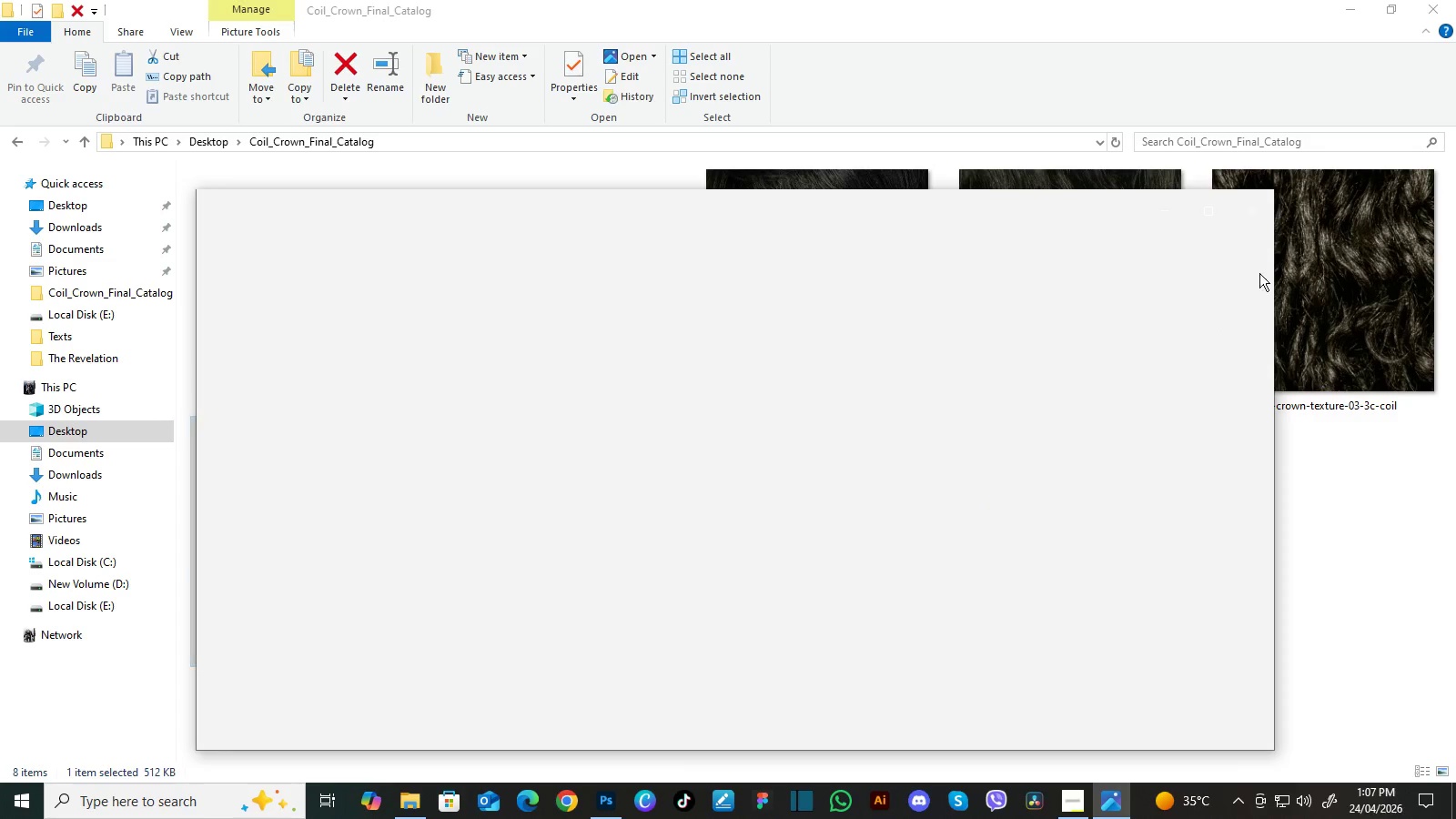 
left_click([1248, 207])
 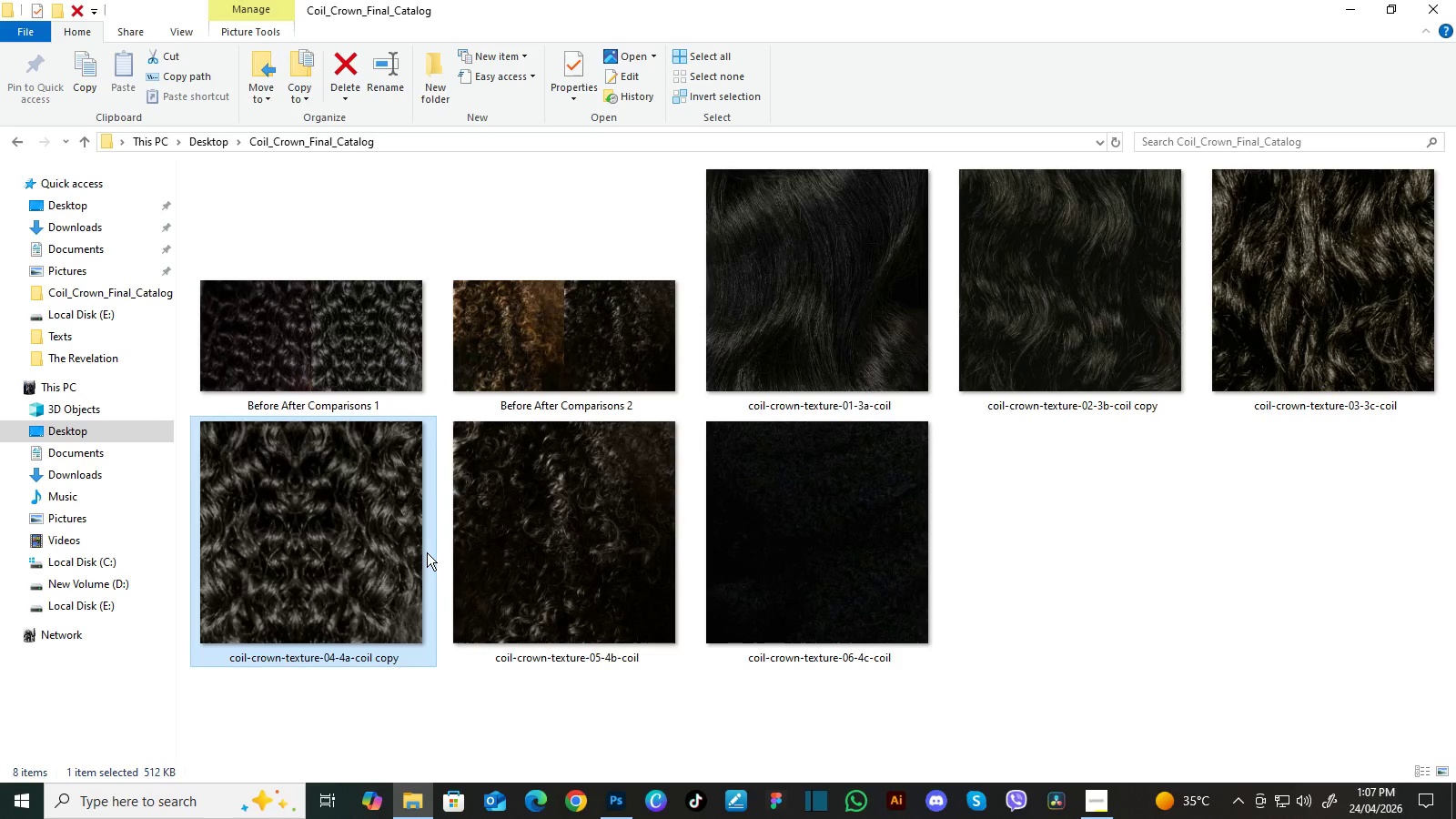 
right_click([384, 571])
 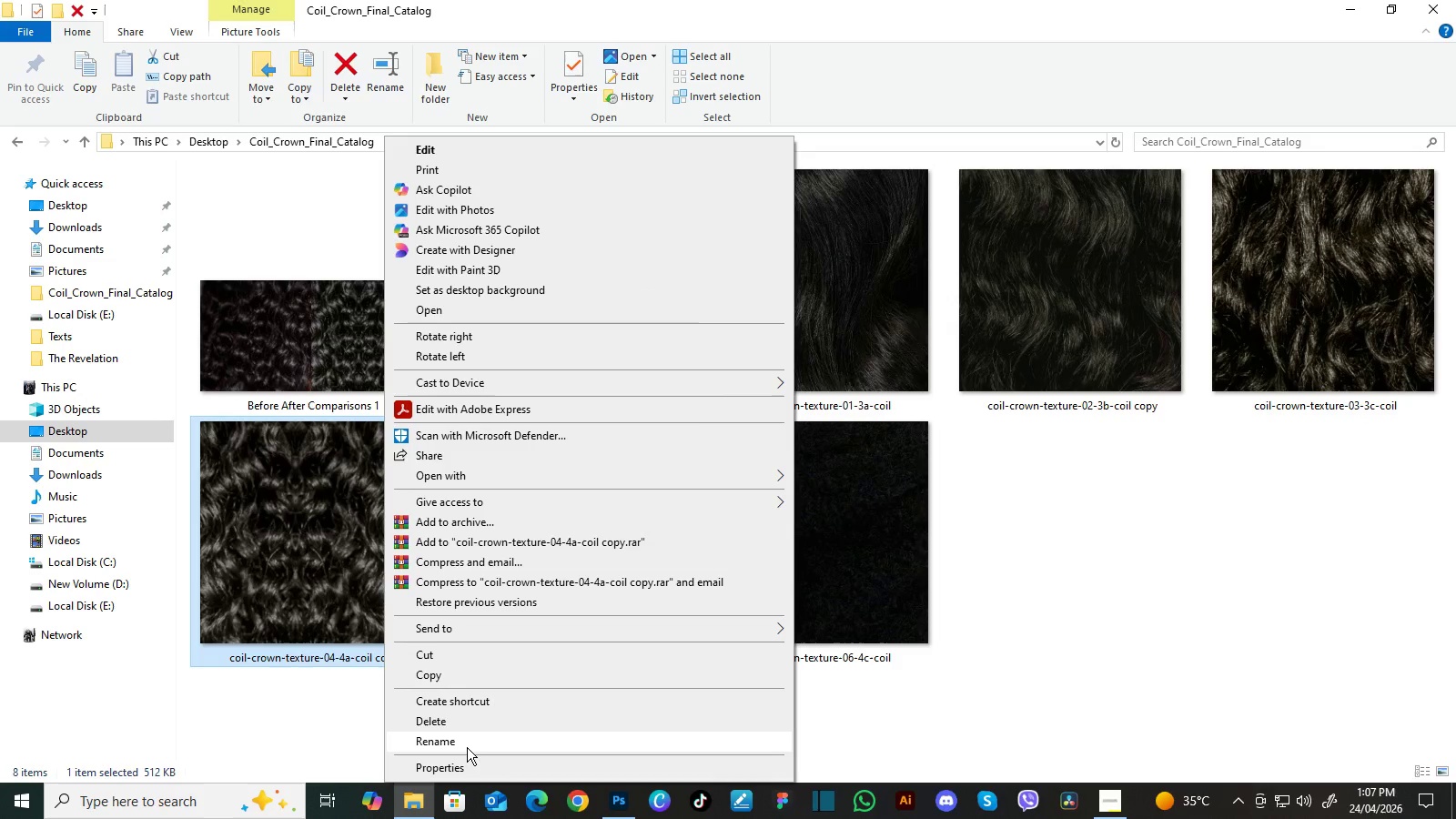 
left_click([470, 745])
 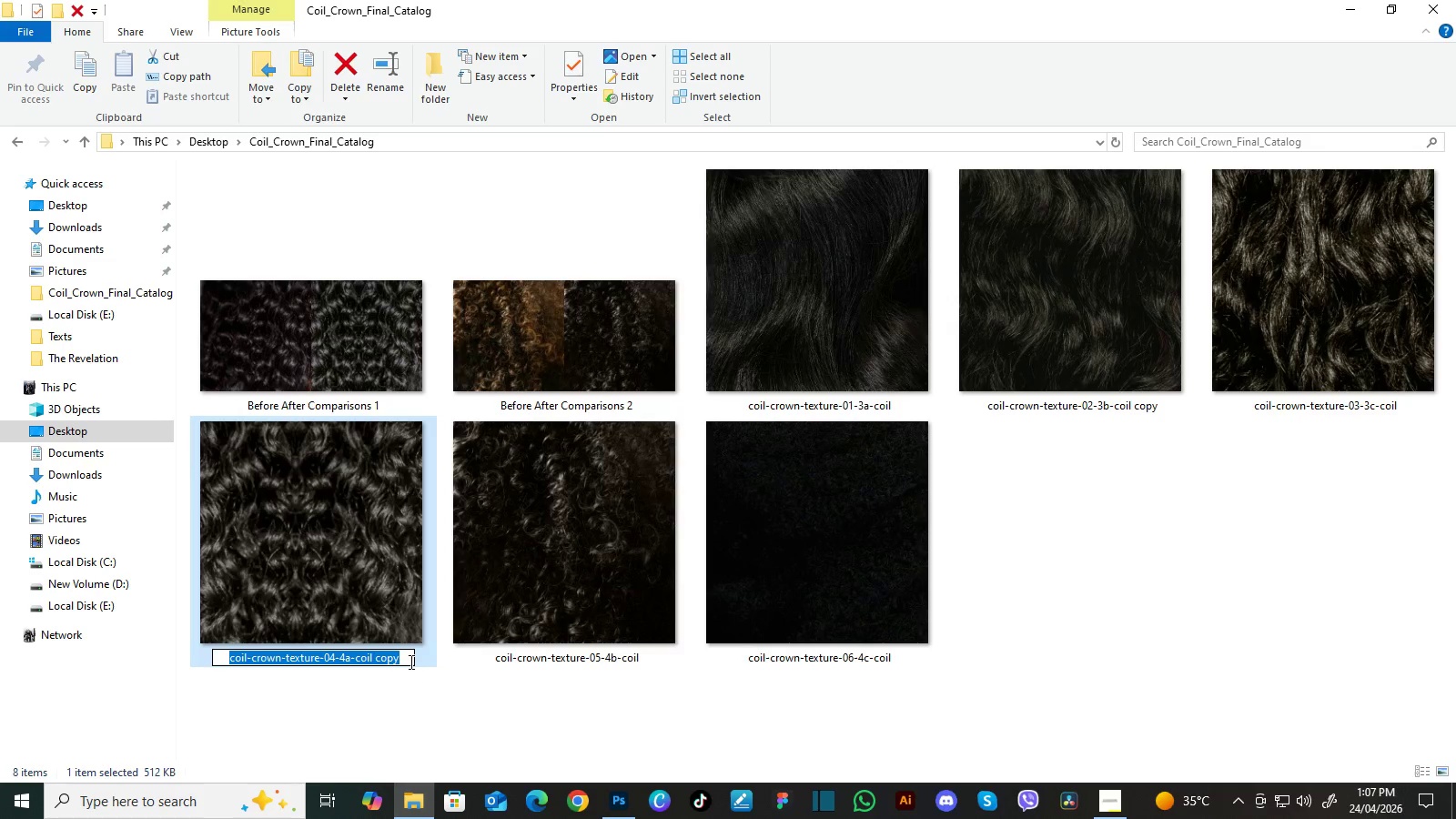 
left_click([410, 661])
 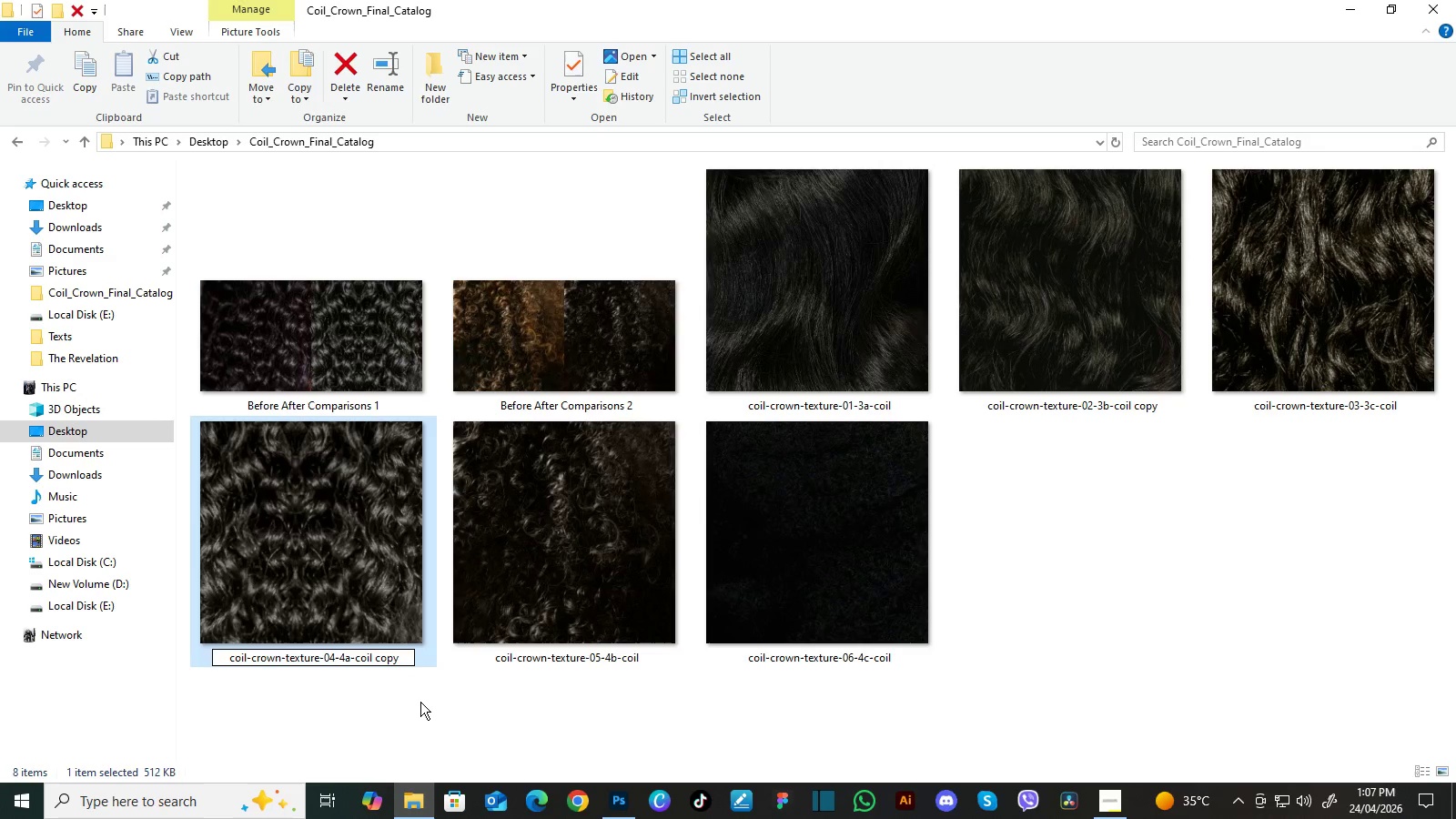 
key(Backspace)
 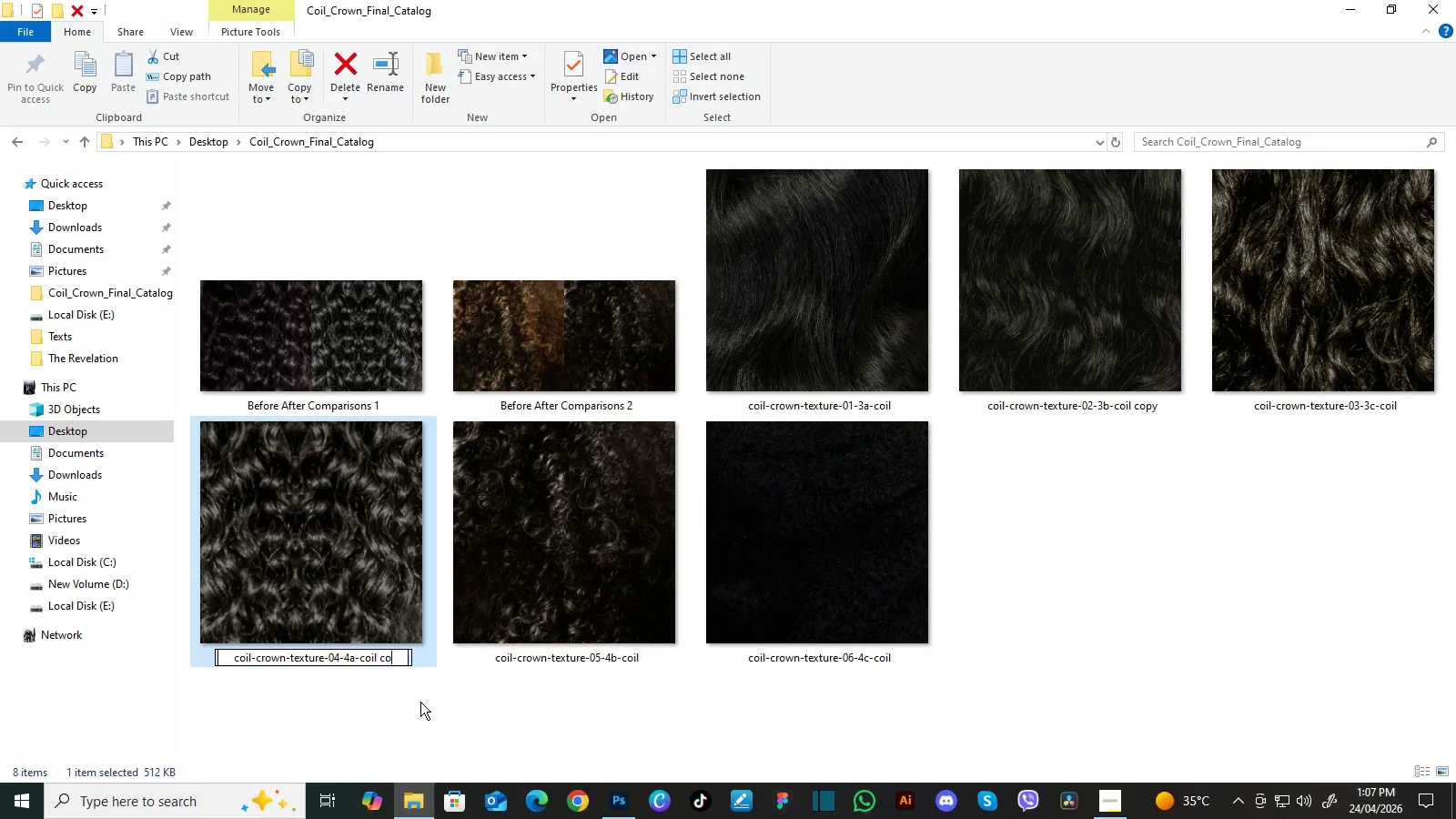 
key(Backspace)
 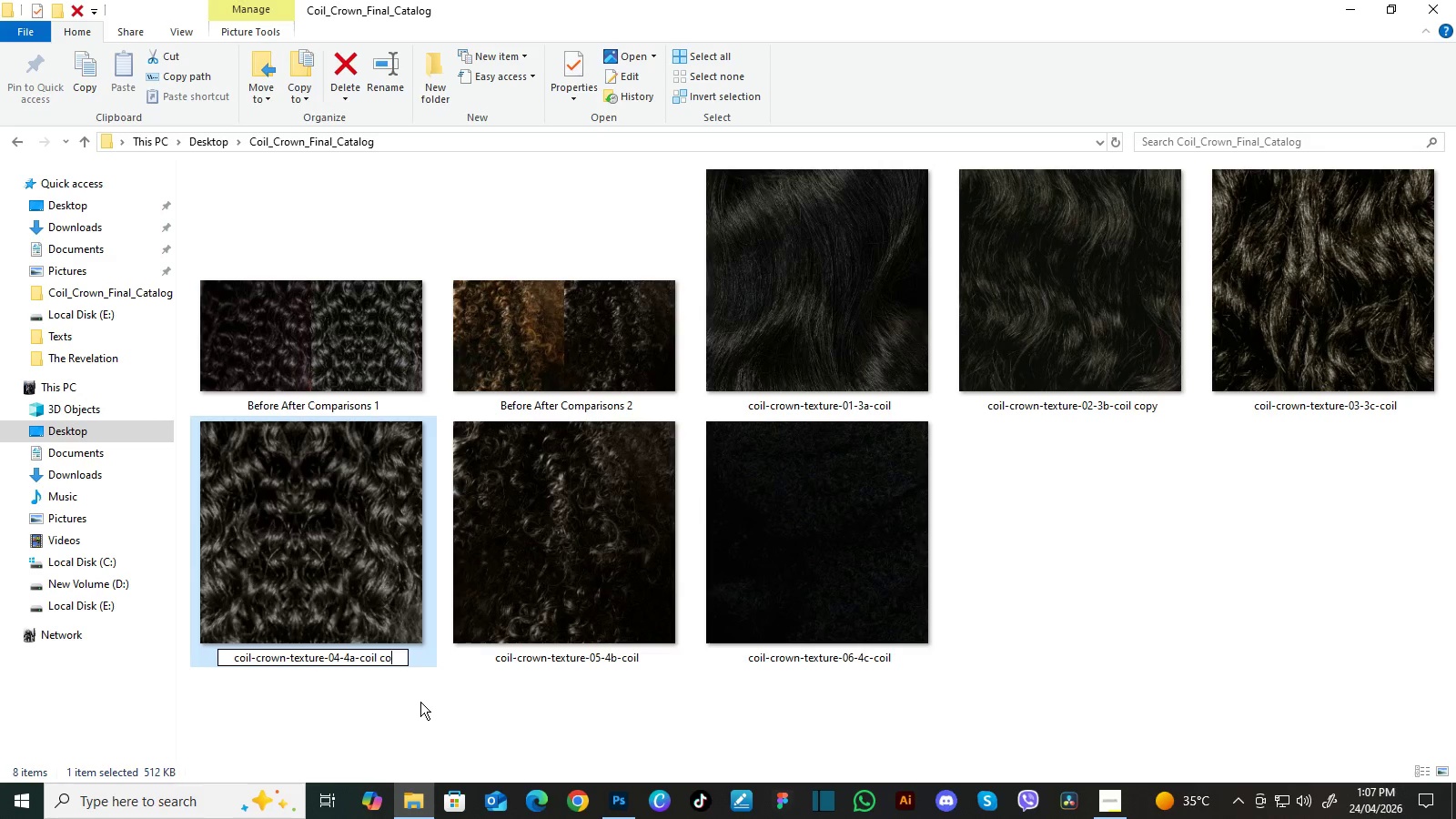 
key(Backspace)
 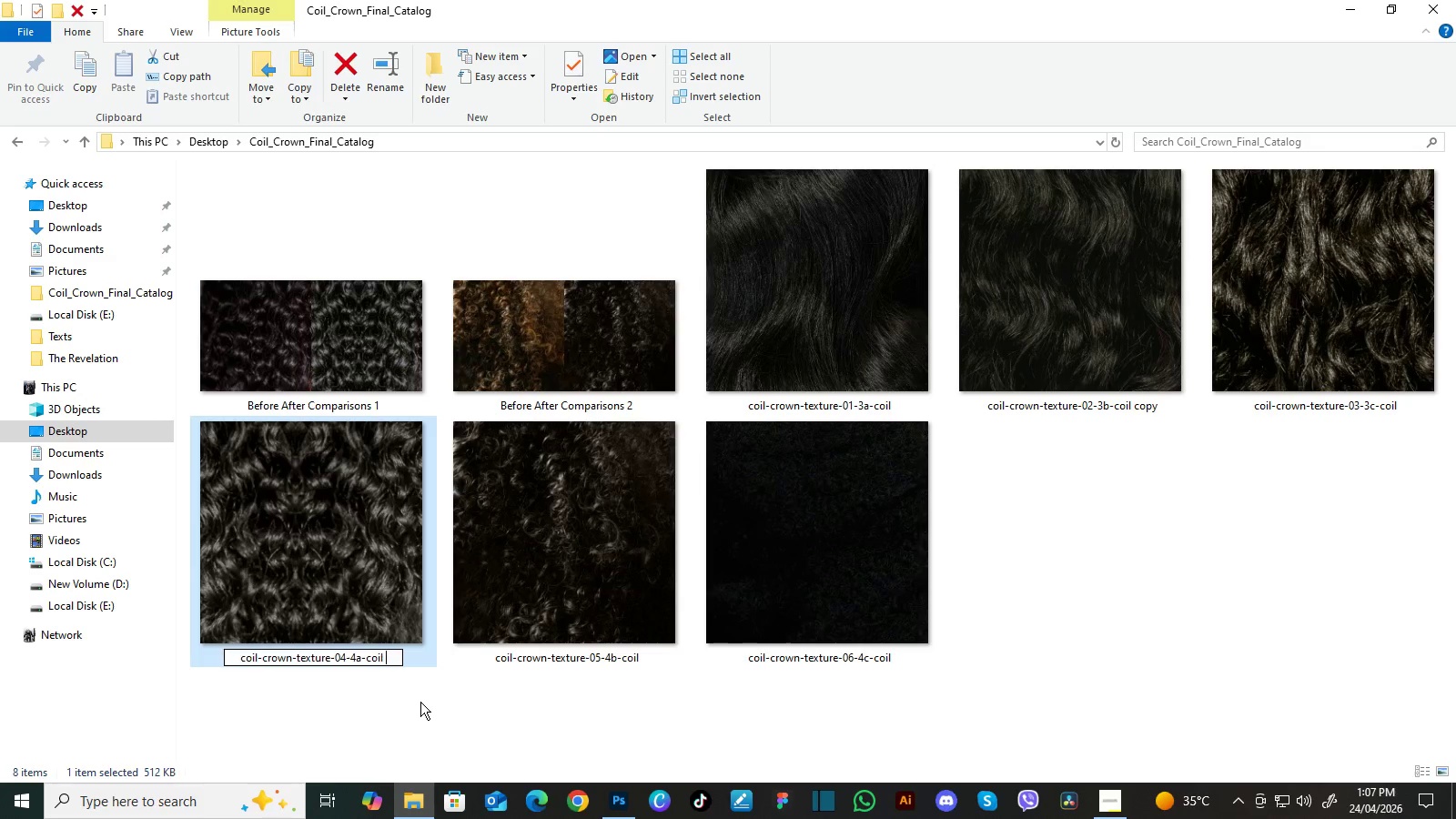 
key(Backspace)
 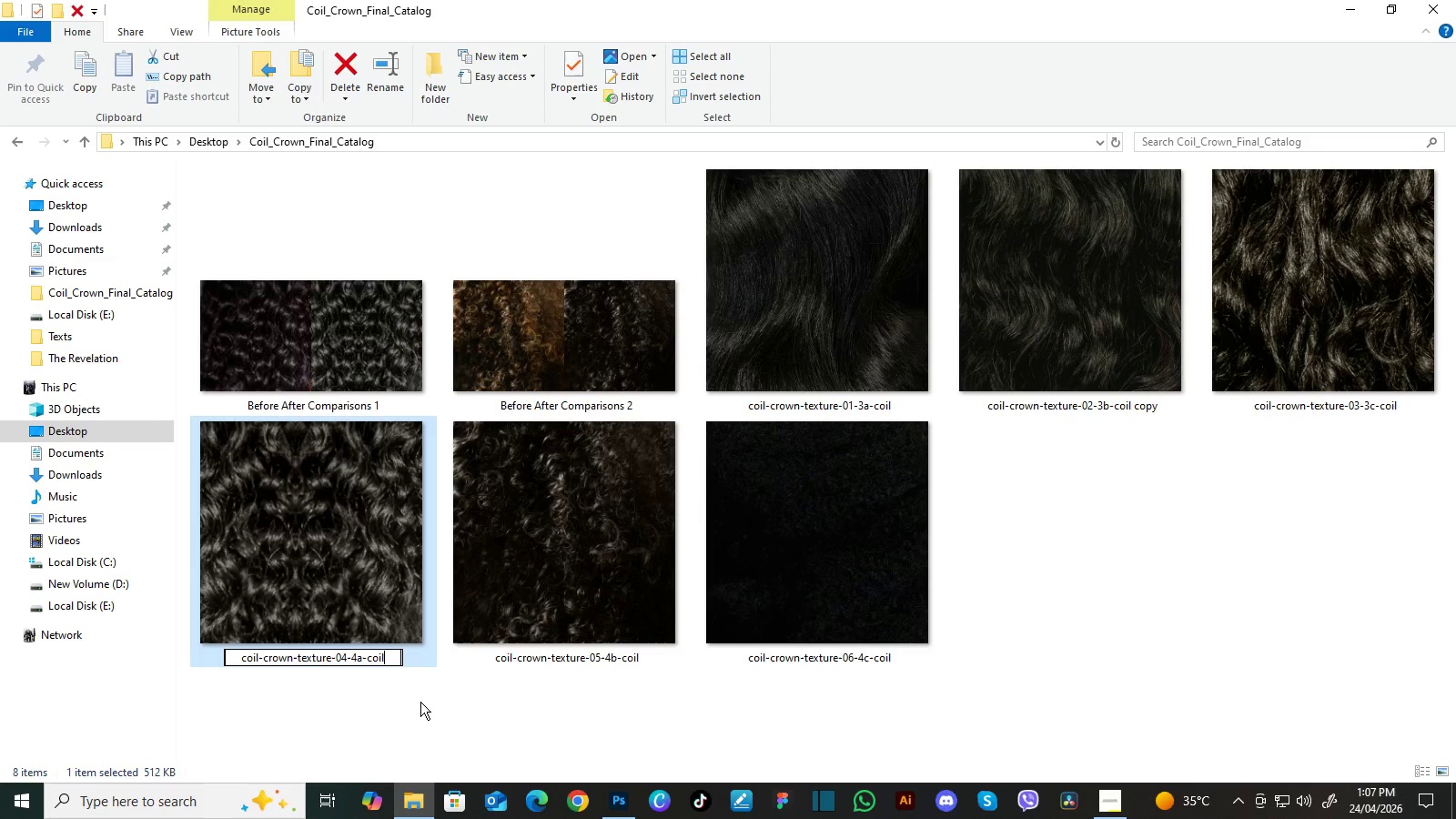 
key(Backspace)
 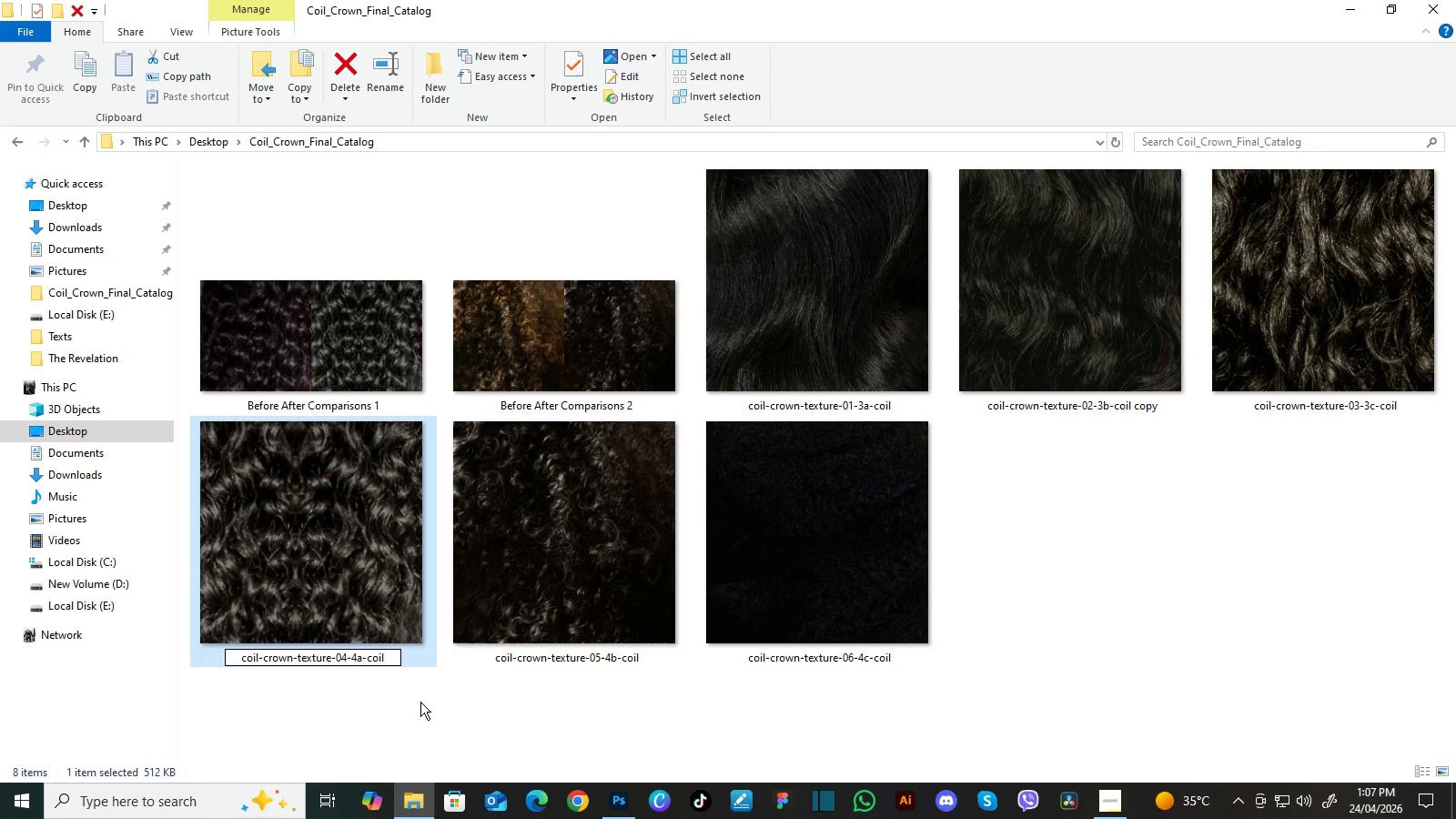 
key(Enter)
 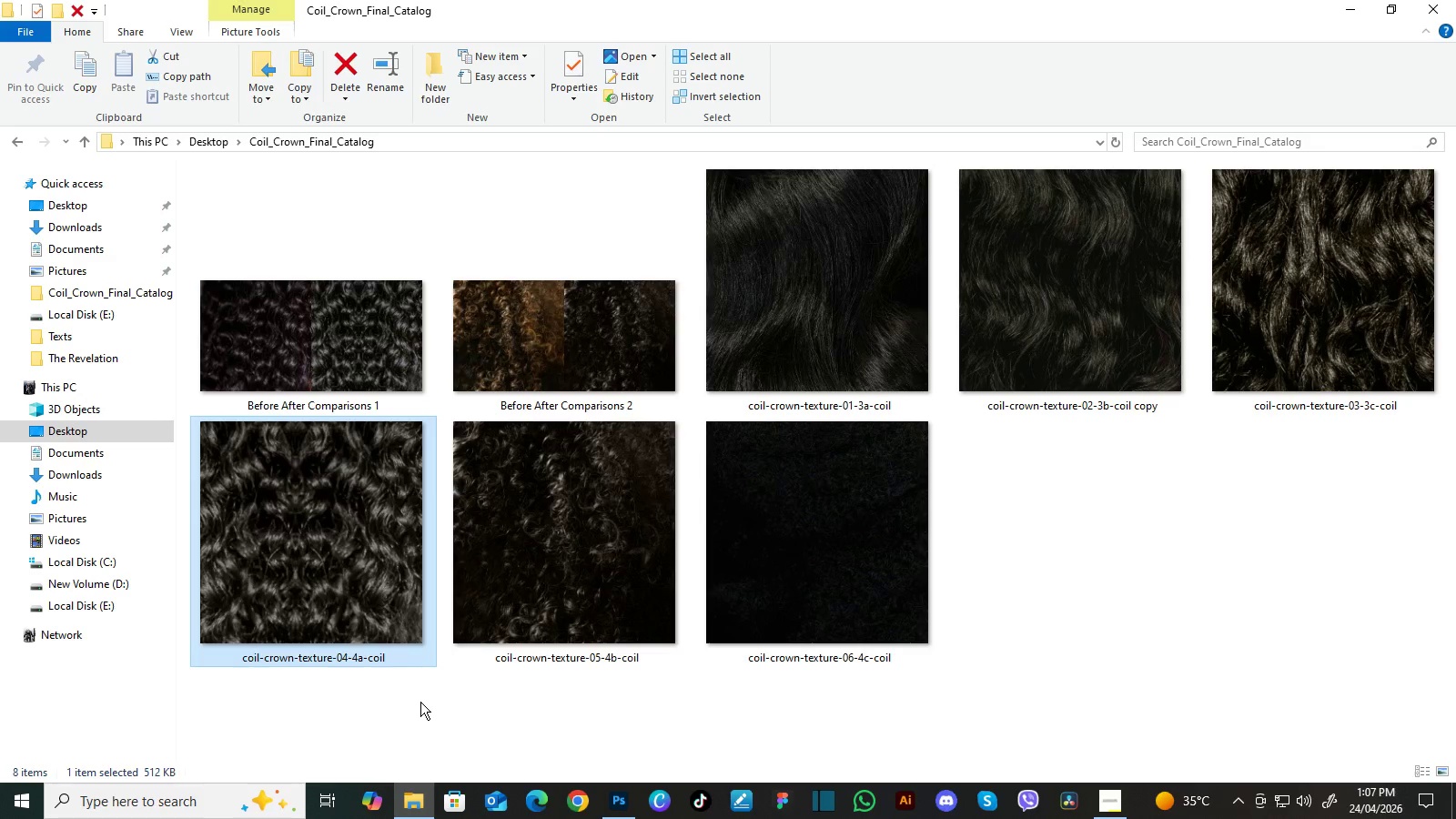 
wait(13.53)
 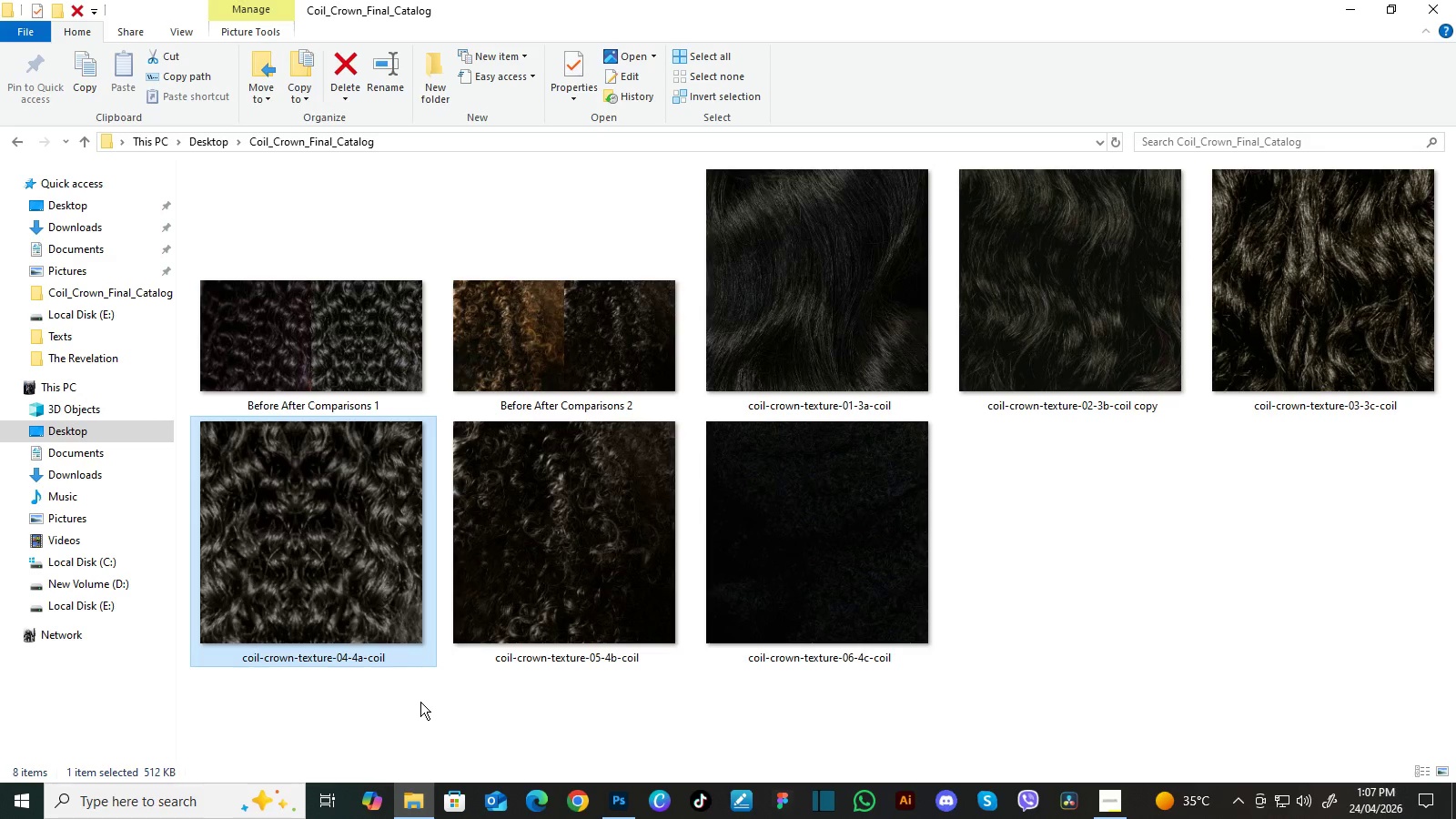 
left_click([623, 796])
 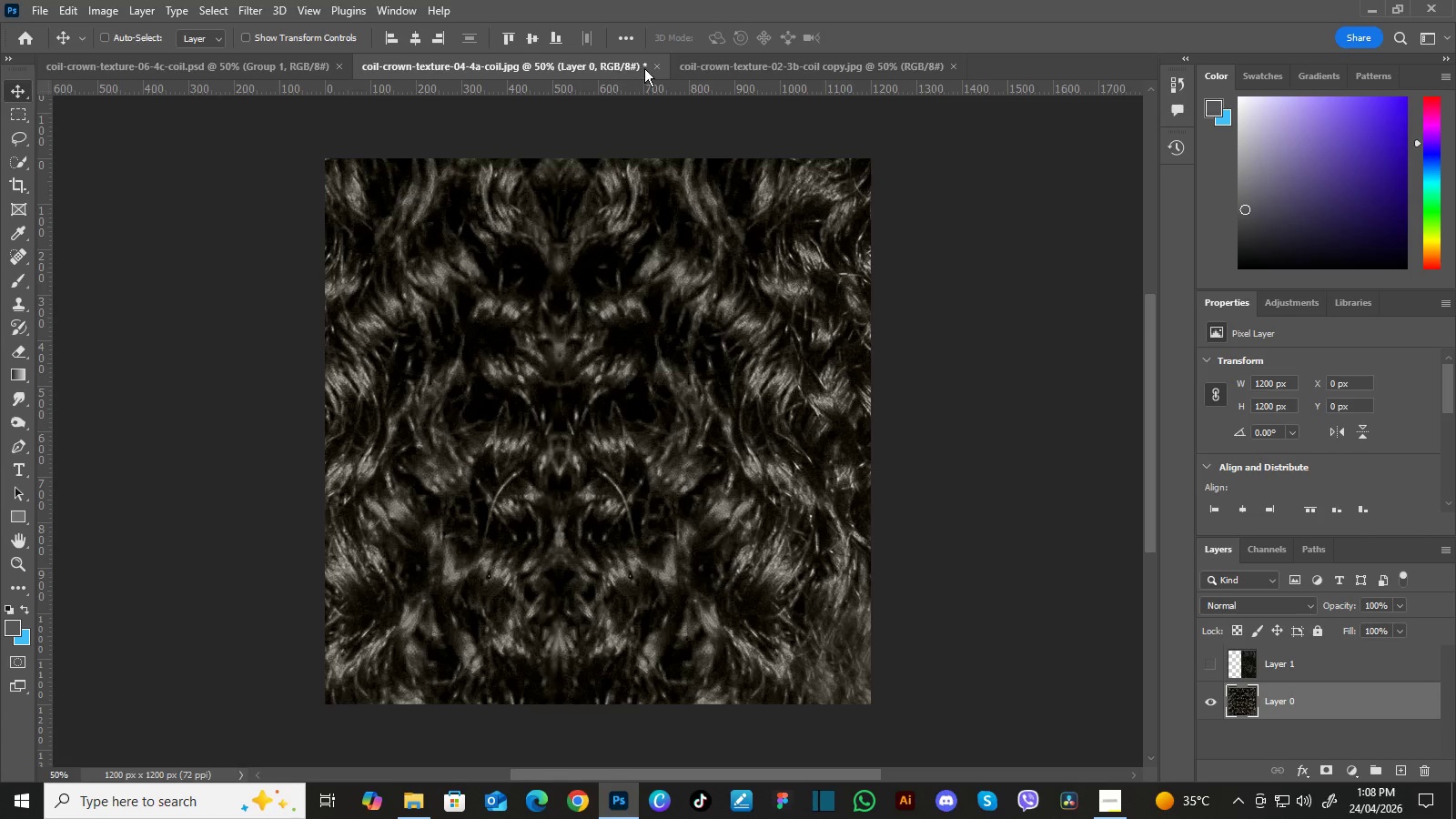 
left_click([656, 67])
 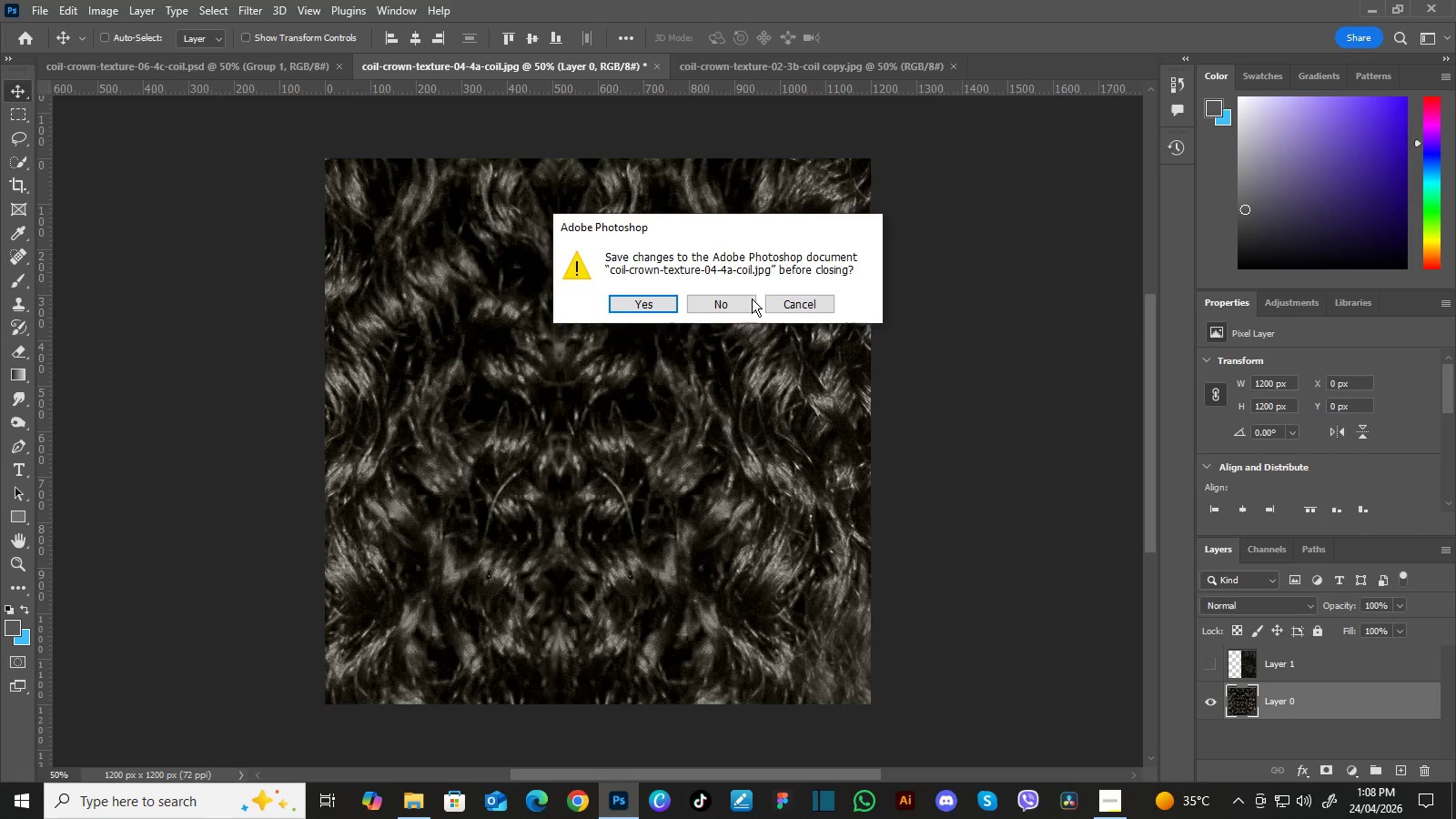 
left_click([749, 300])
 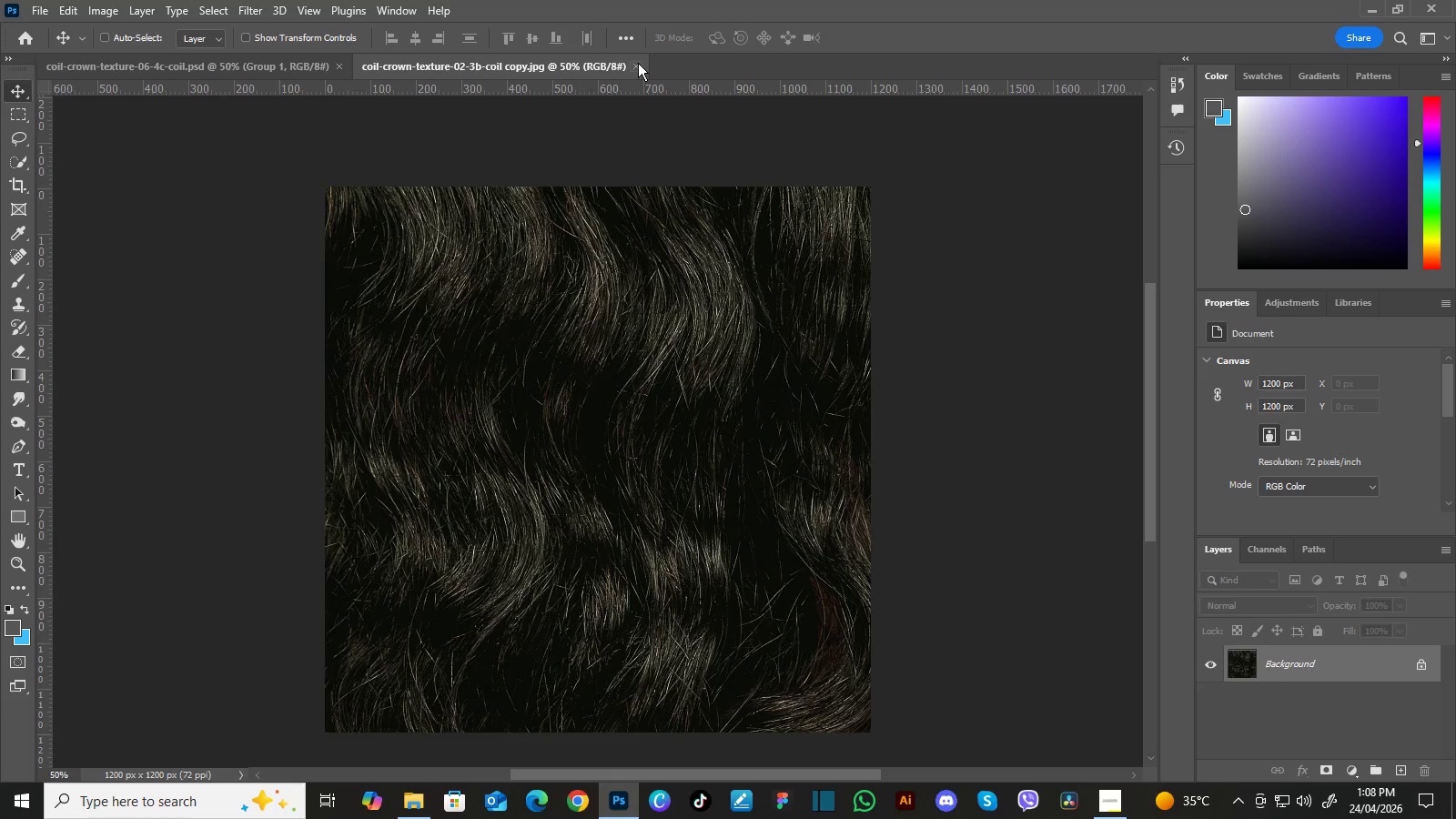 
left_click([637, 62])
 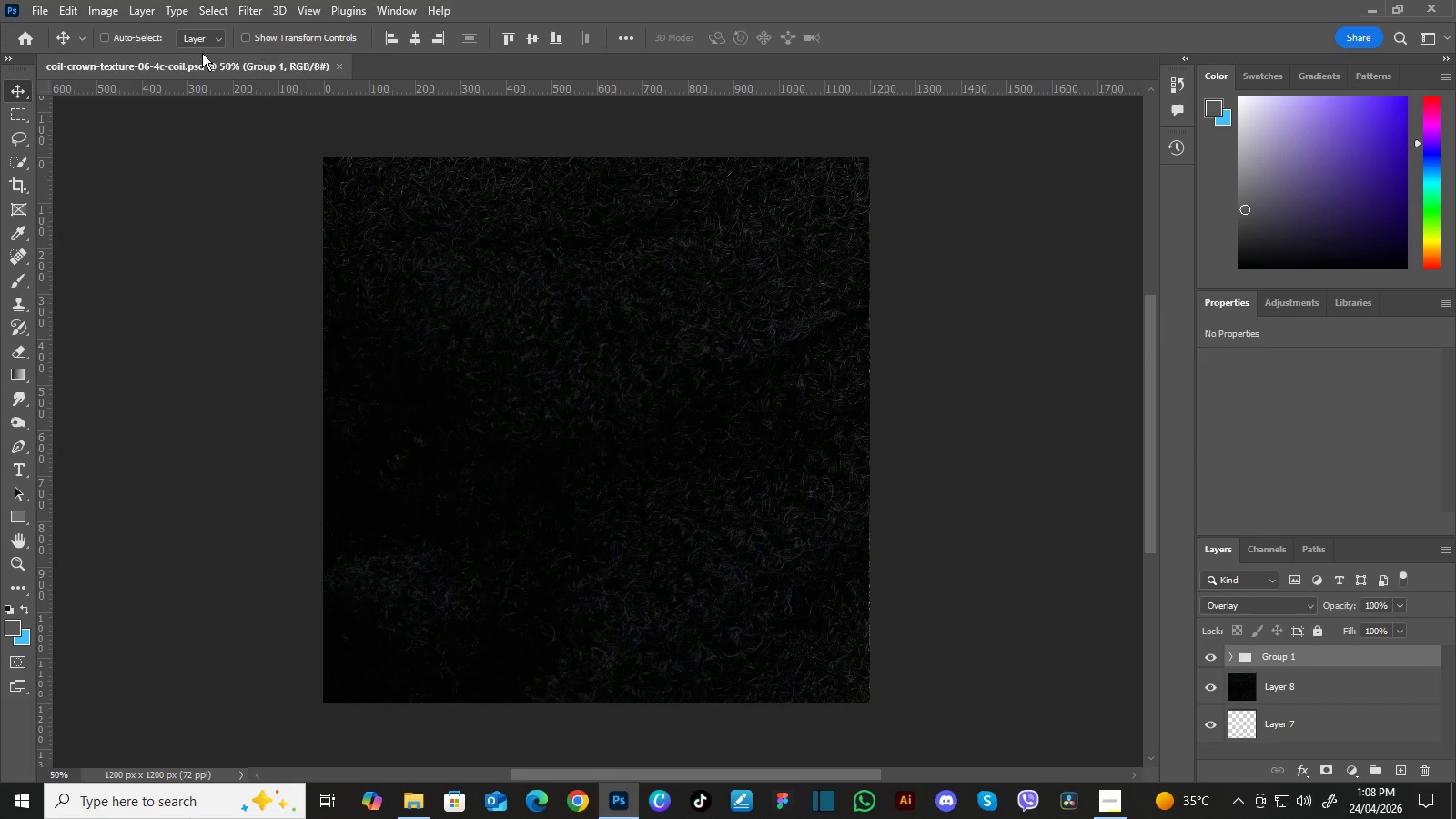 
left_click([46, 7])
 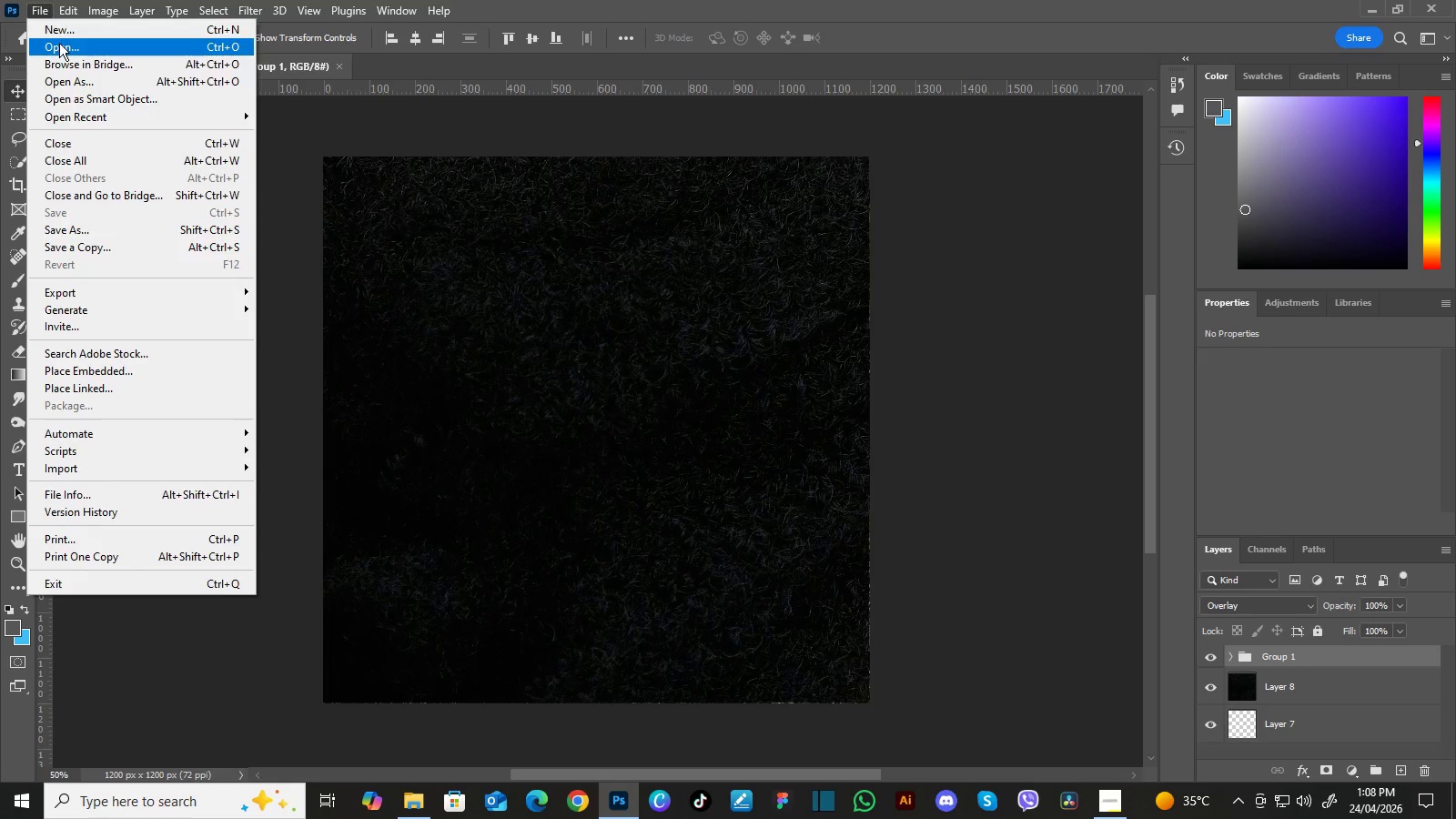 
left_click([59, 43])
 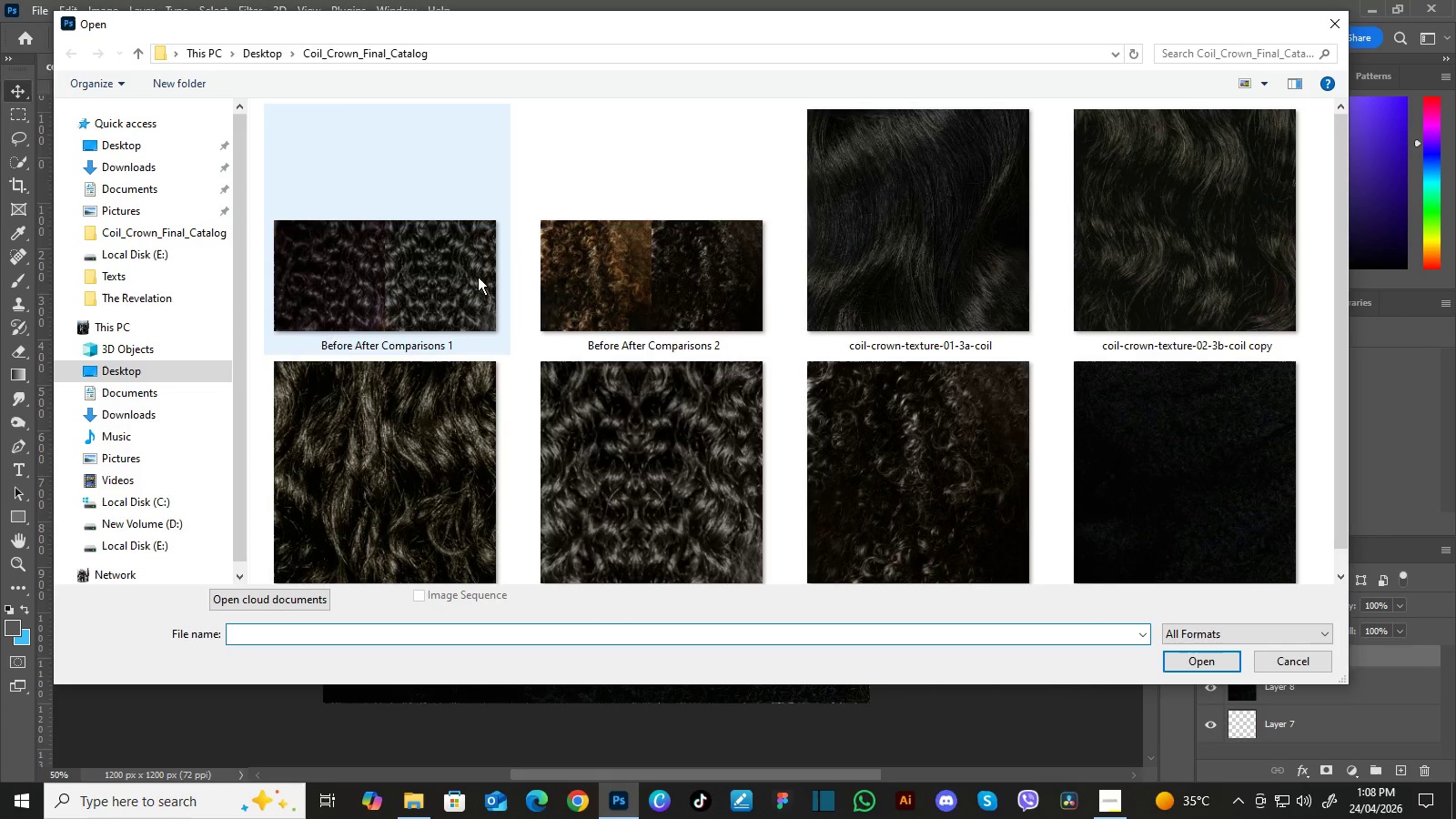 
left_click([478, 277])
 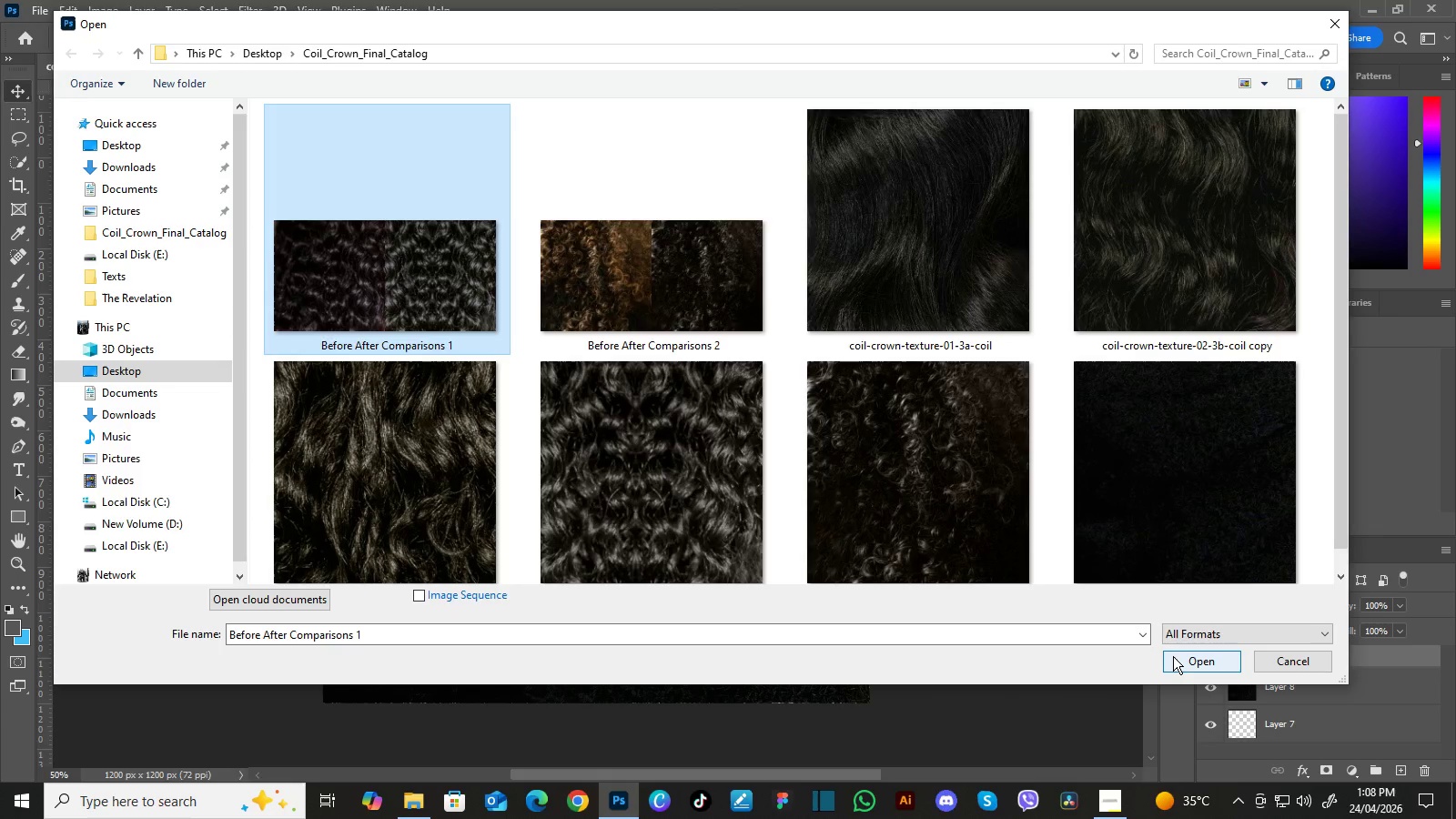 
left_click([1173, 656])
 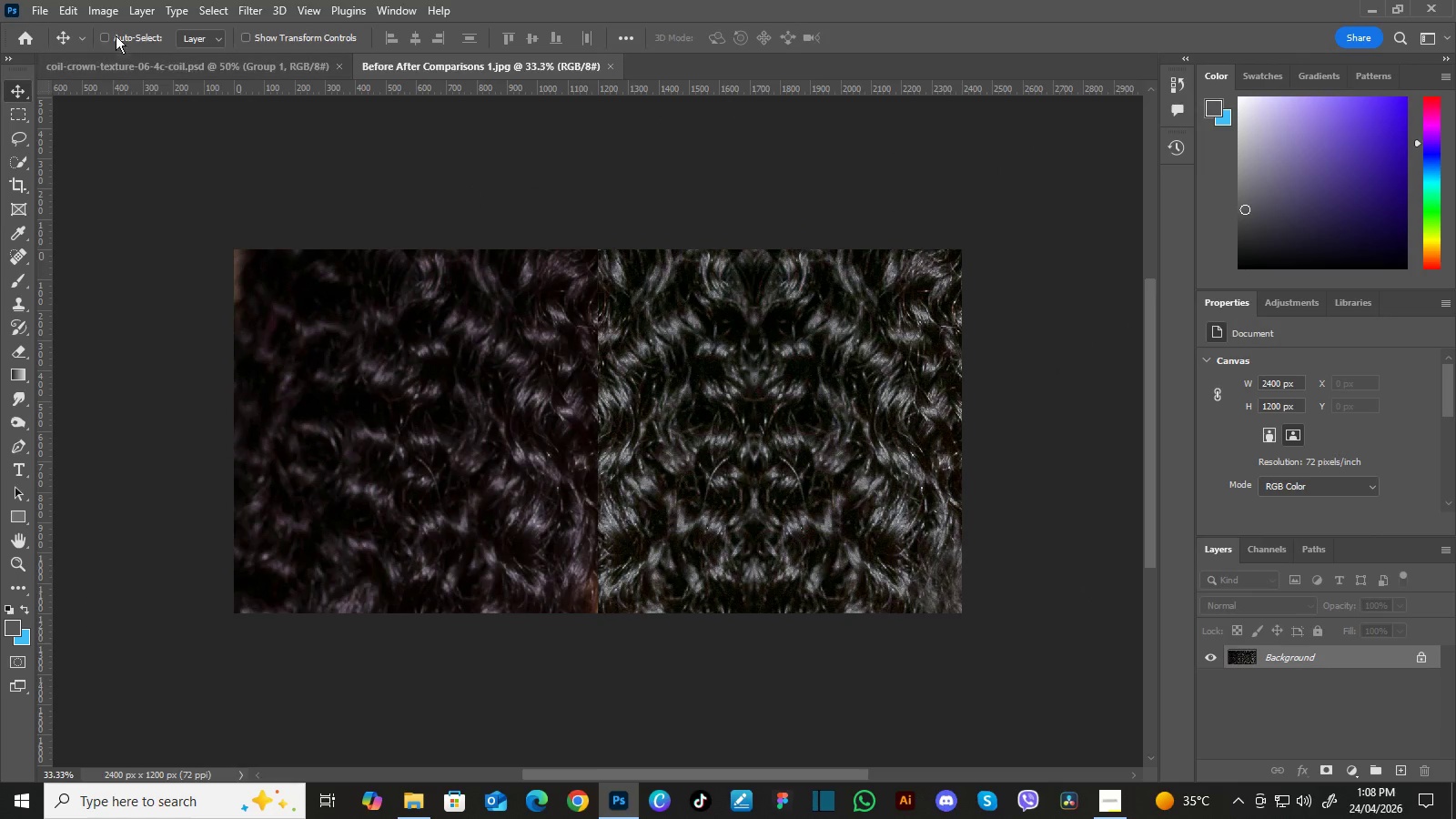 
left_click([42, 6])
 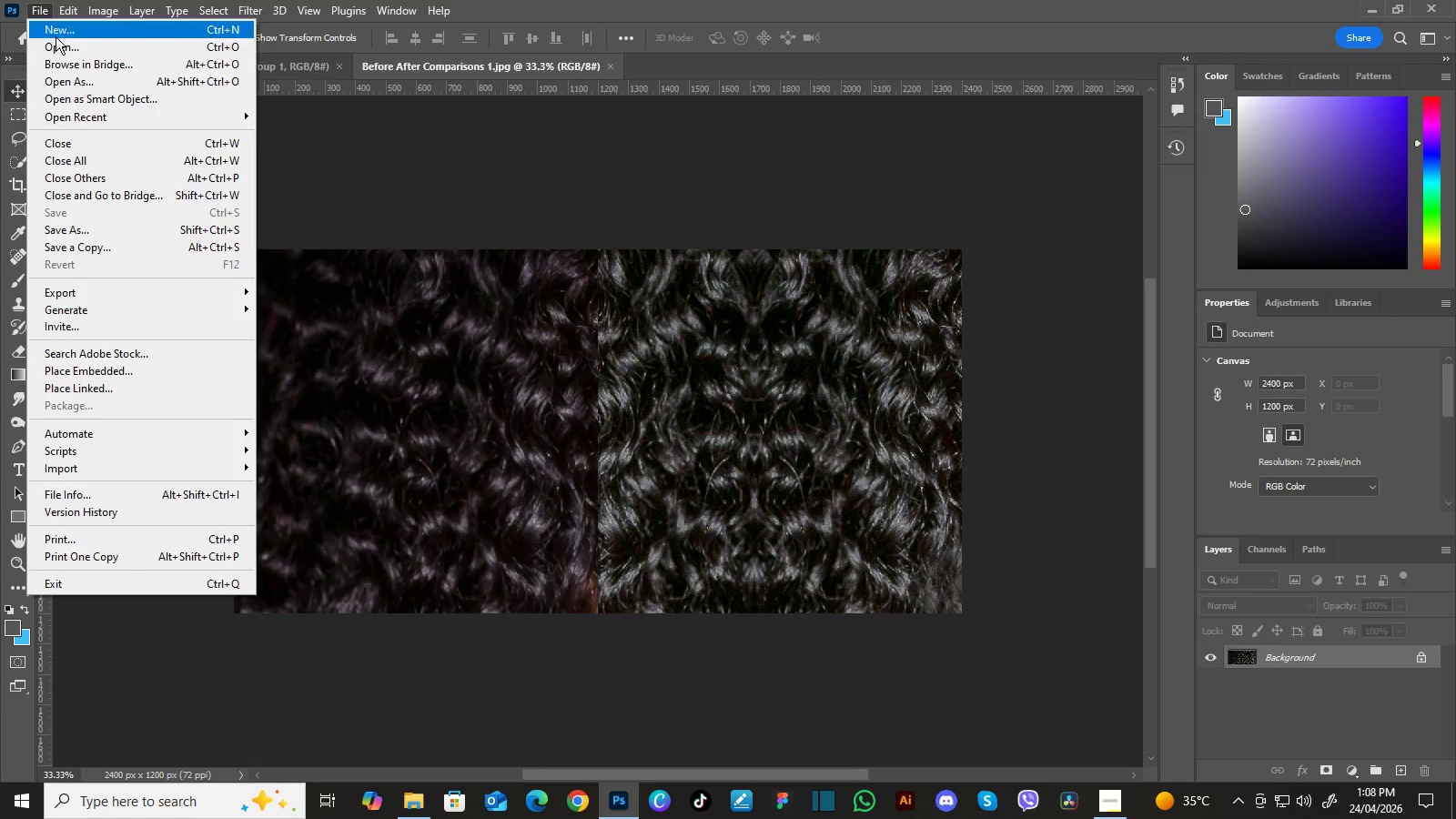 
left_click([59, 44])
 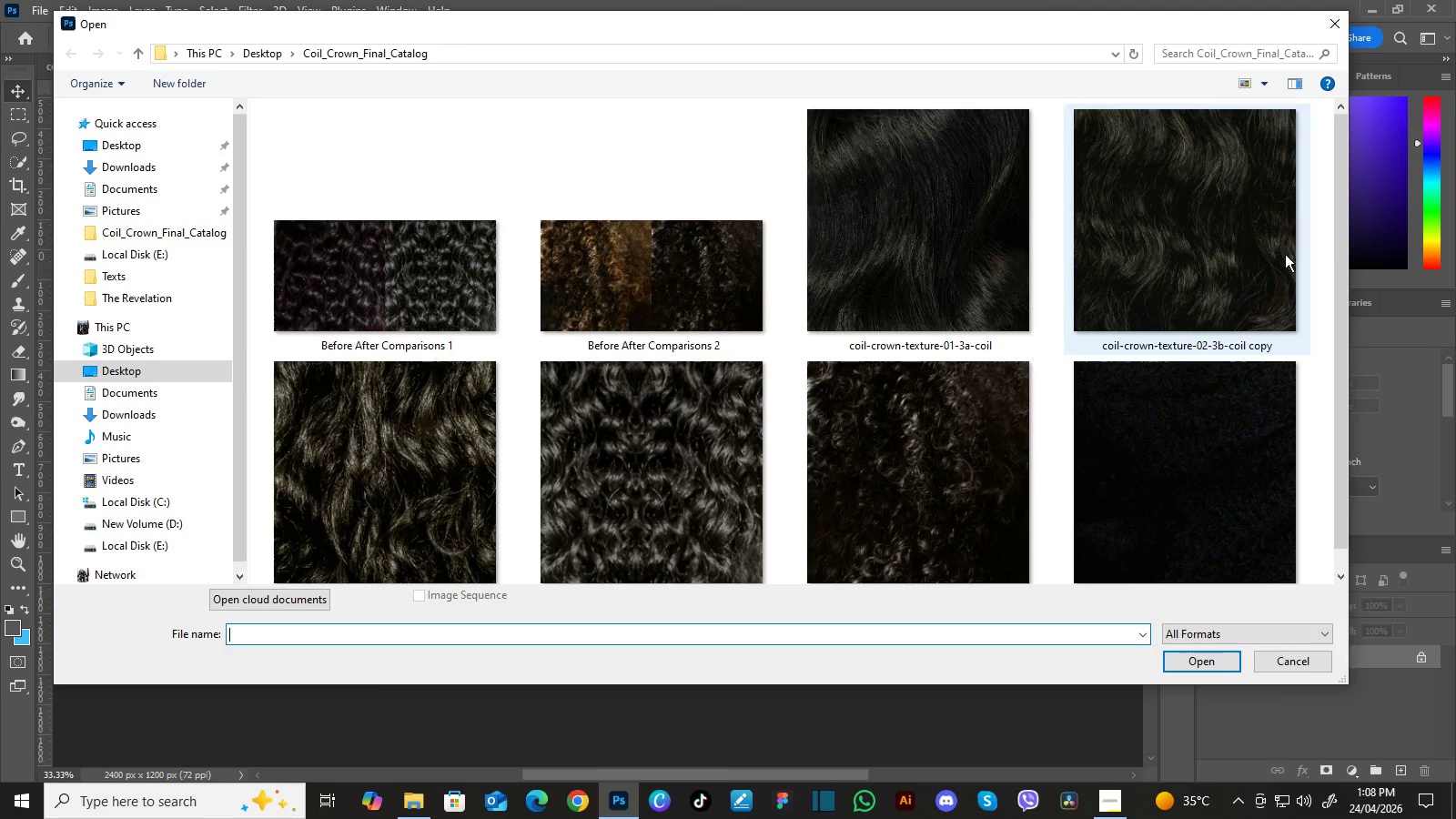 
left_click_drag(start_coordinate=[1348, 238], to_coordinate=[1346, 313])
 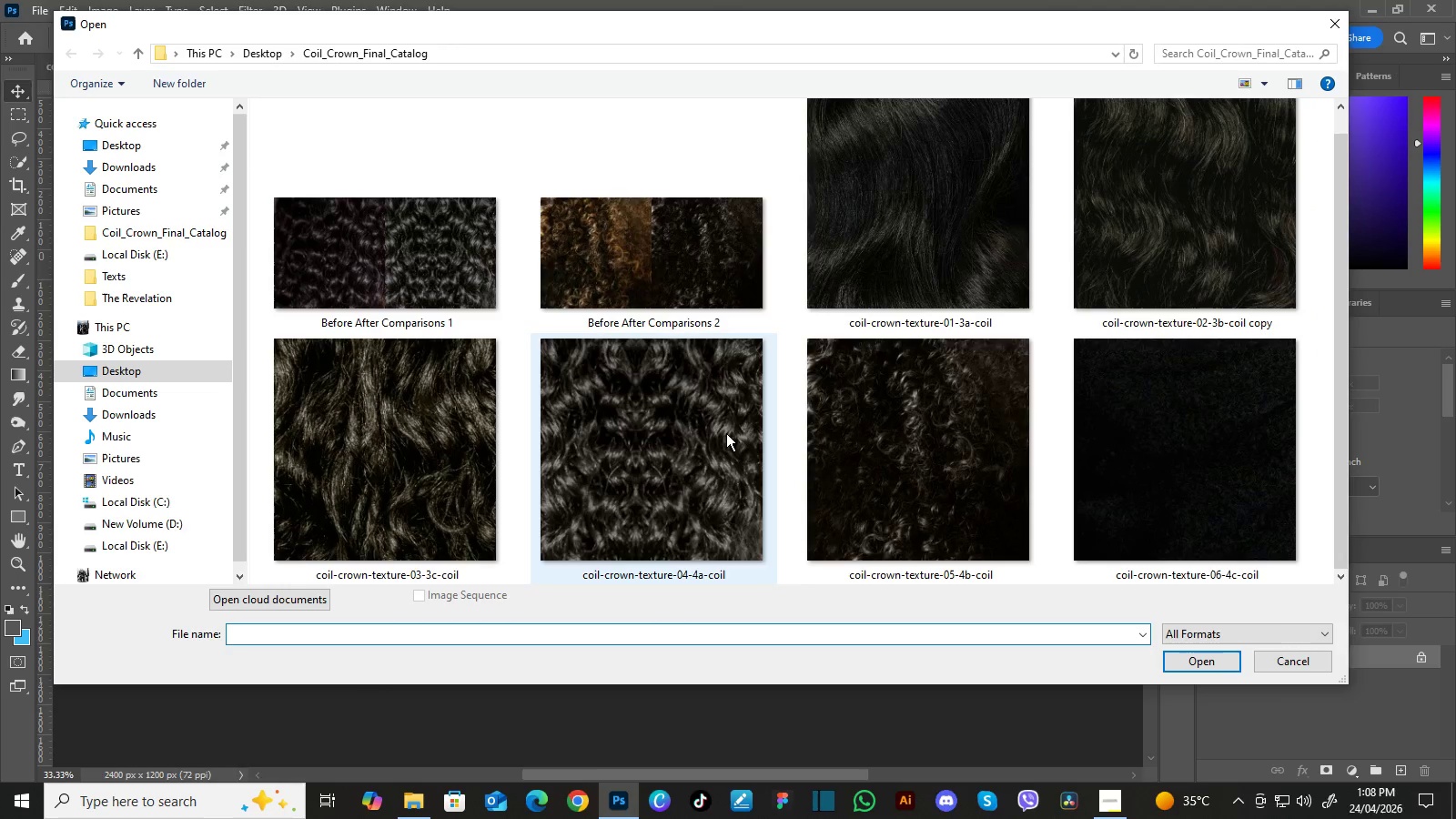 
left_click([726, 433])
 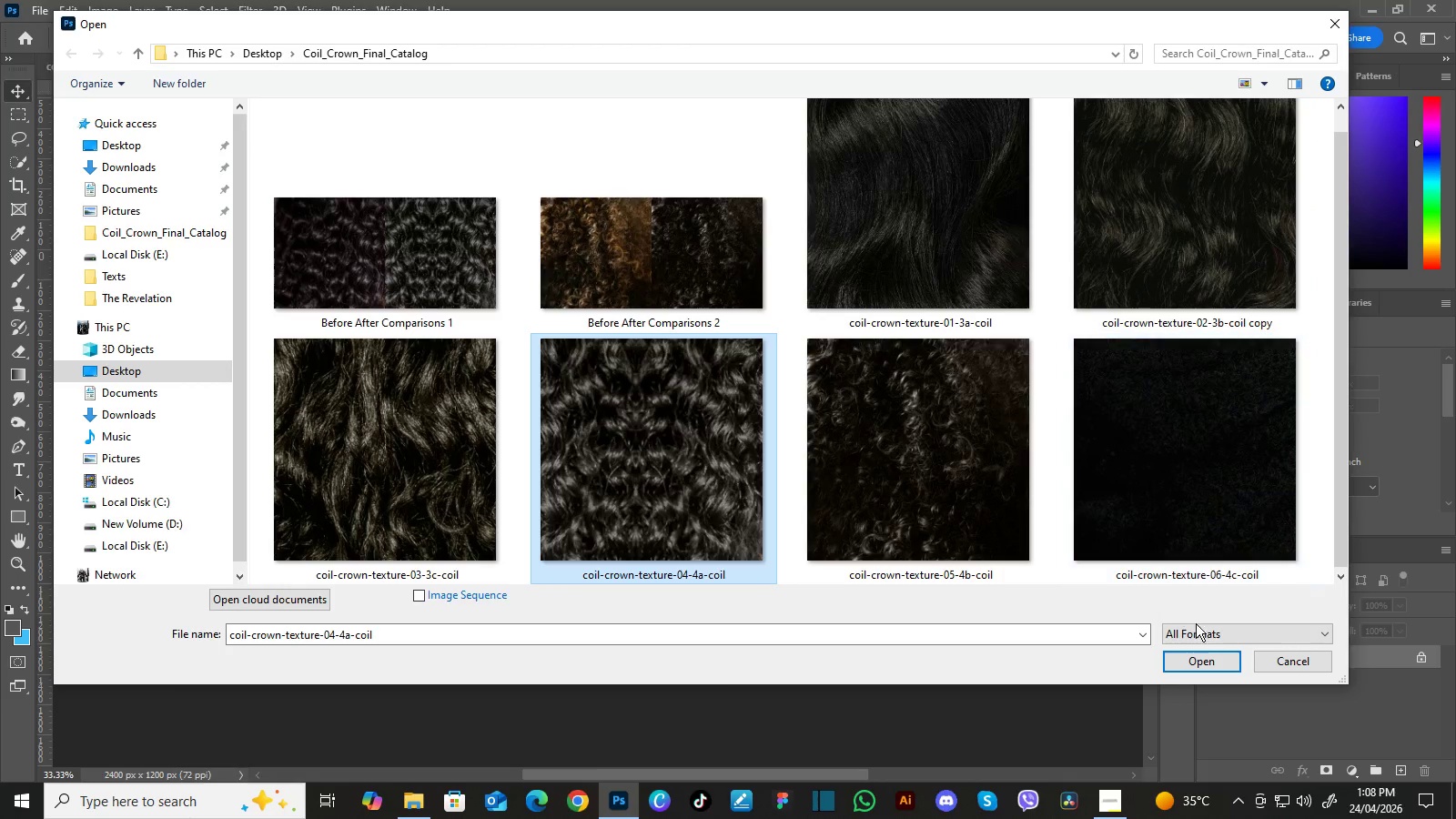 
left_click([1207, 659])
 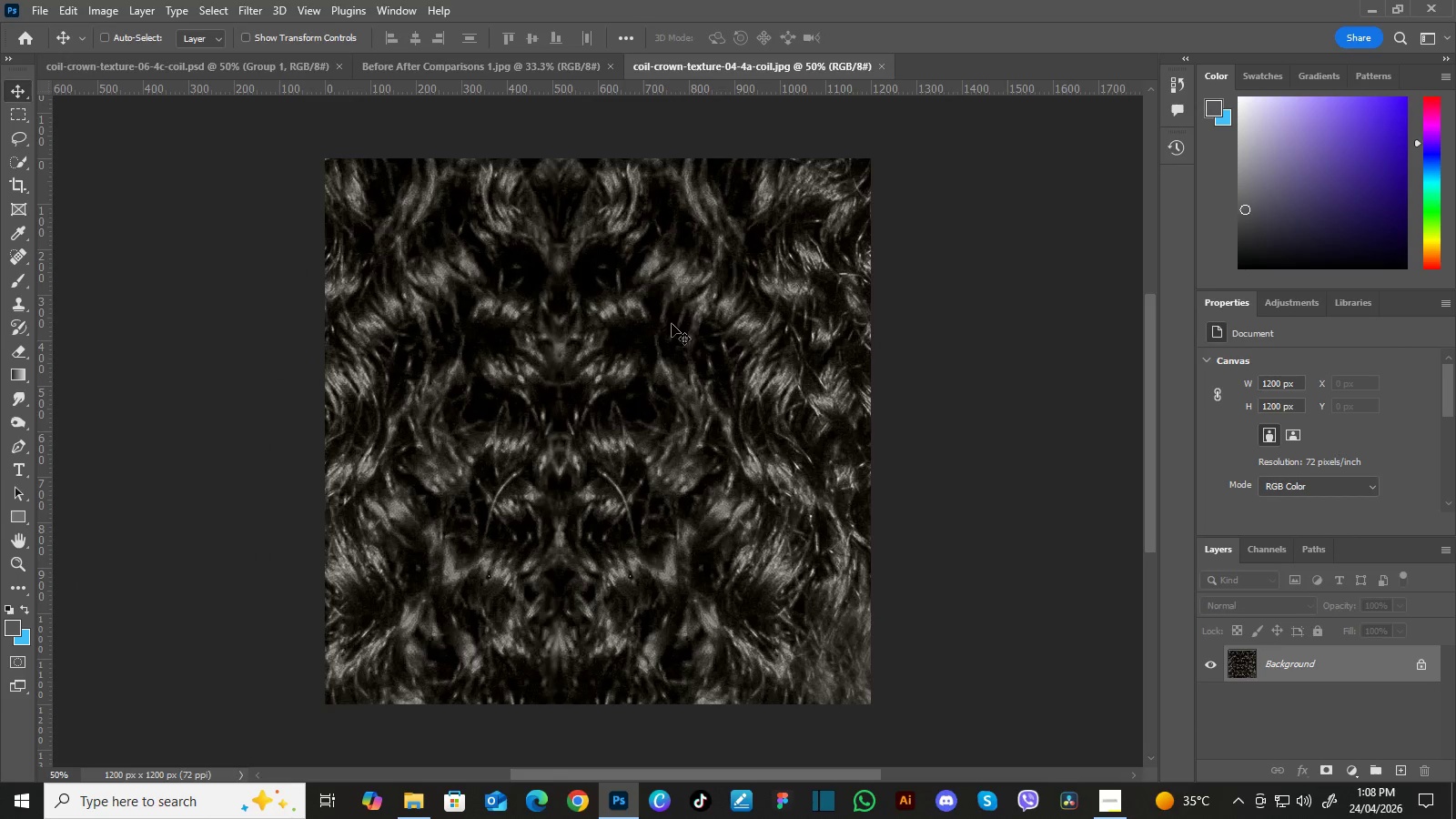 
left_click_drag(start_coordinate=[631, 420], to_coordinate=[755, 399])
 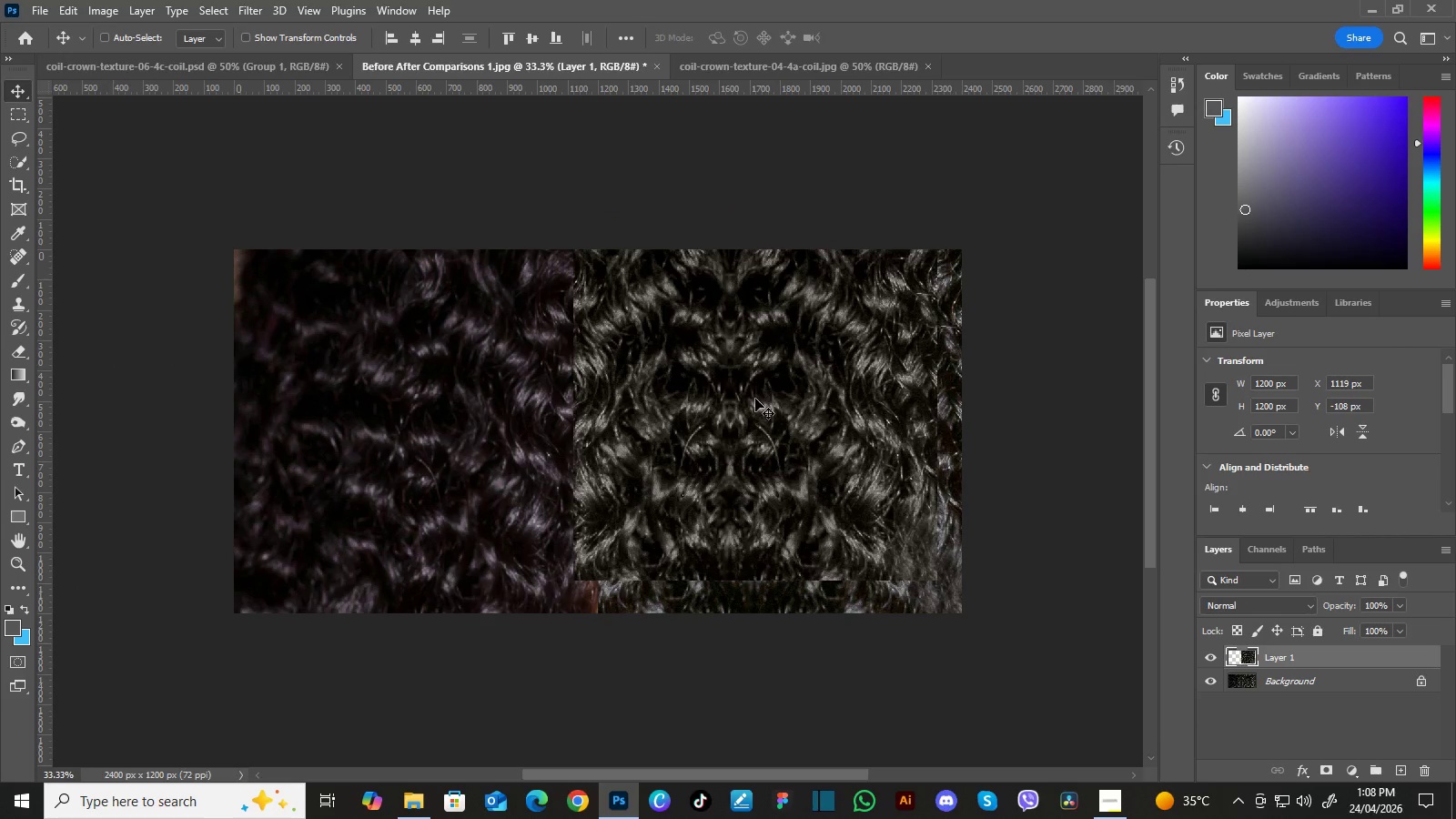 
left_click_drag(start_coordinate=[755, 399], to_coordinate=[589, 420])
 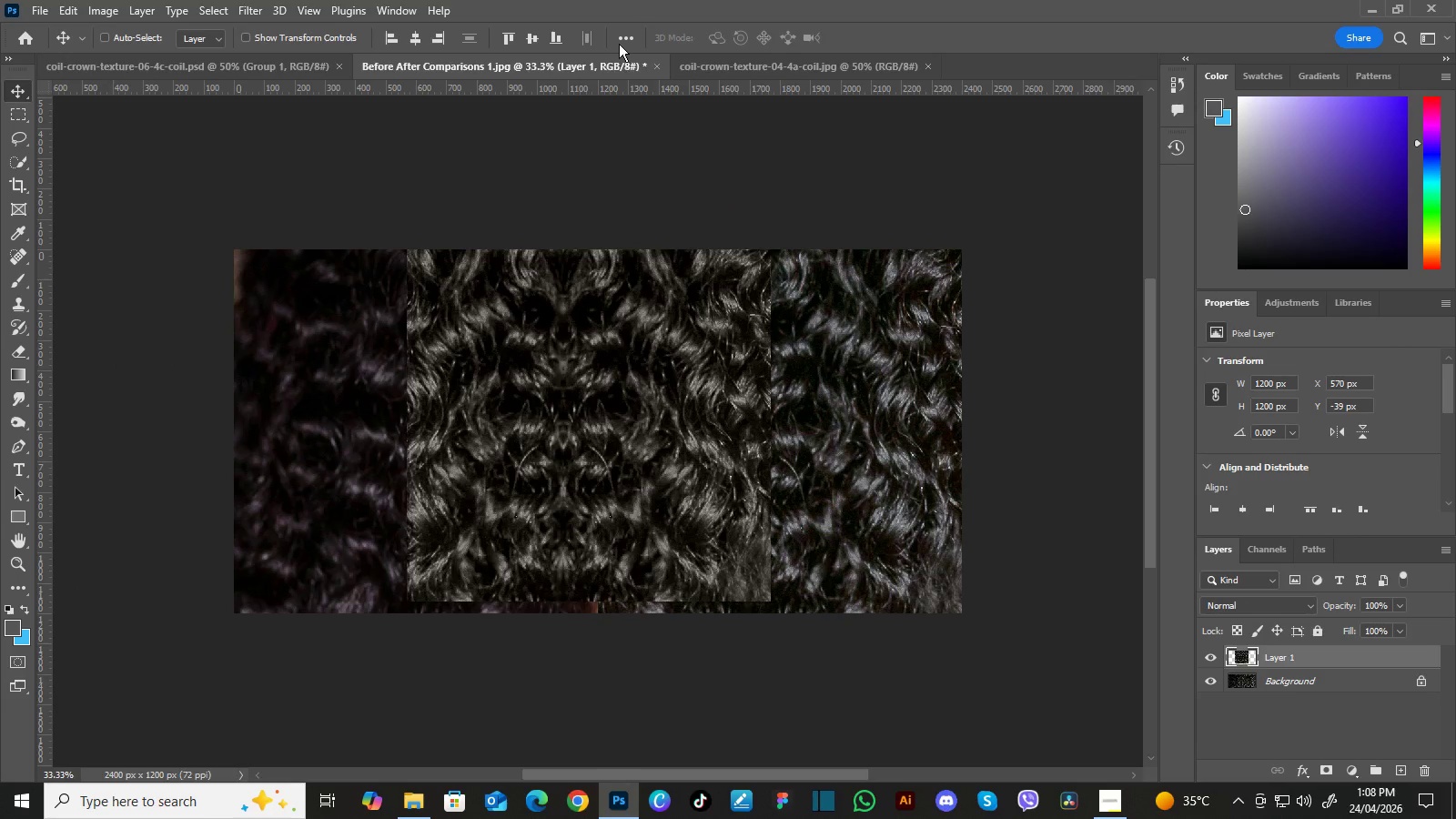 
left_click([618, 39])
 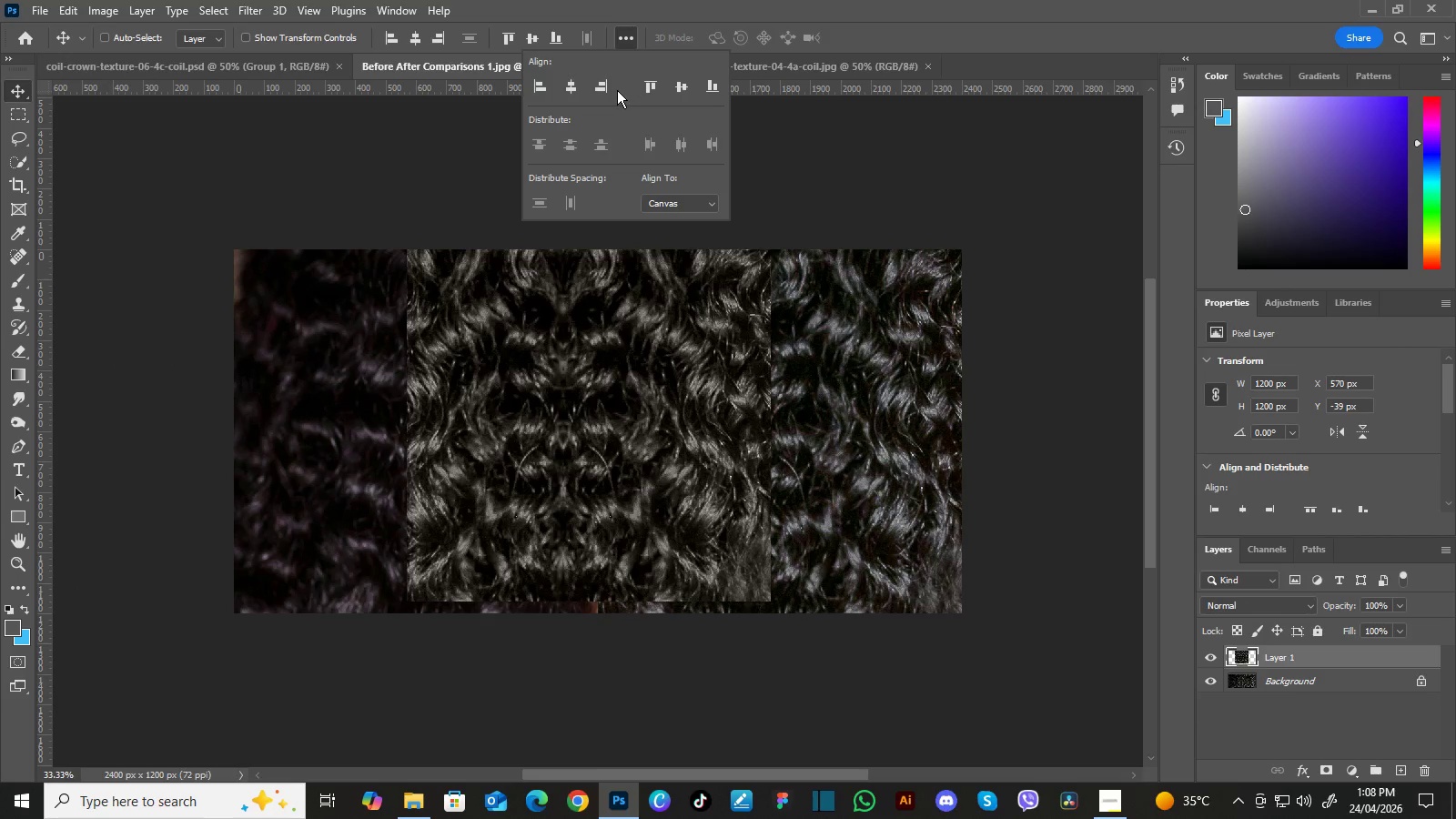 
left_click([604, 87])
 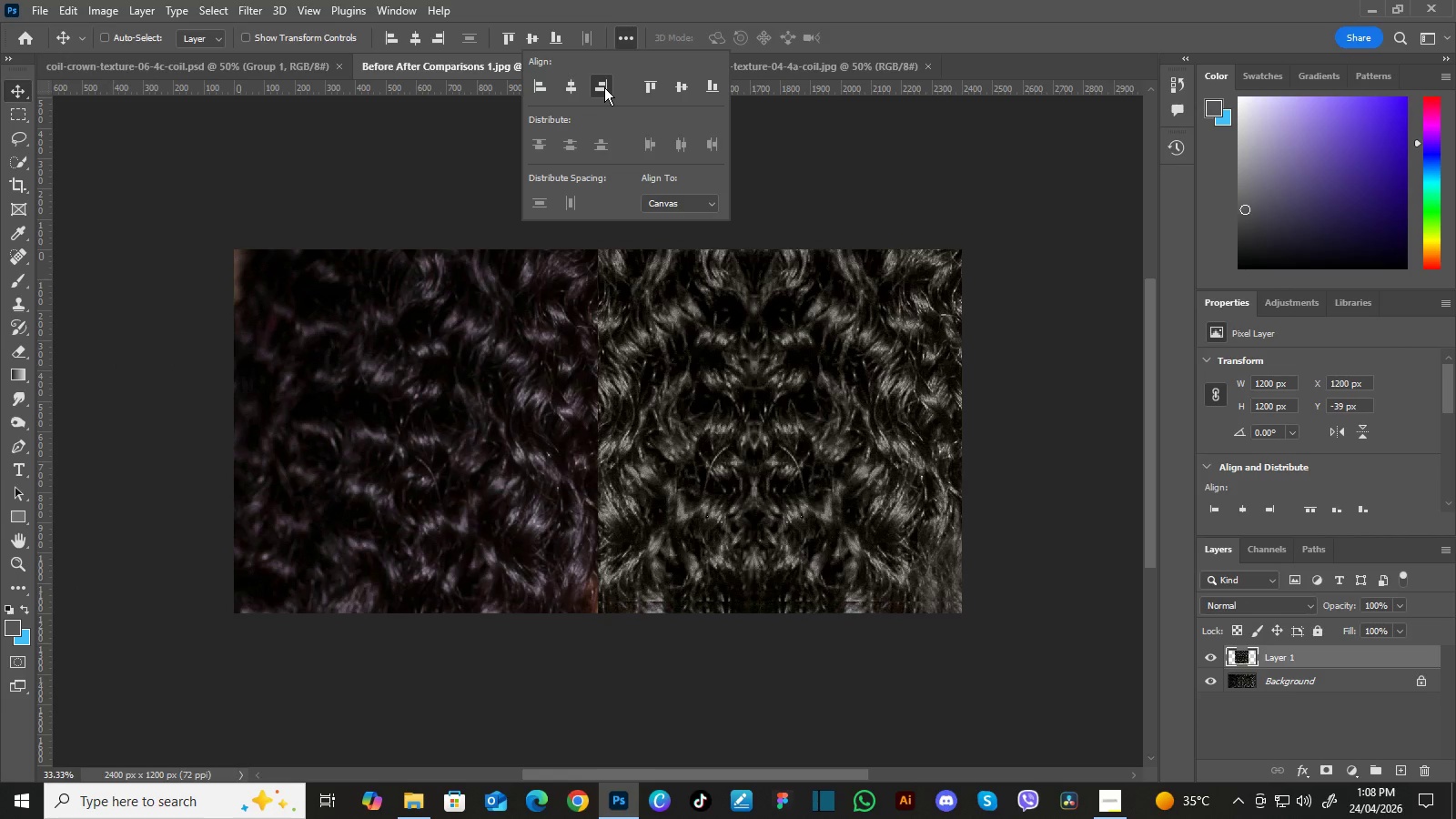 
double_click([604, 87])
 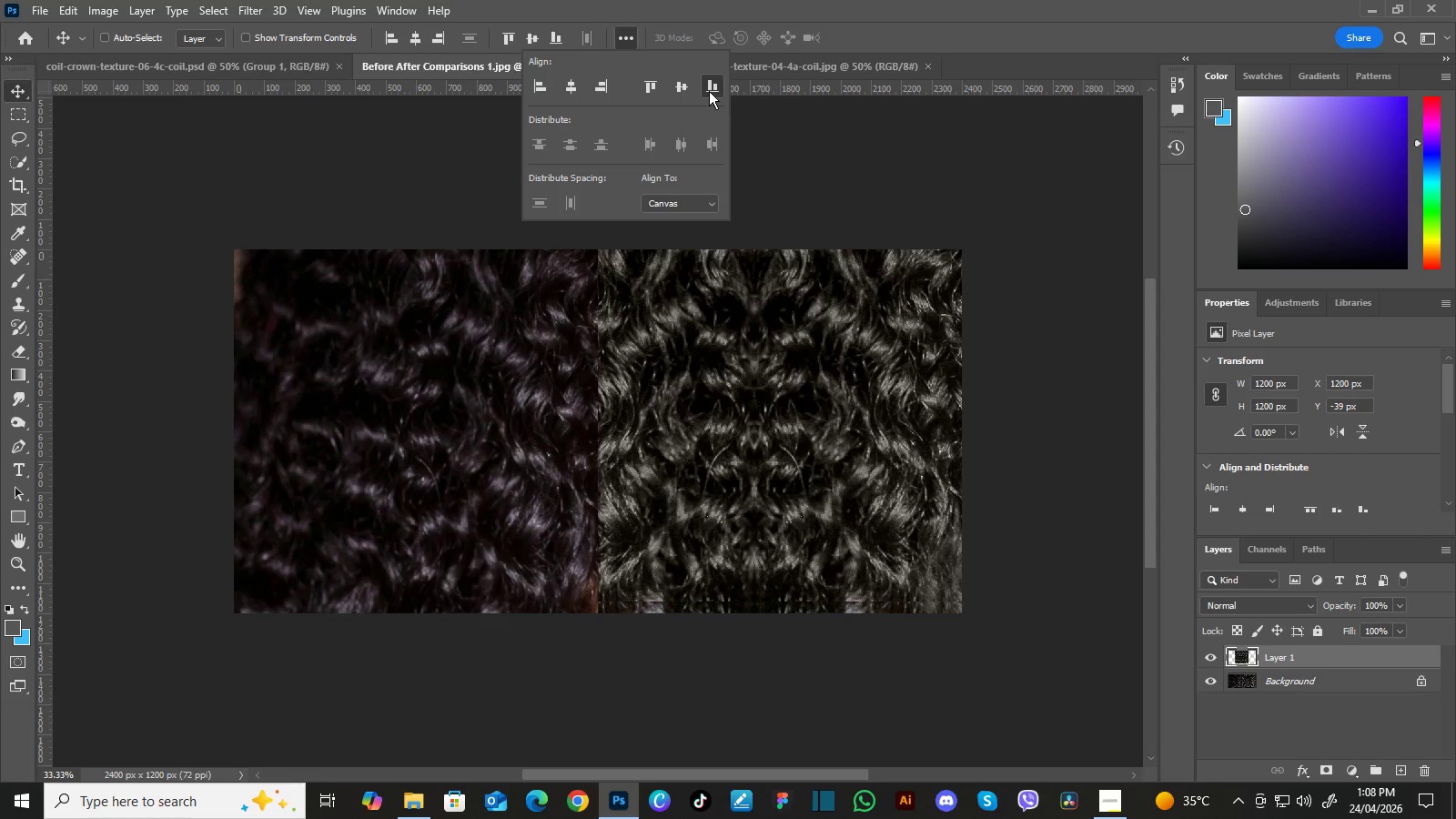 
double_click([709, 91])
 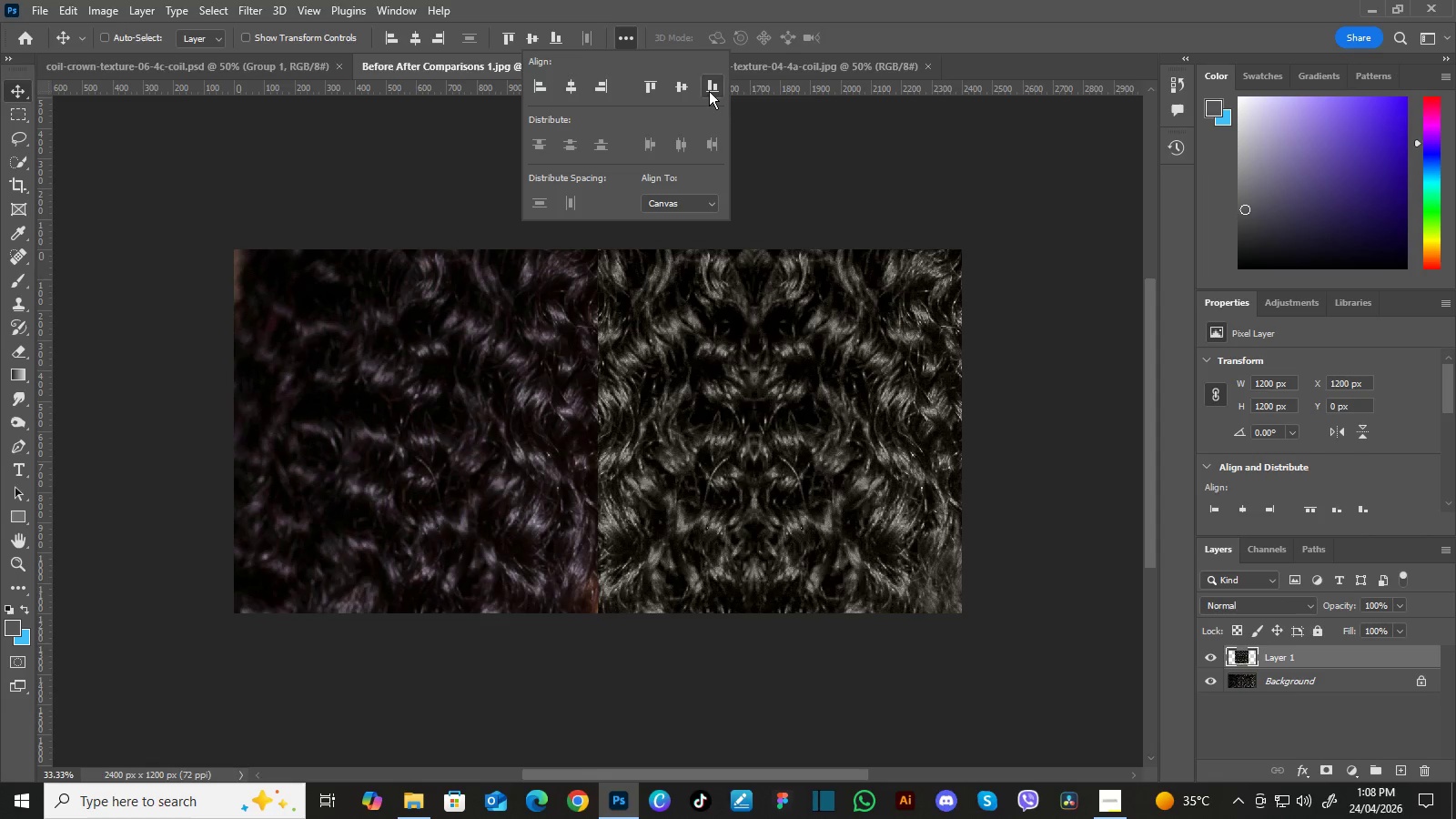 
triple_click([709, 91])
 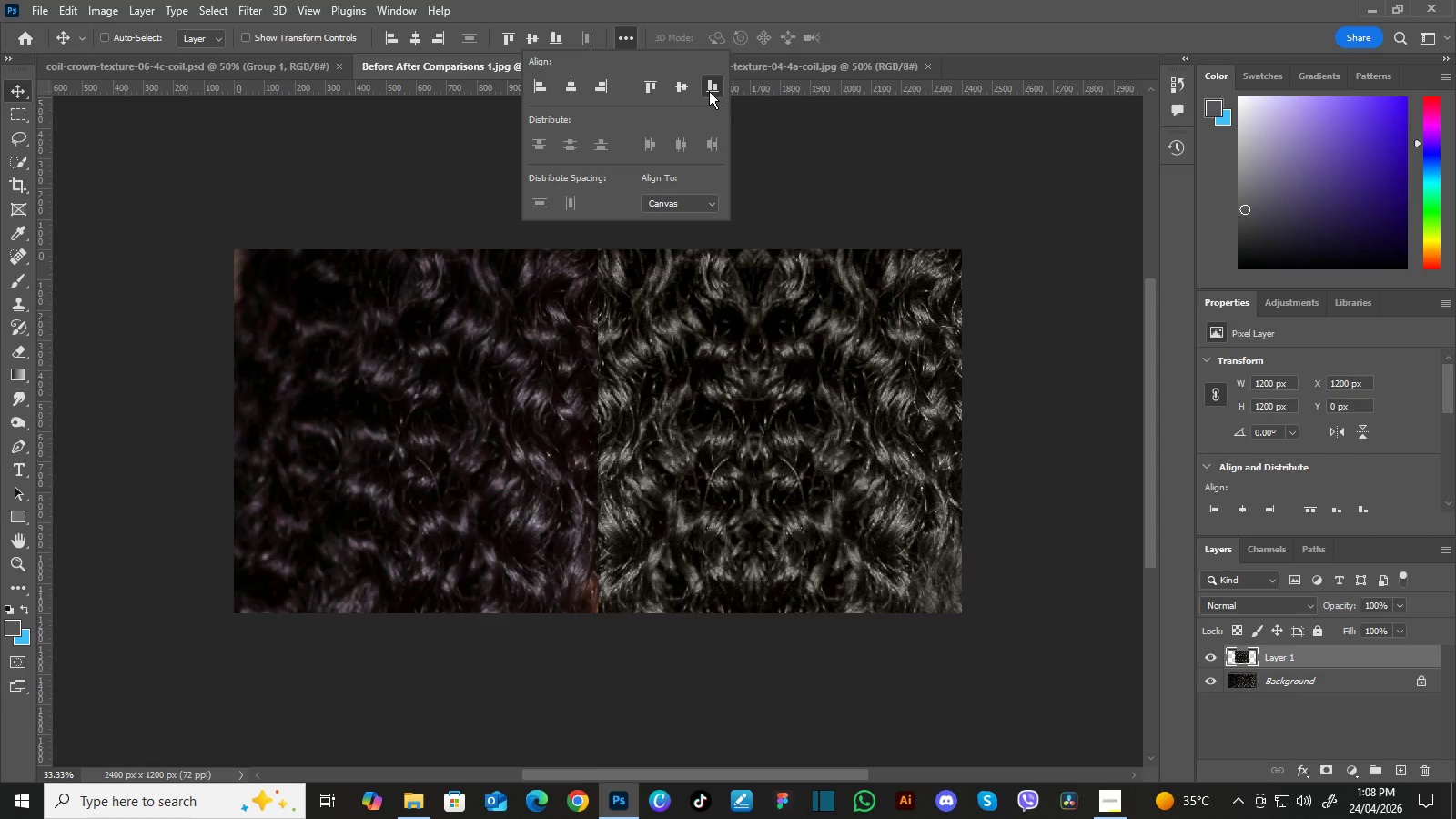 
triple_click([709, 91])
 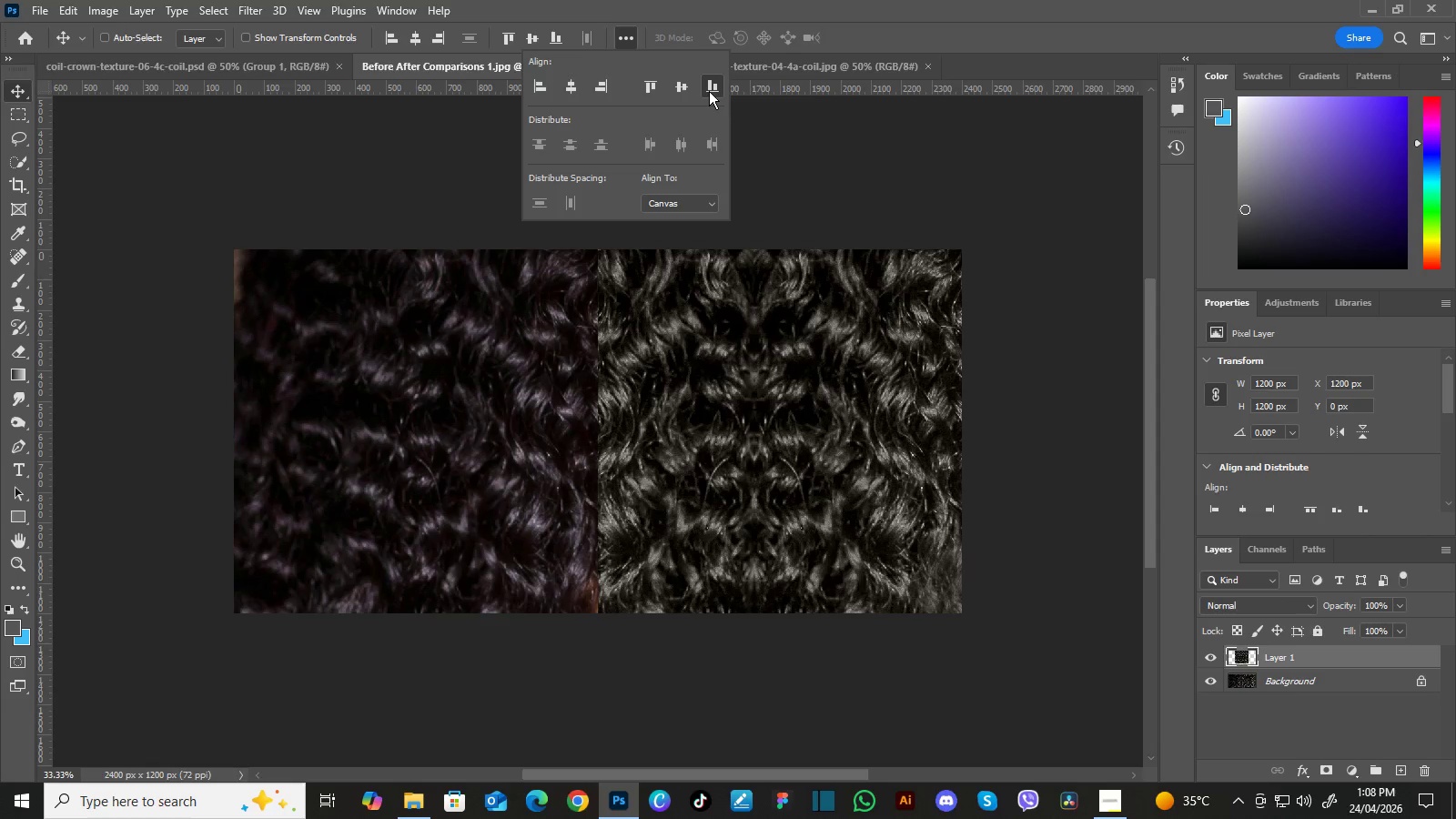 
triple_click([709, 91])
 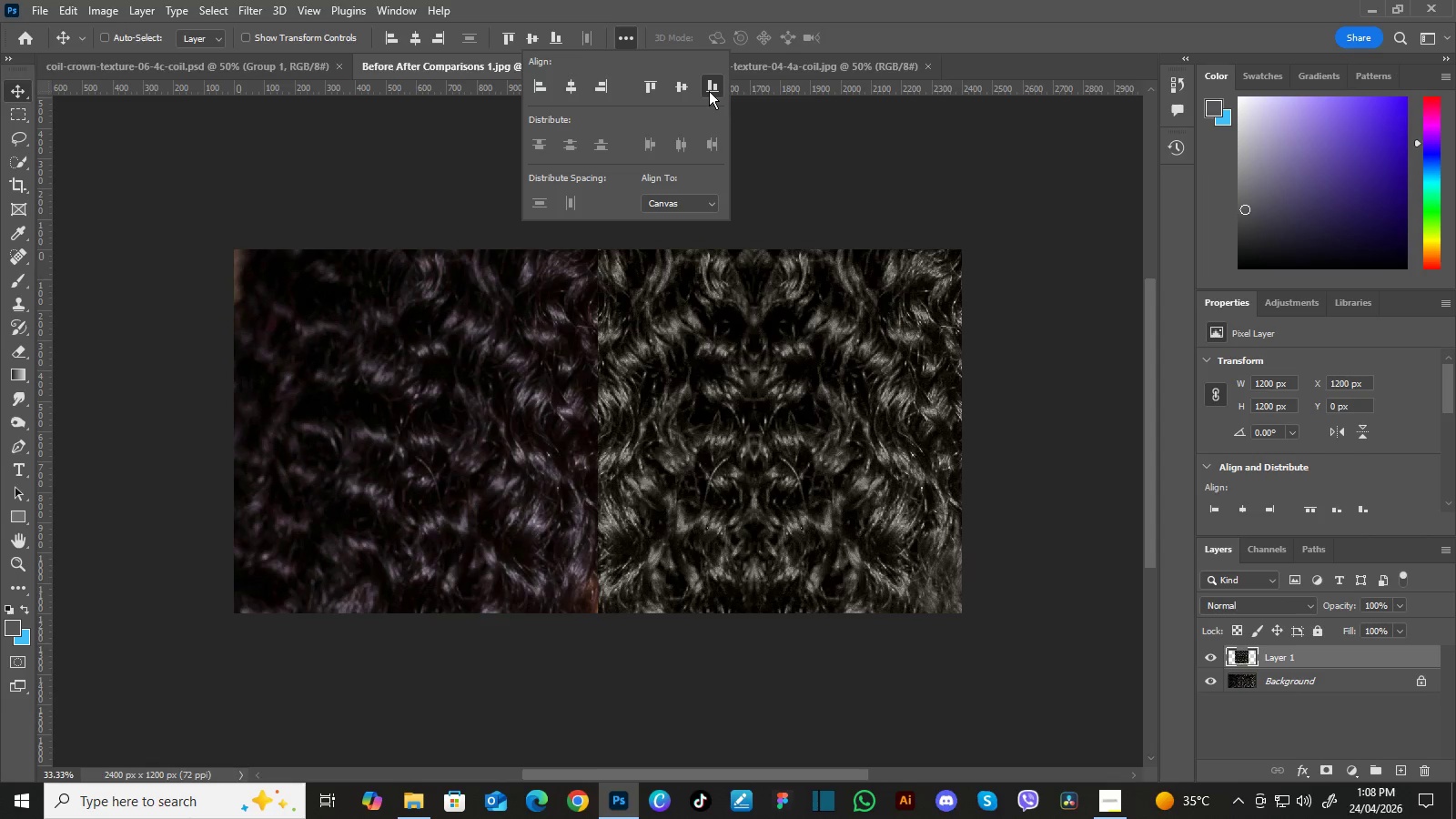 
triple_click([709, 91])
 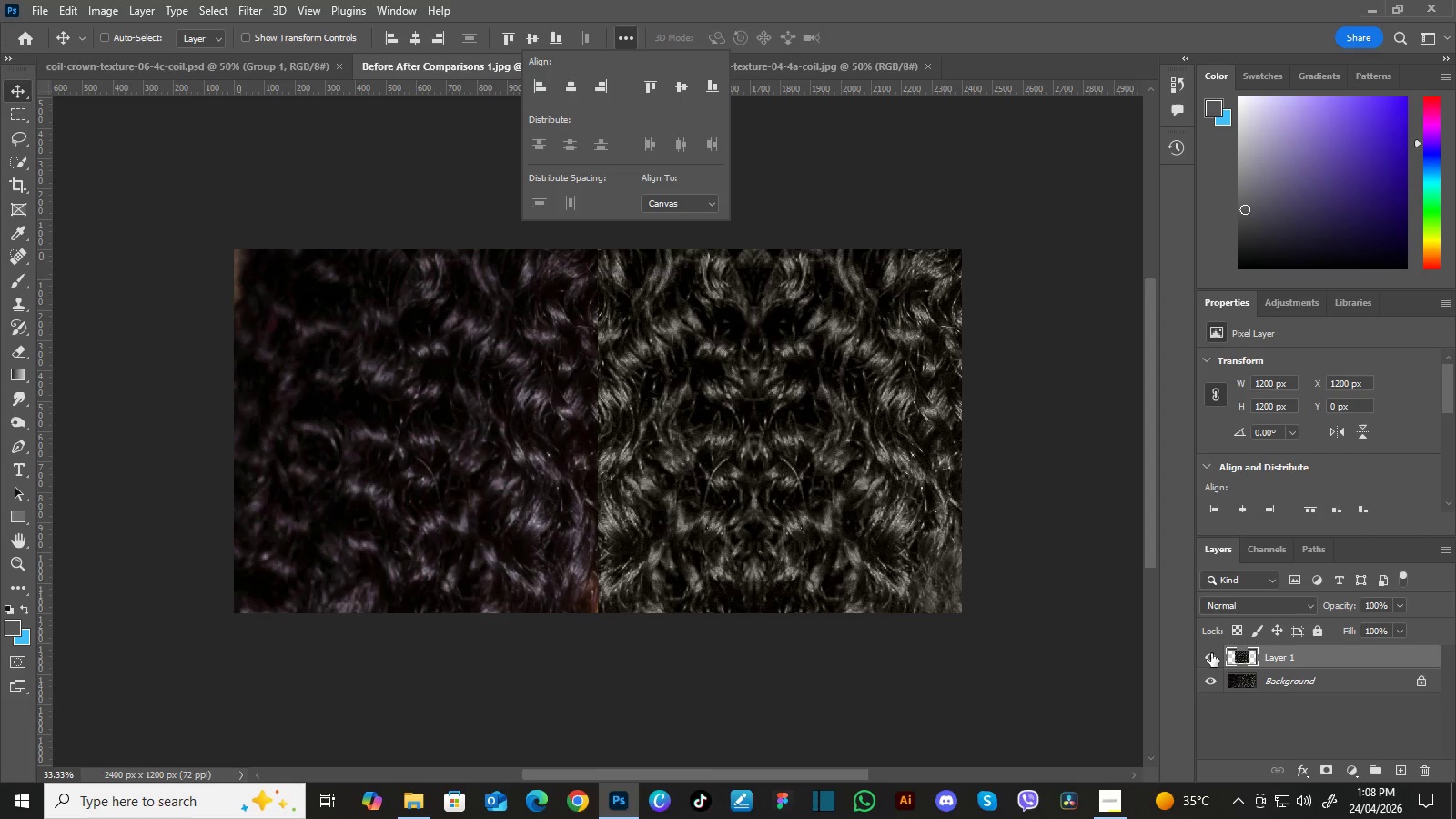 
left_click([1211, 653])
 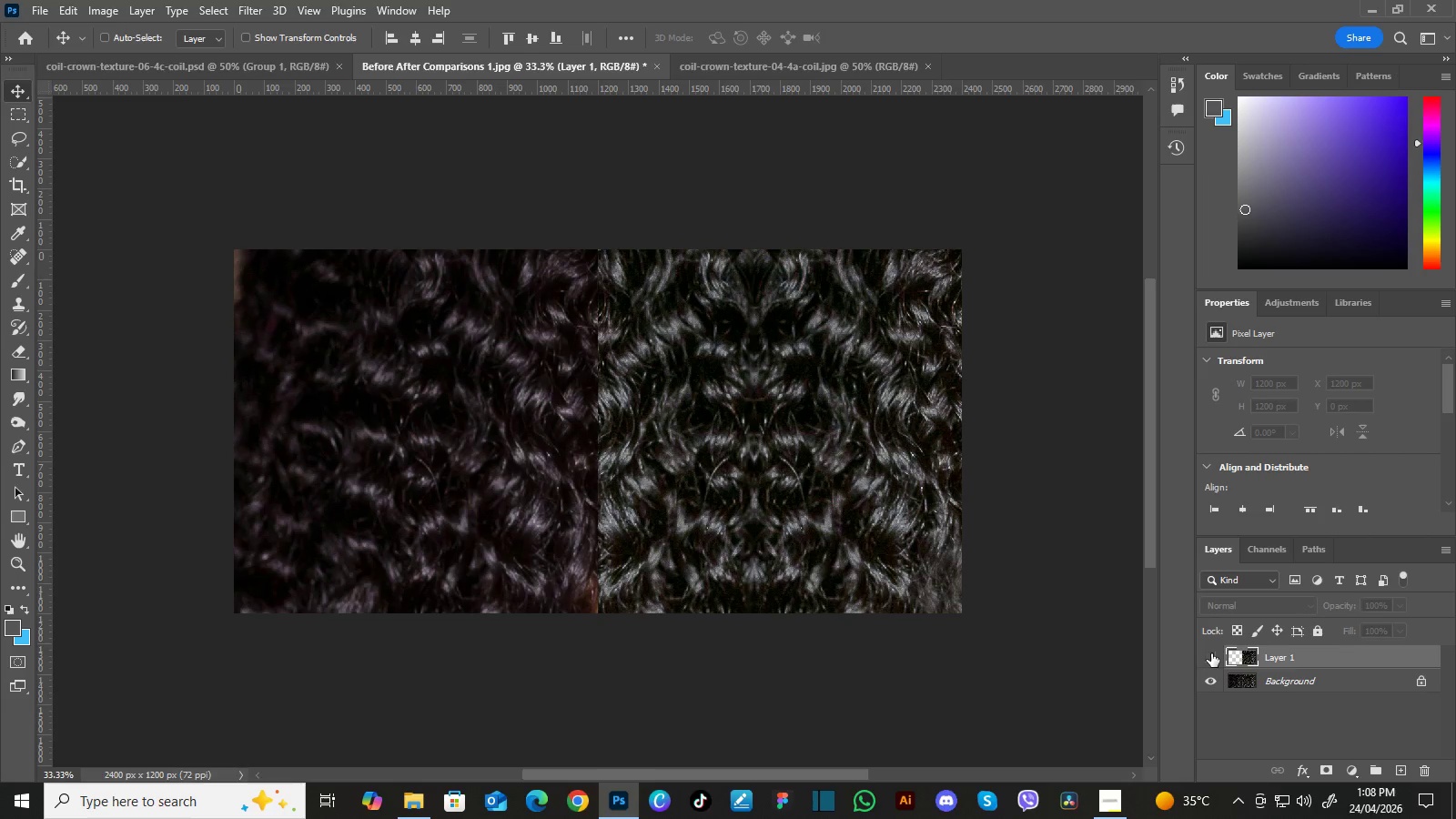 
left_click([1211, 653])
 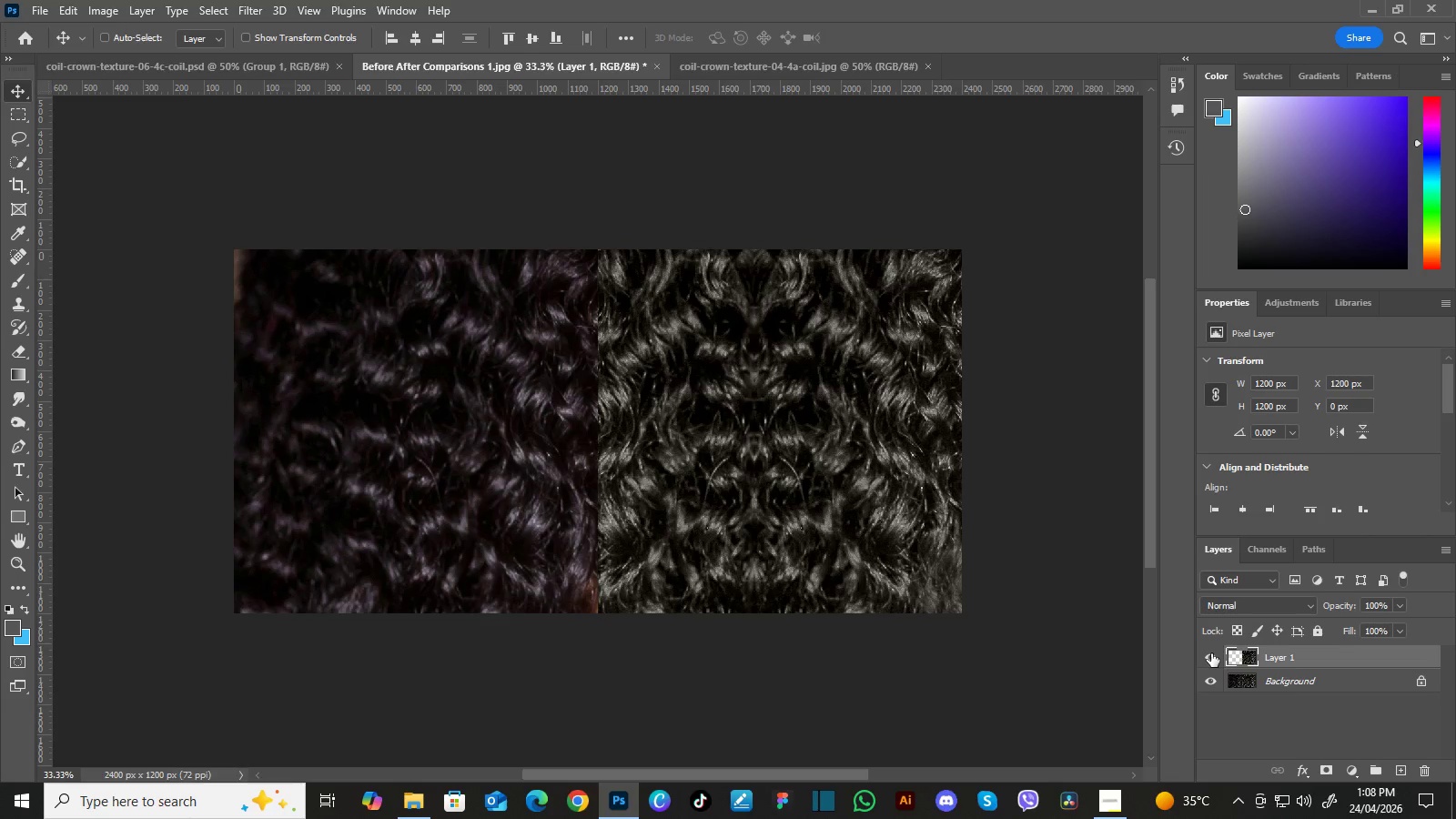 
left_click([1211, 653])
 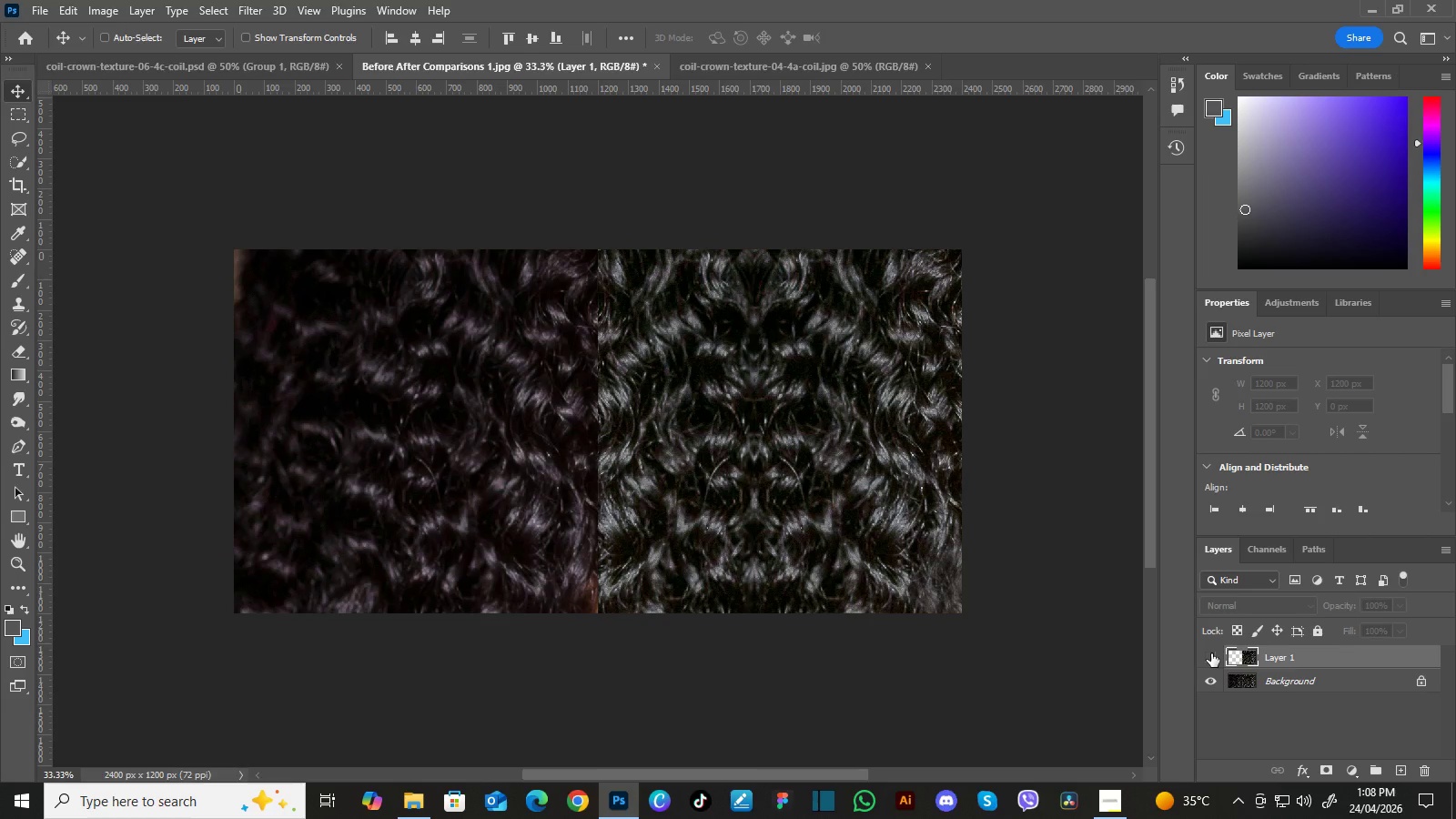 
left_click([1211, 653])
 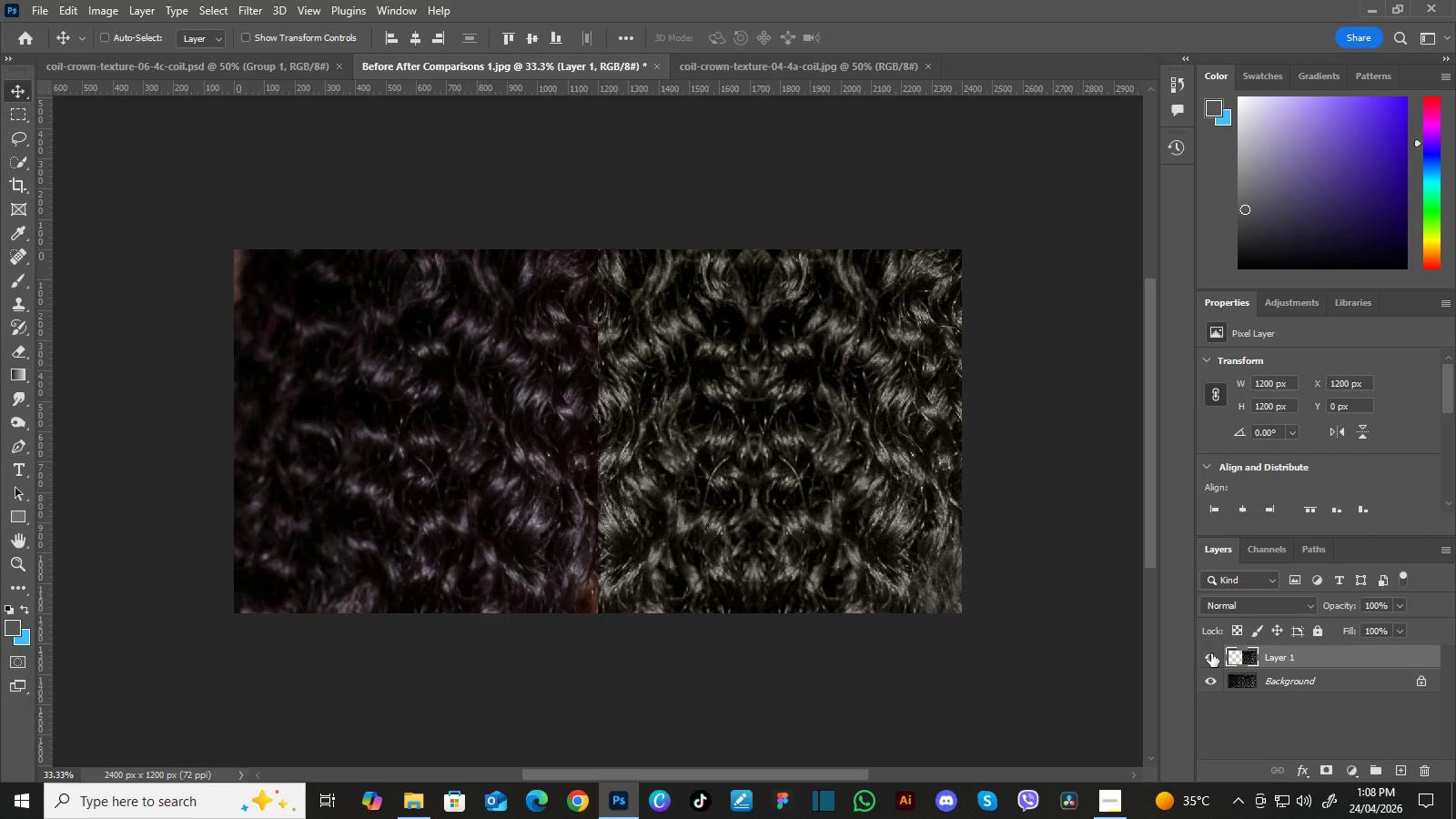 
left_click([1211, 653])
 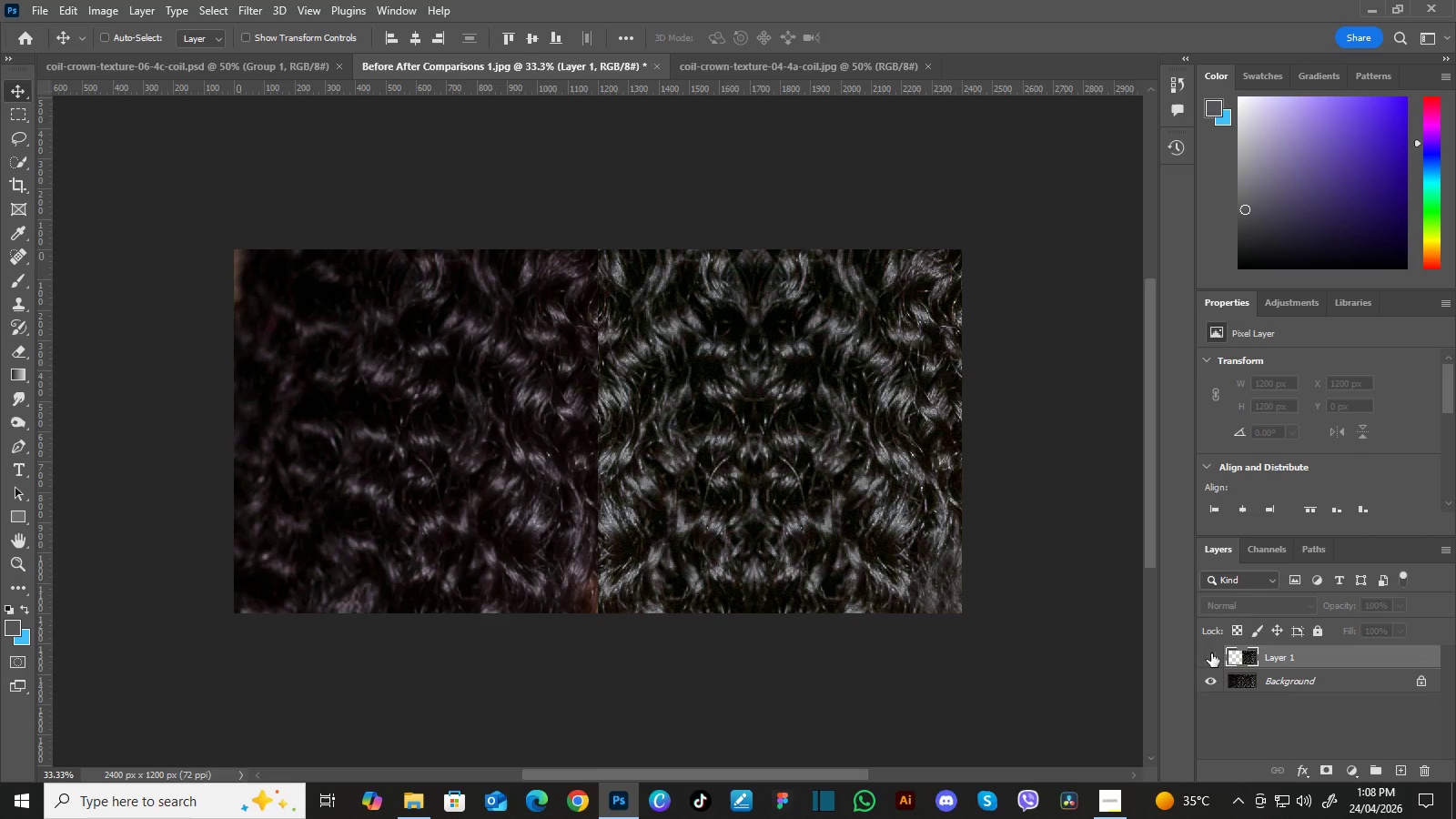 
left_click([1211, 653])
 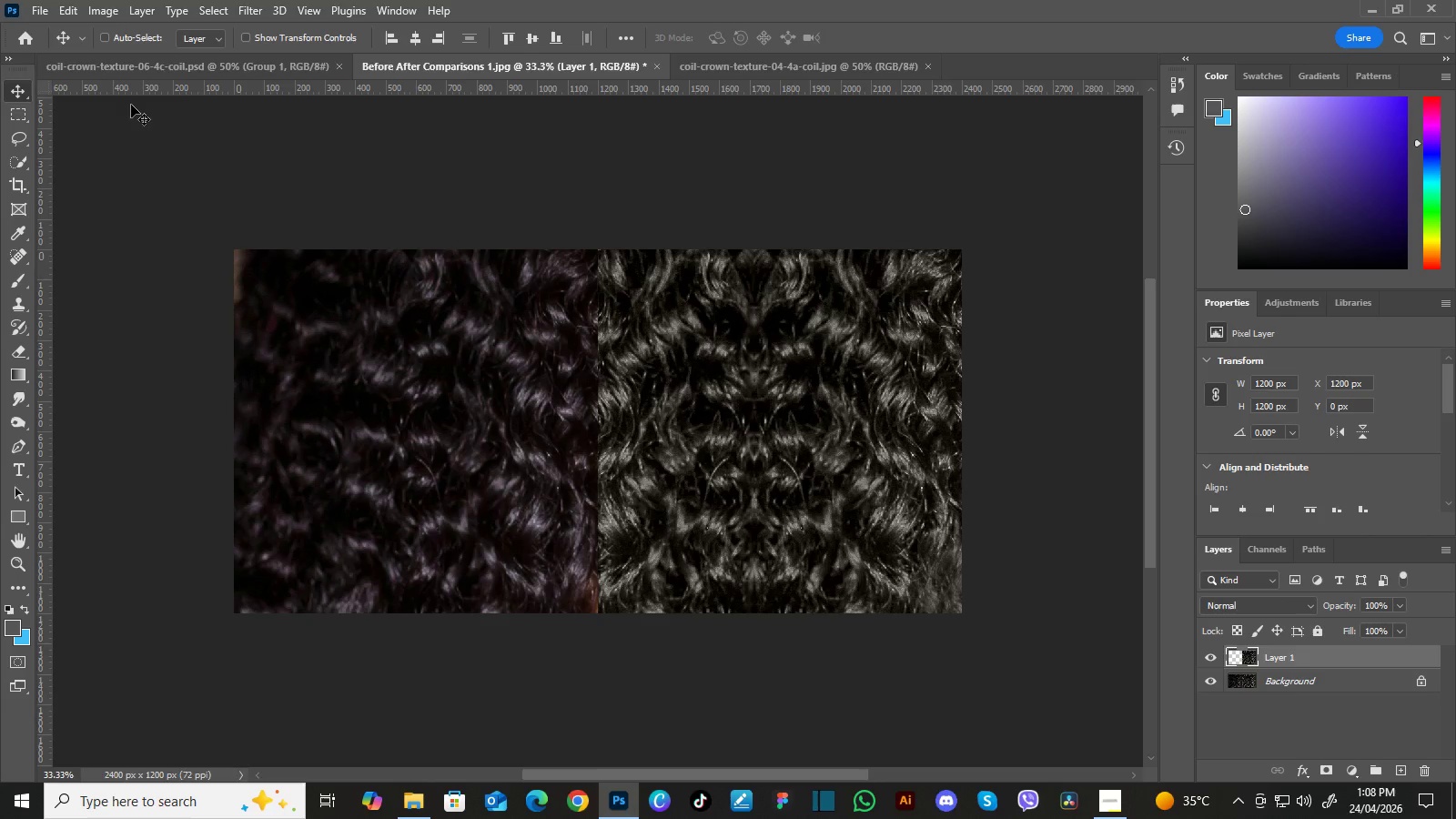 
wait(5.94)
 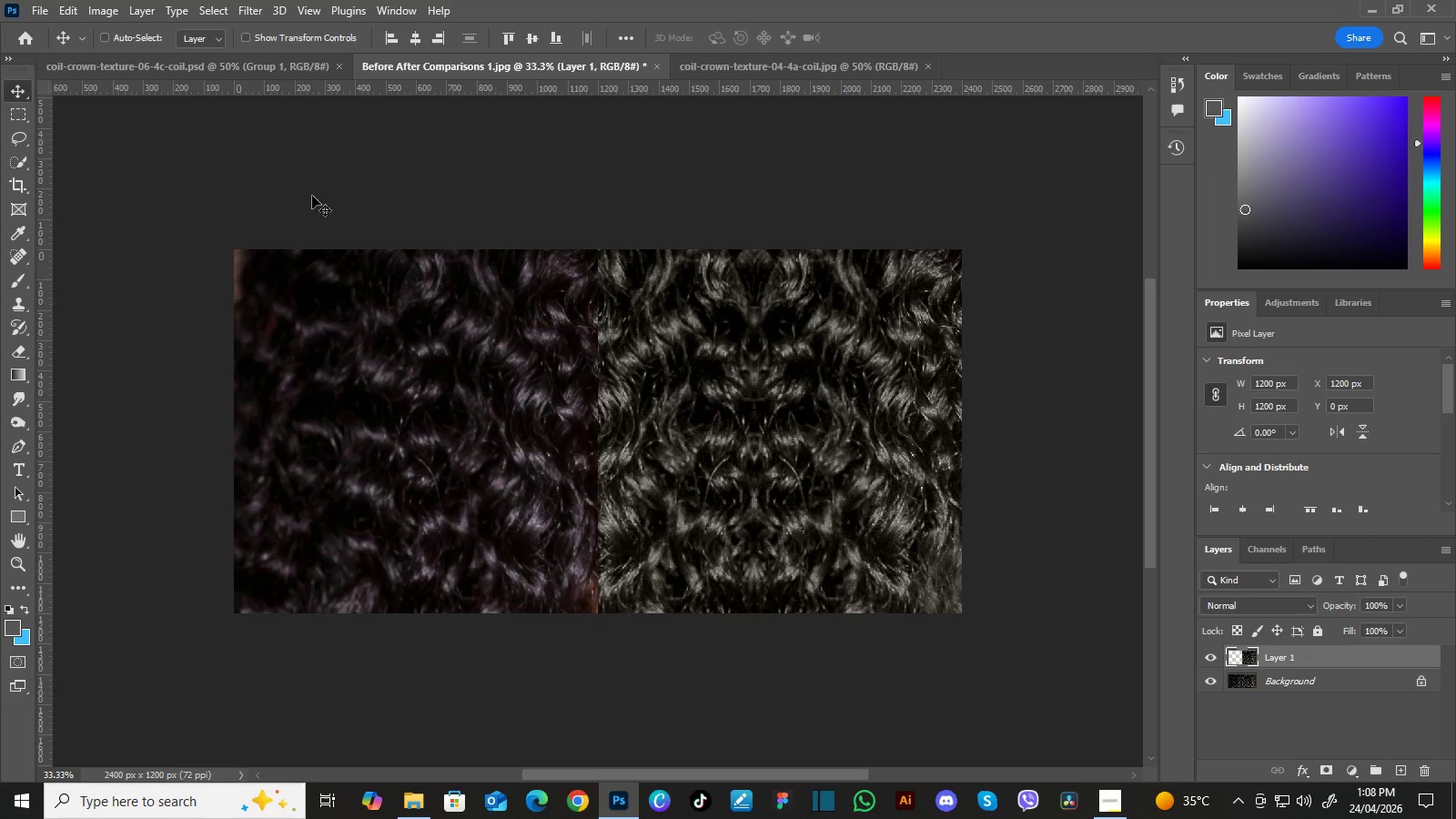 
left_click([35, 8])
 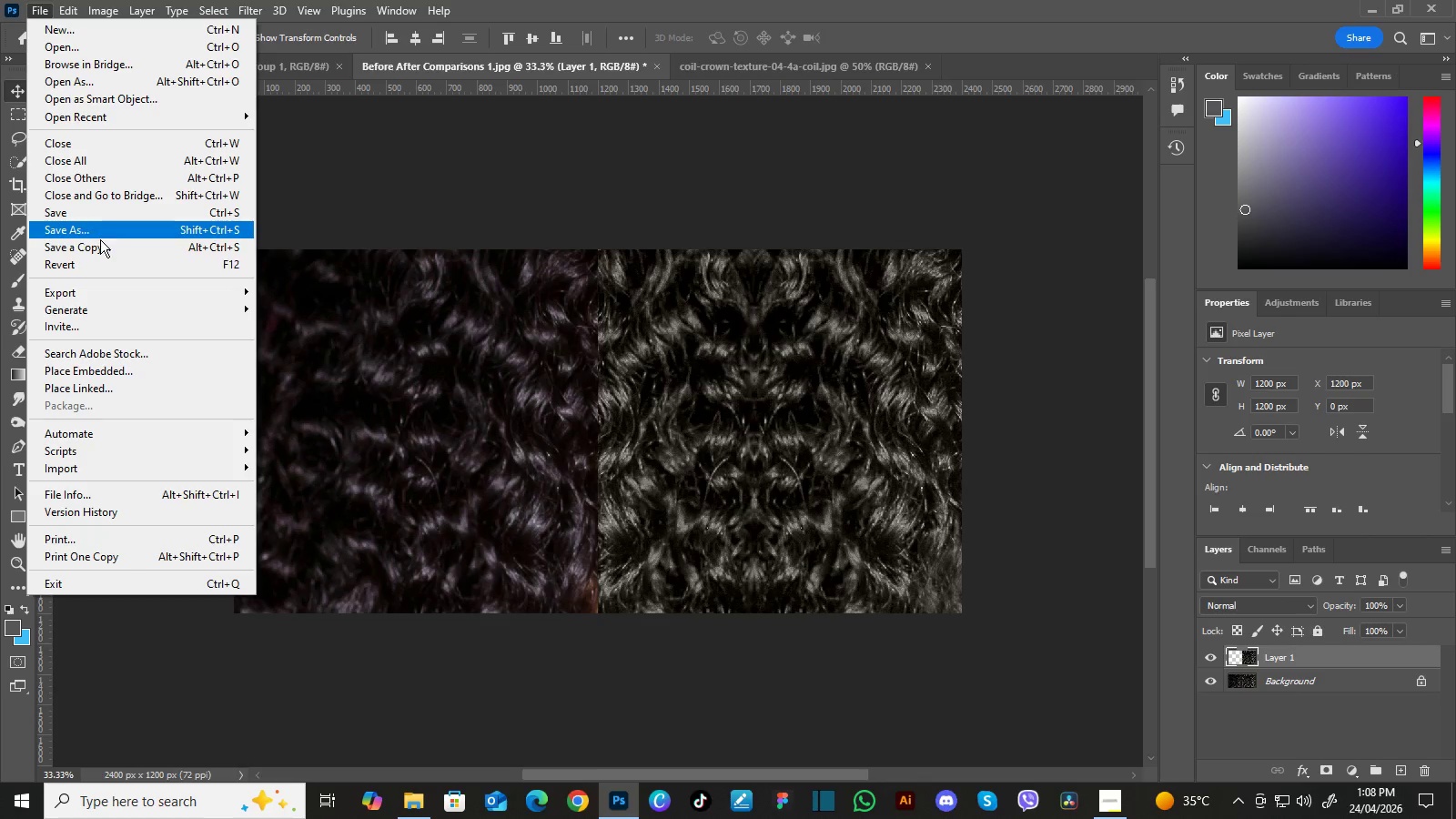 
left_click([101, 247])
 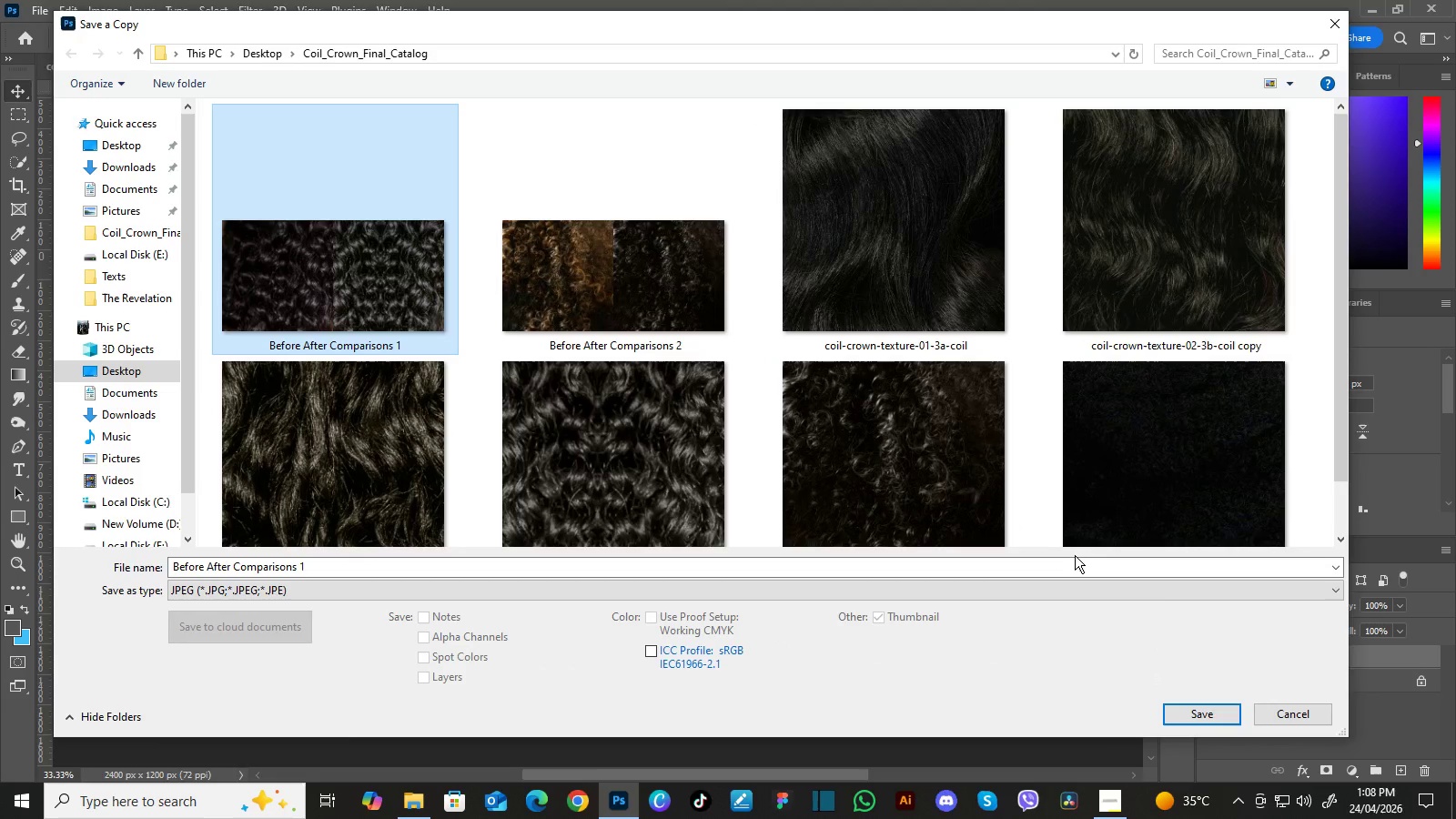 
left_click([1223, 714])
 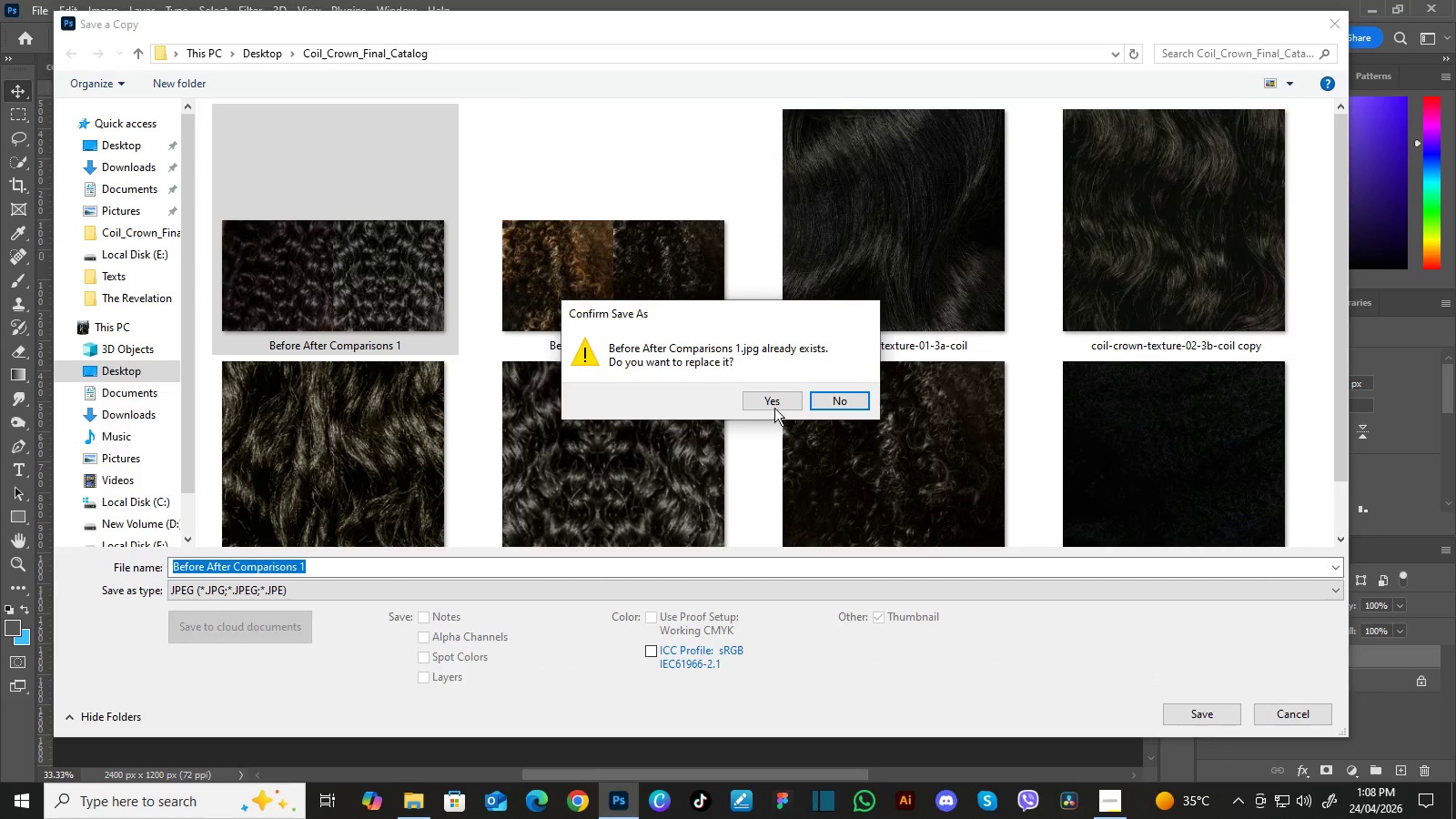 
left_click([773, 402])
 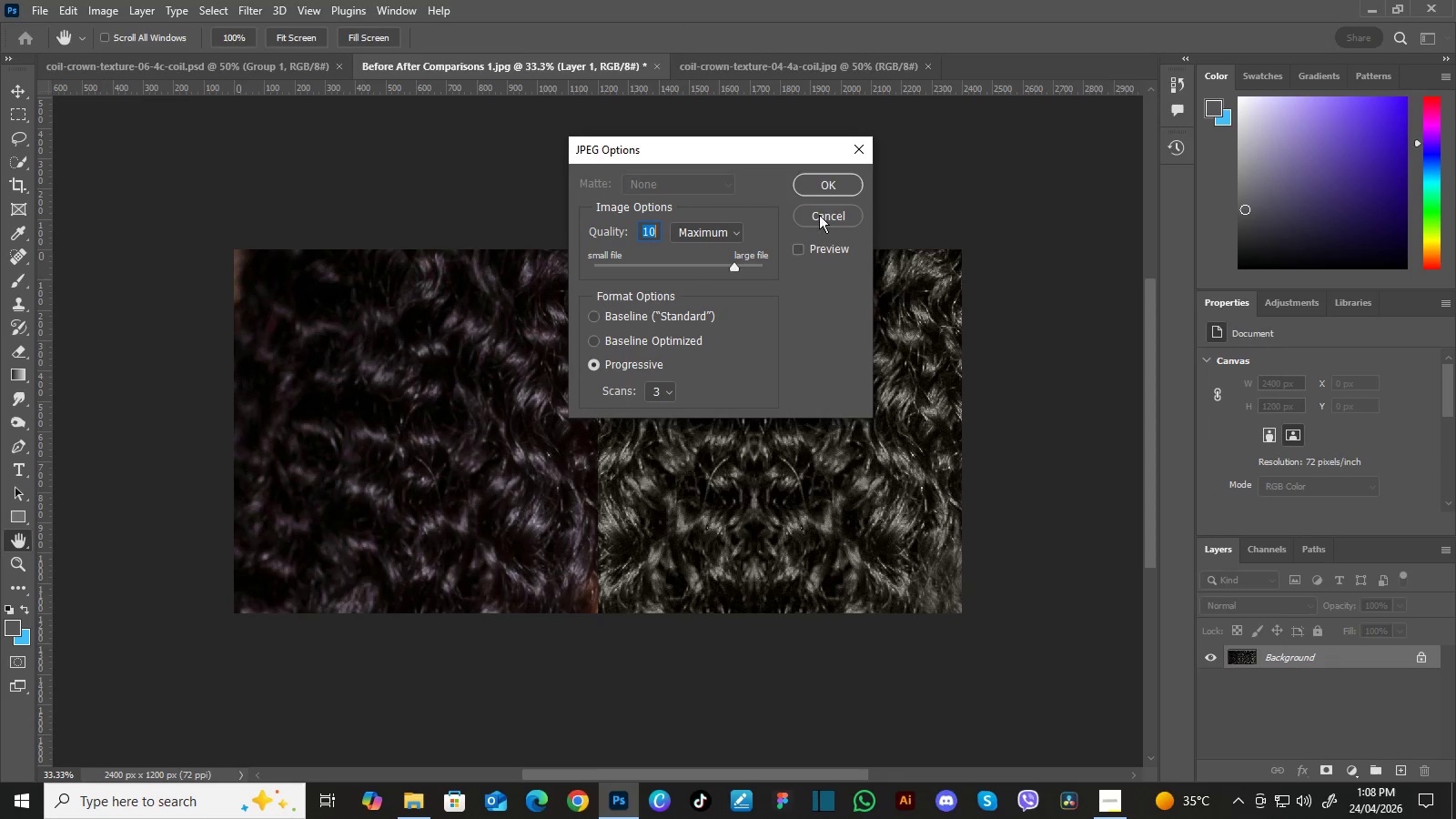 
left_click([824, 187])
 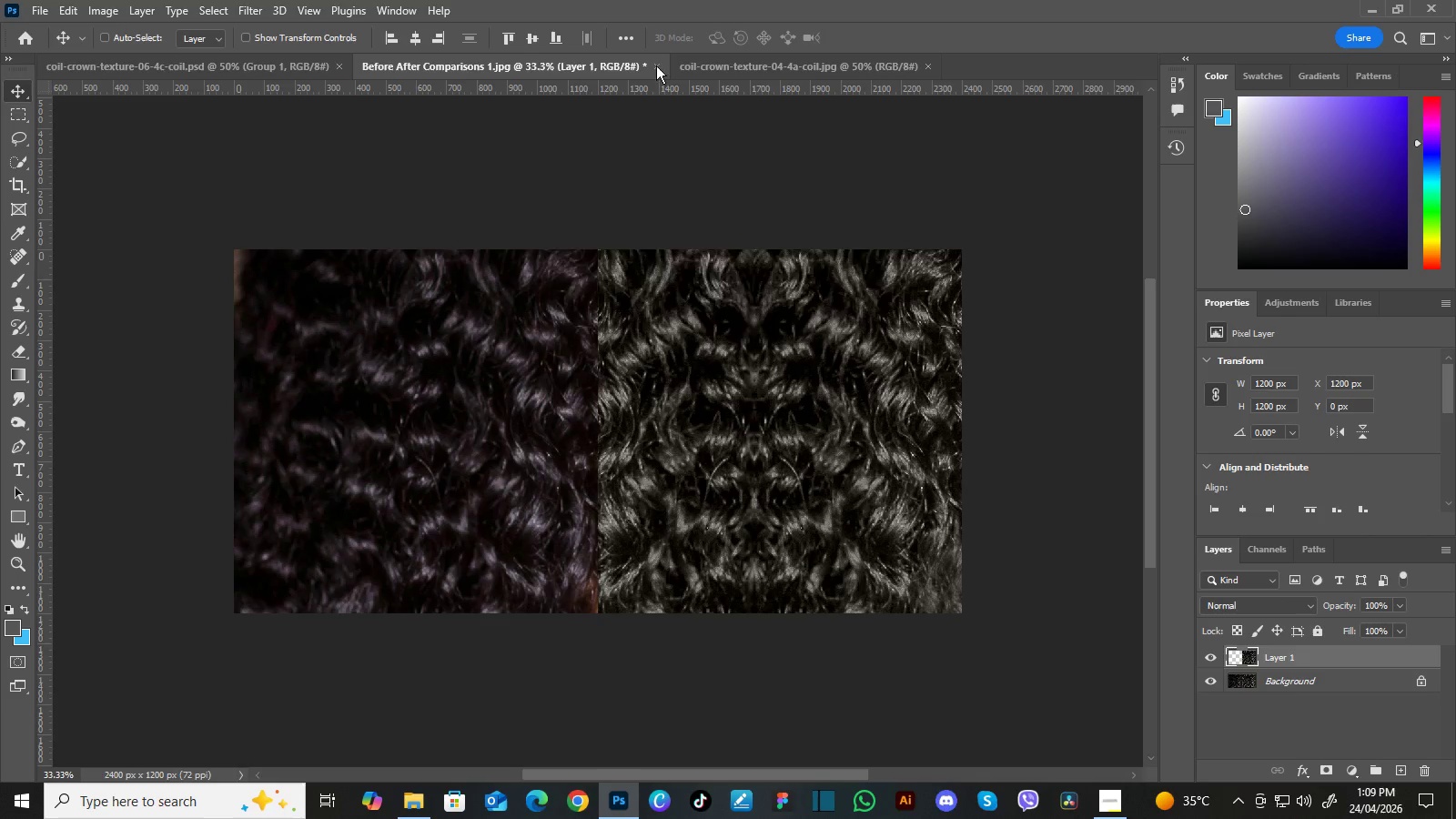 
left_click([730, 304])
 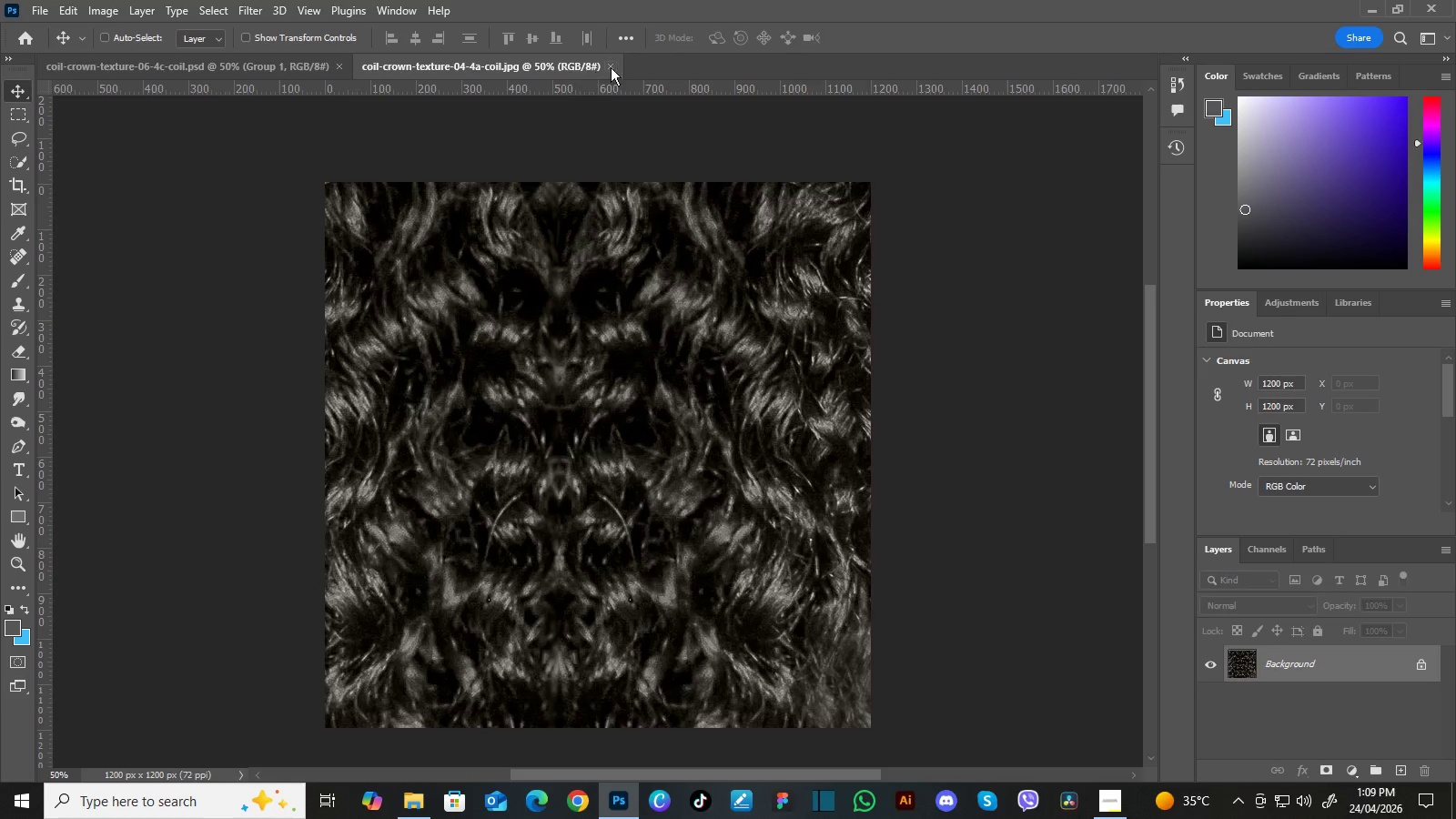 
left_click([612, 66])
 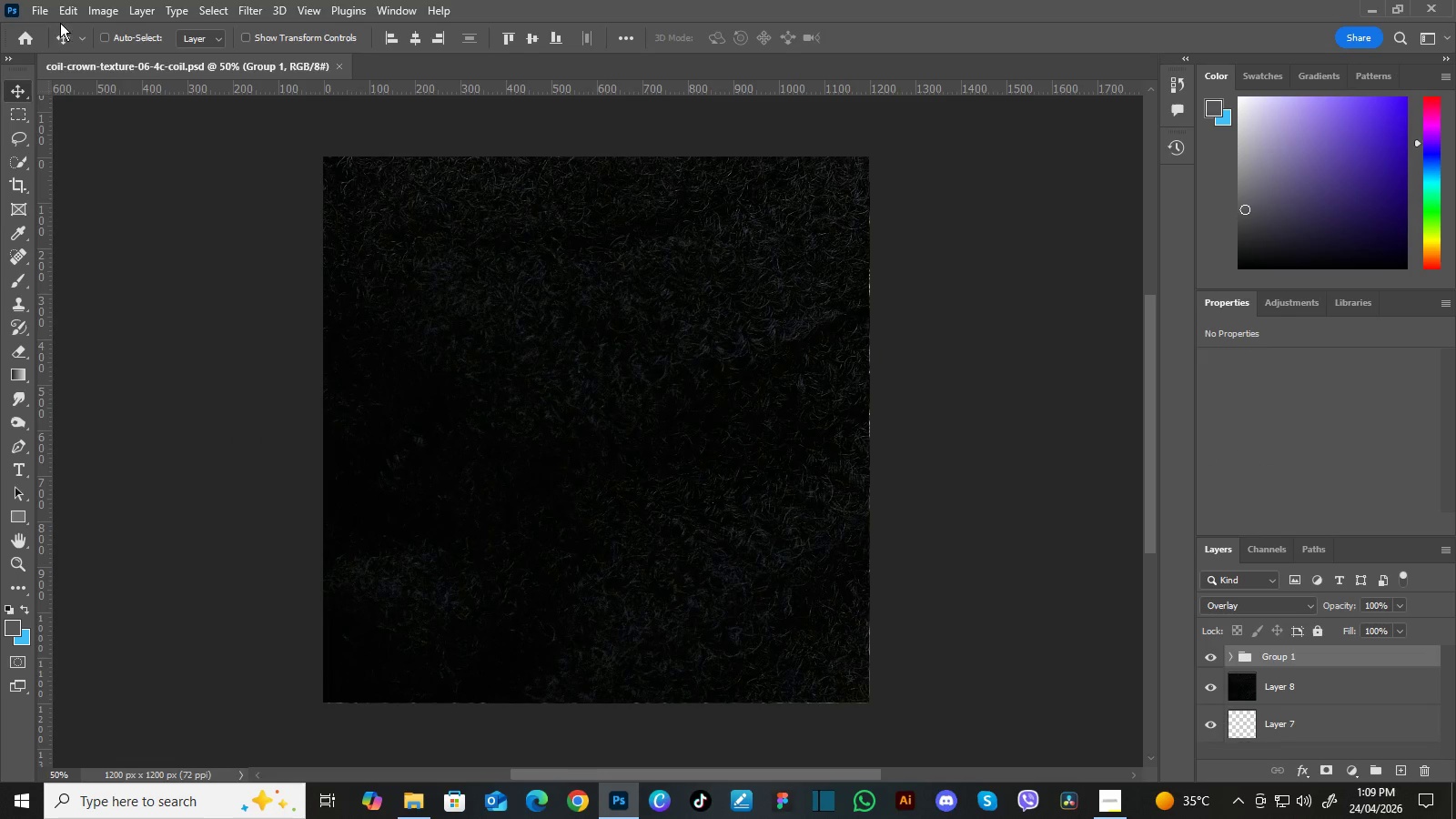 
left_click([41, 13])
 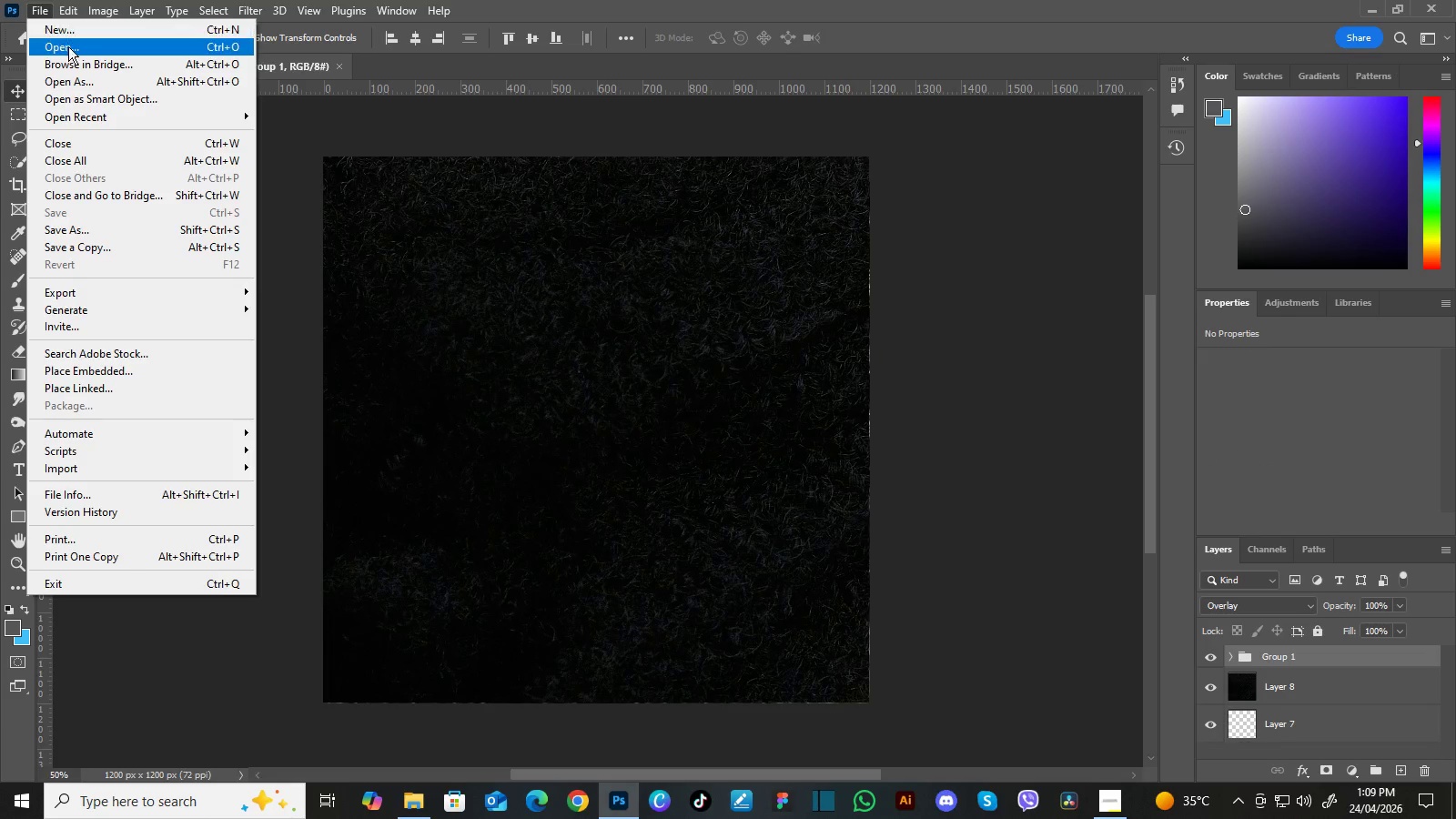 
left_click([68, 46])
 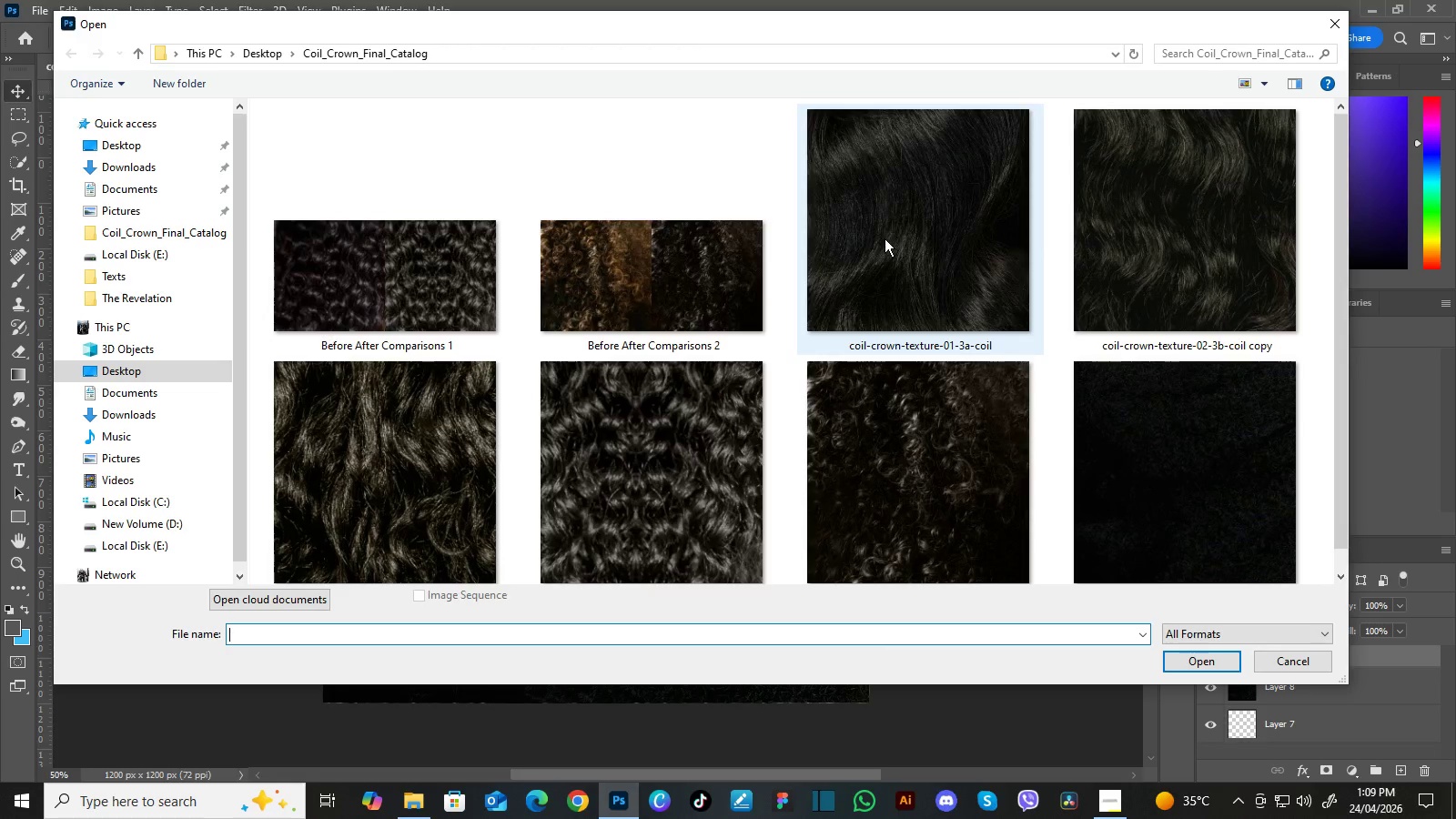 
left_click([1131, 223])
 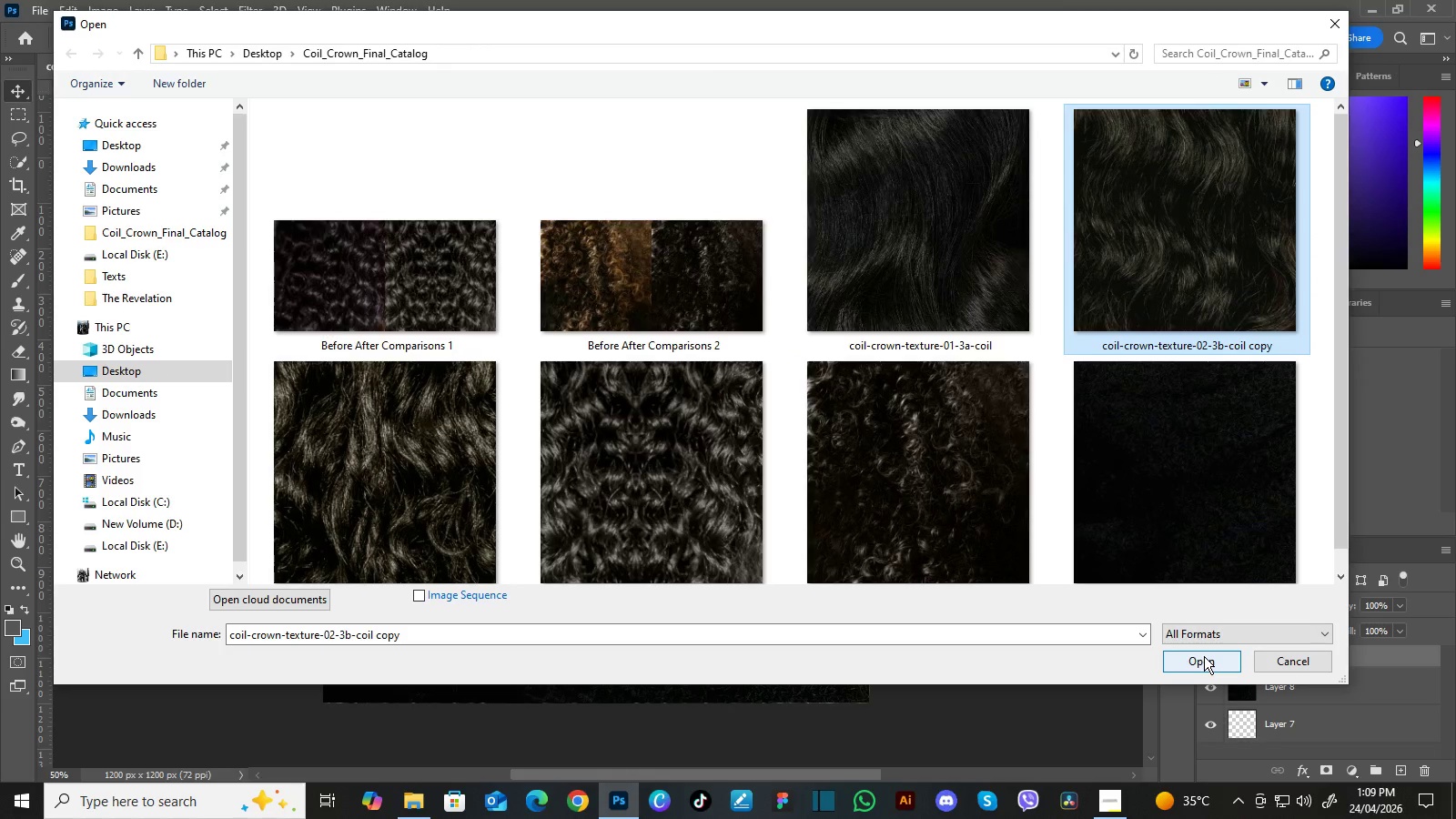 
left_click([1204, 656])
 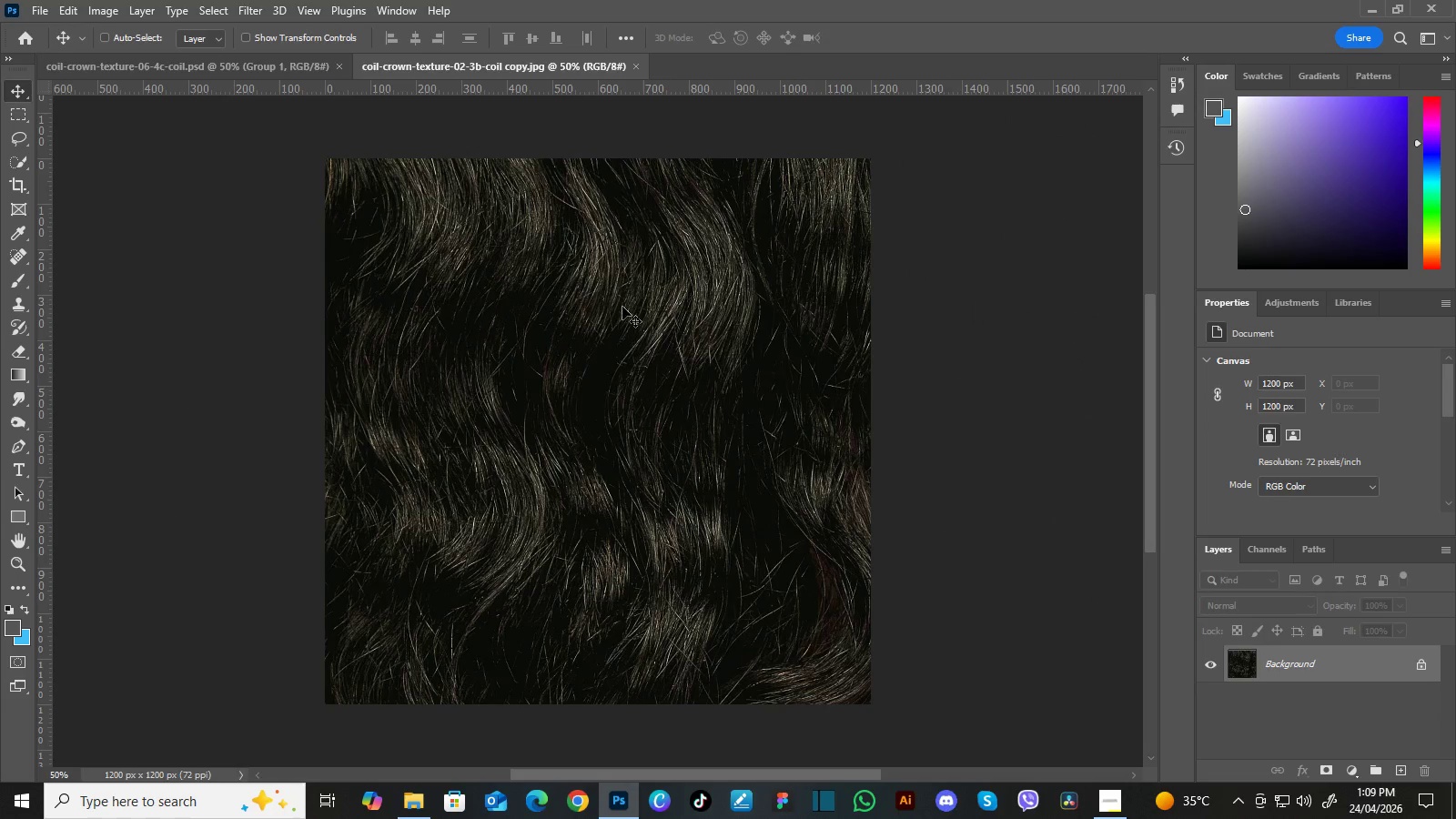 
left_click_drag(start_coordinate=[615, 312], to_coordinate=[699, 371])
 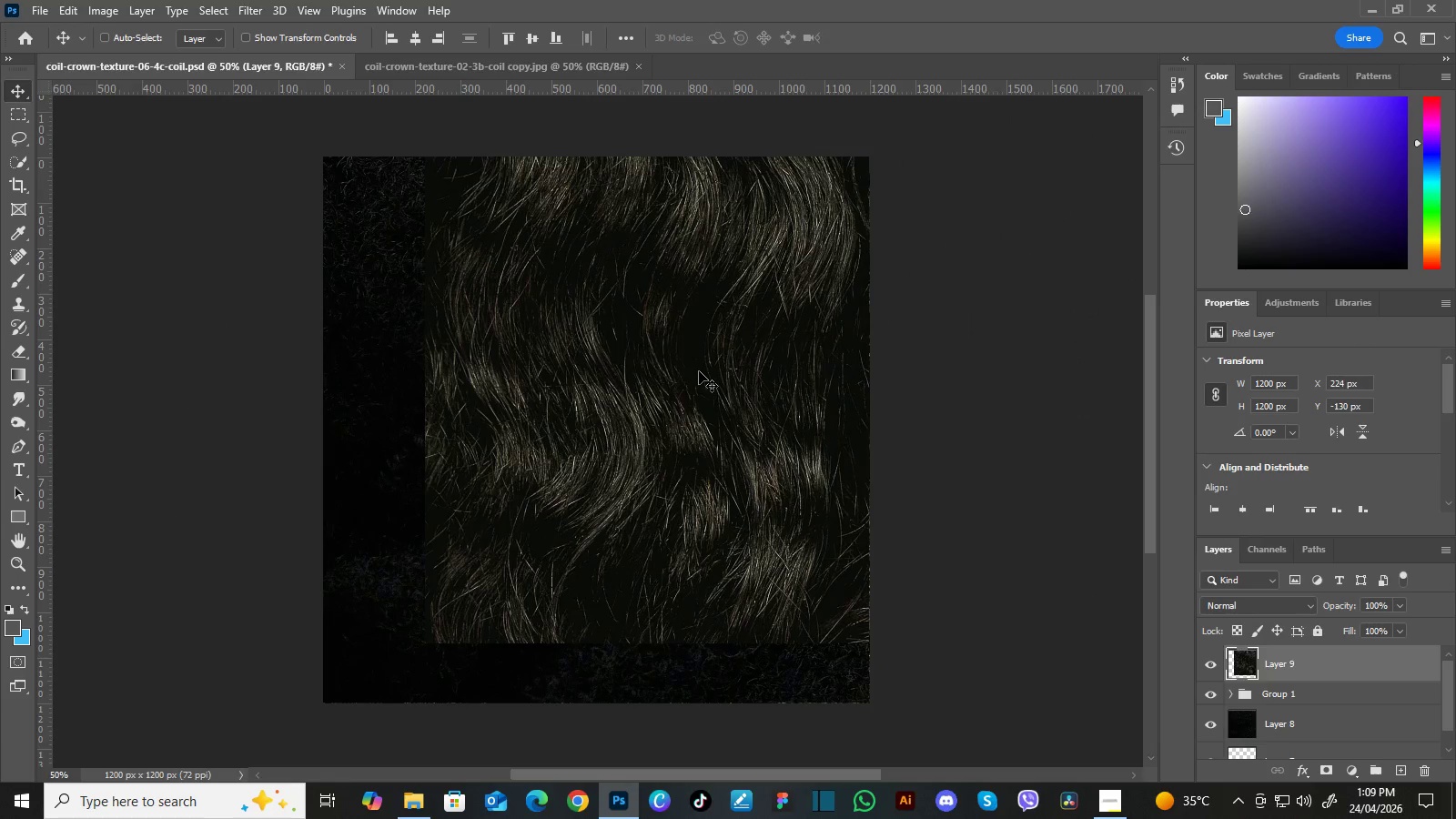 
left_click_drag(start_coordinate=[699, 371], to_coordinate=[363, 458])
 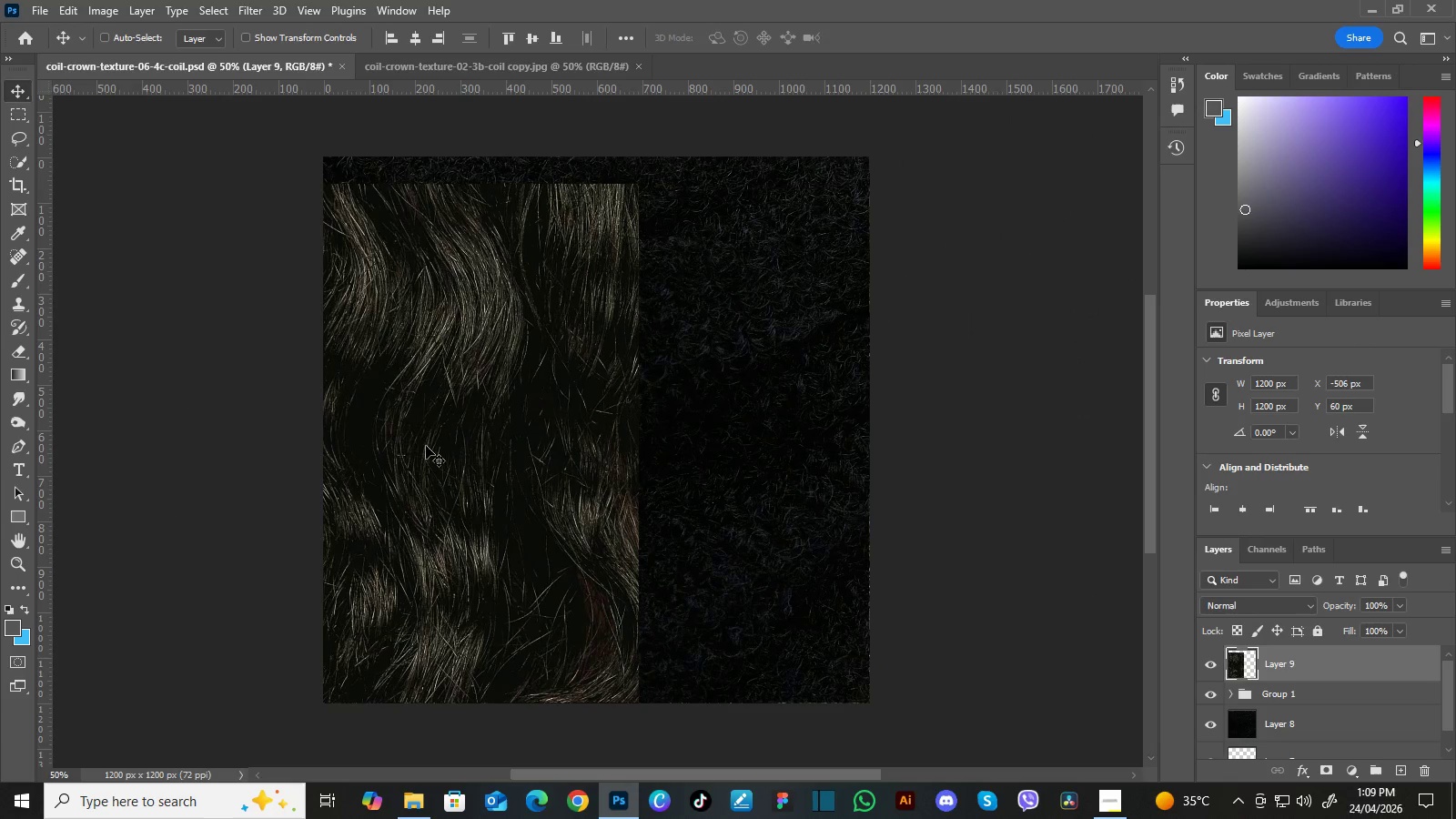 
left_click_drag(start_coordinate=[426, 446], to_coordinate=[402, 423])
 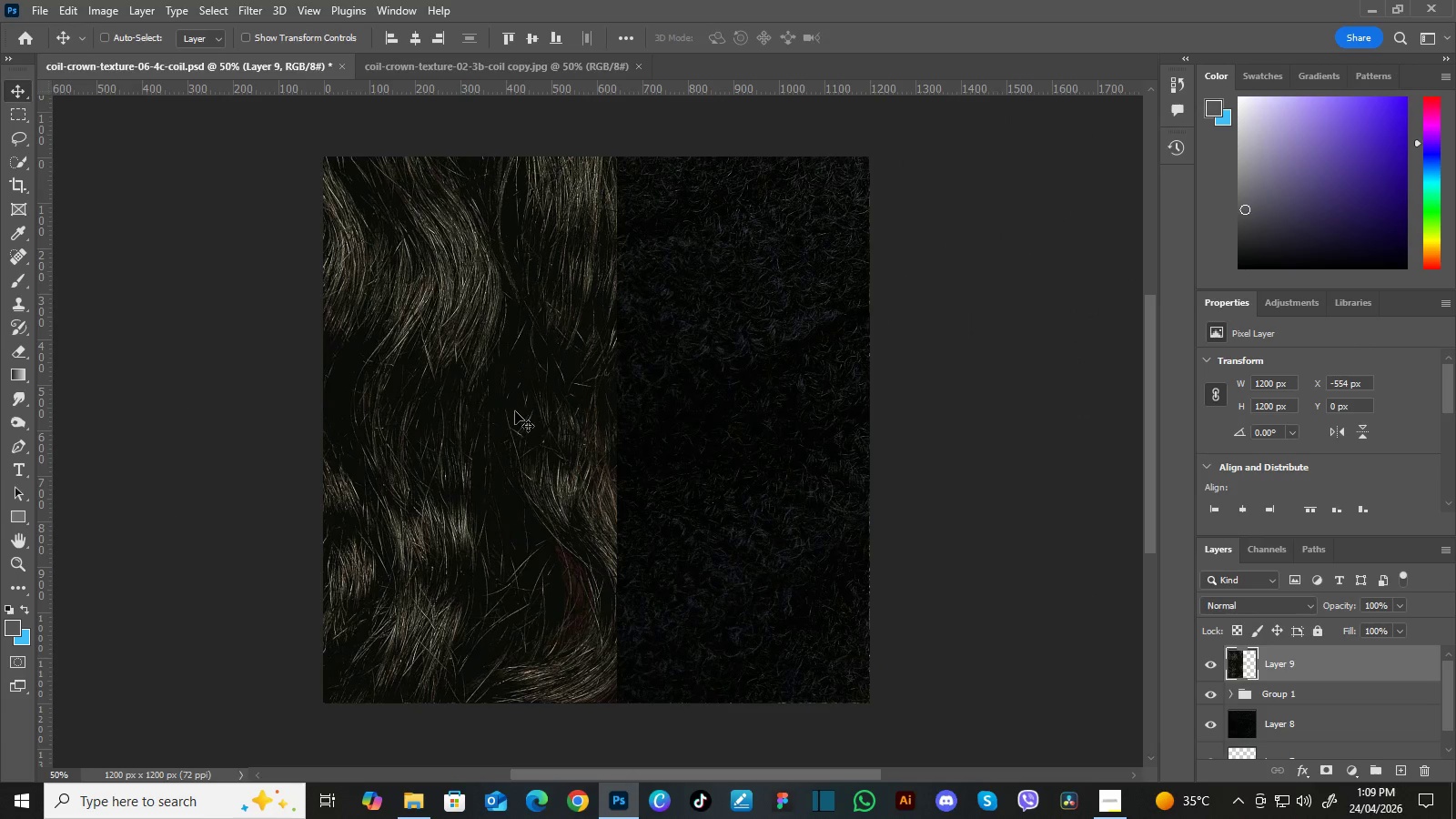 
left_click_drag(start_coordinate=[515, 411], to_coordinate=[463, 410])
 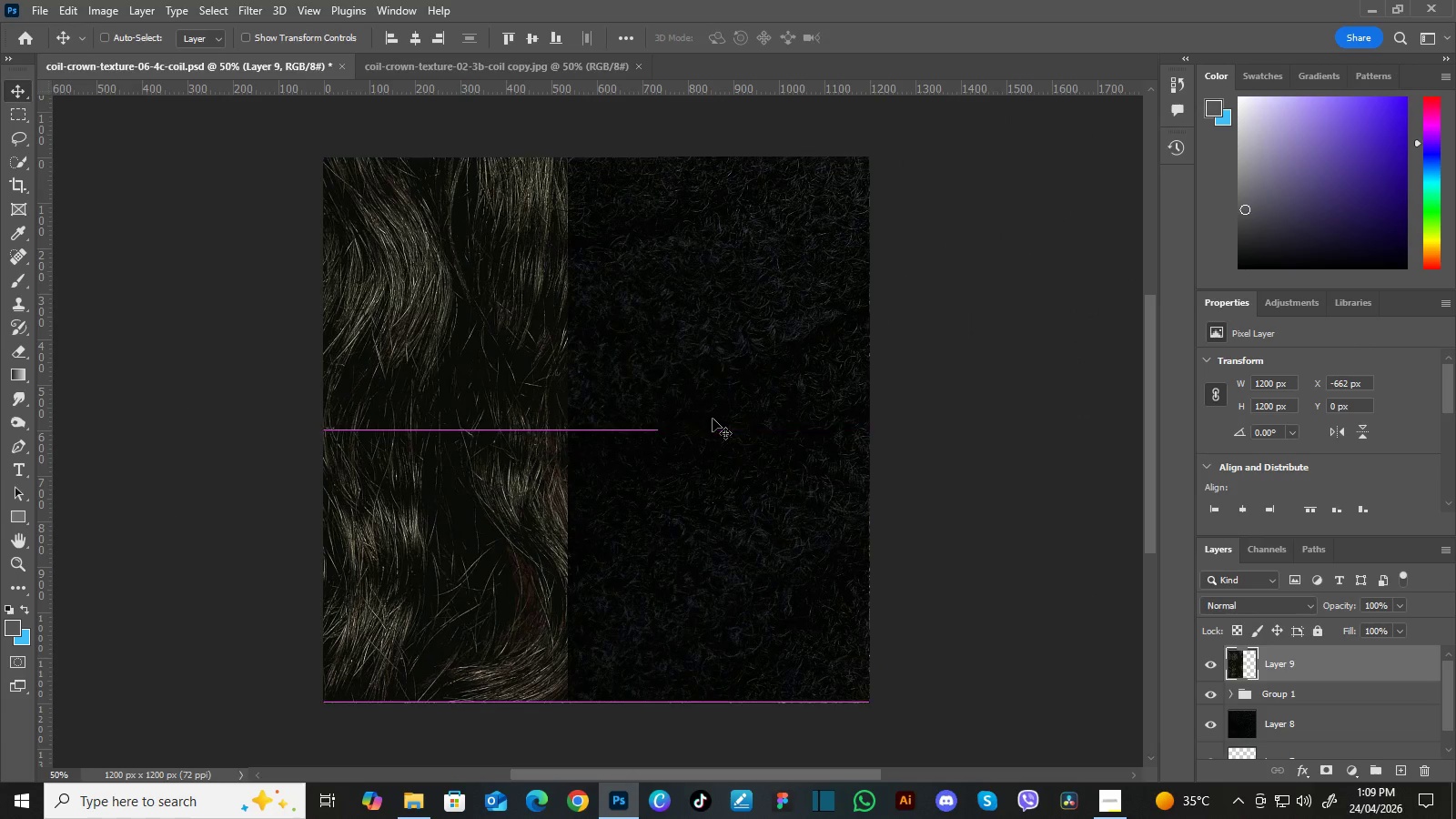 
left_click([713, 419])
 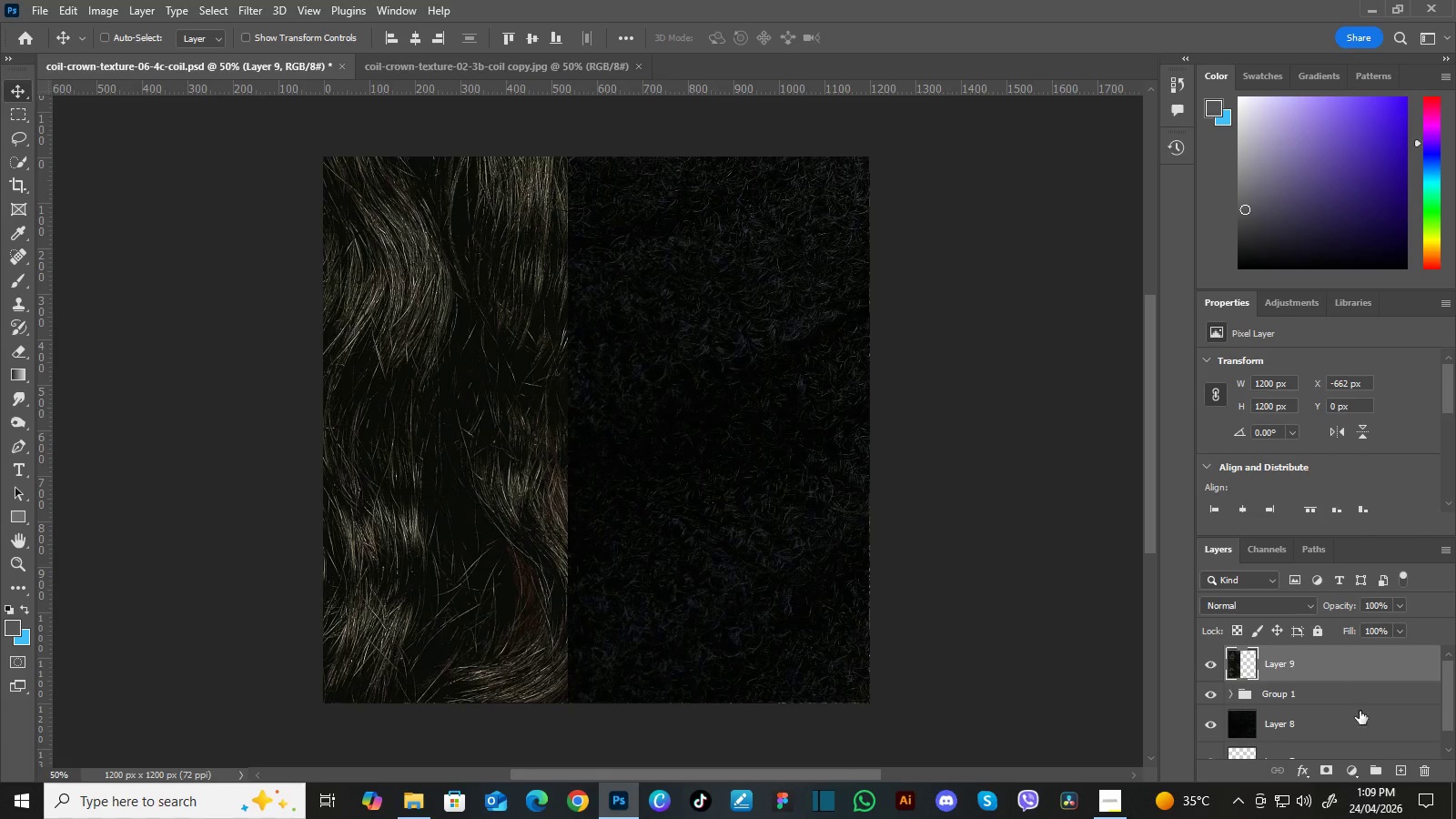 
left_click([1372, 723])
 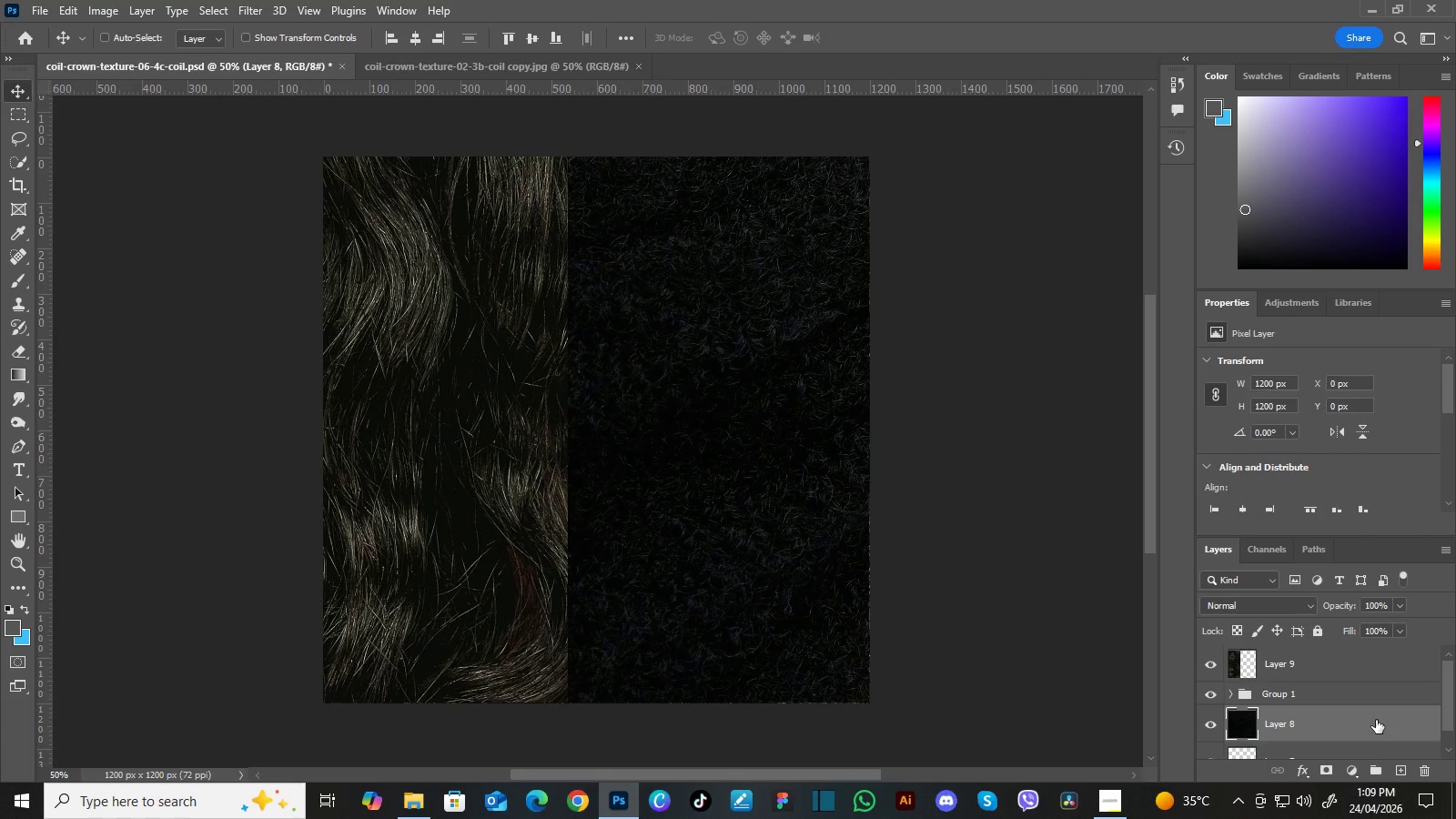 
hold_key(key=ControlLeft, duration=0.77)
left_click([1380, 693])
 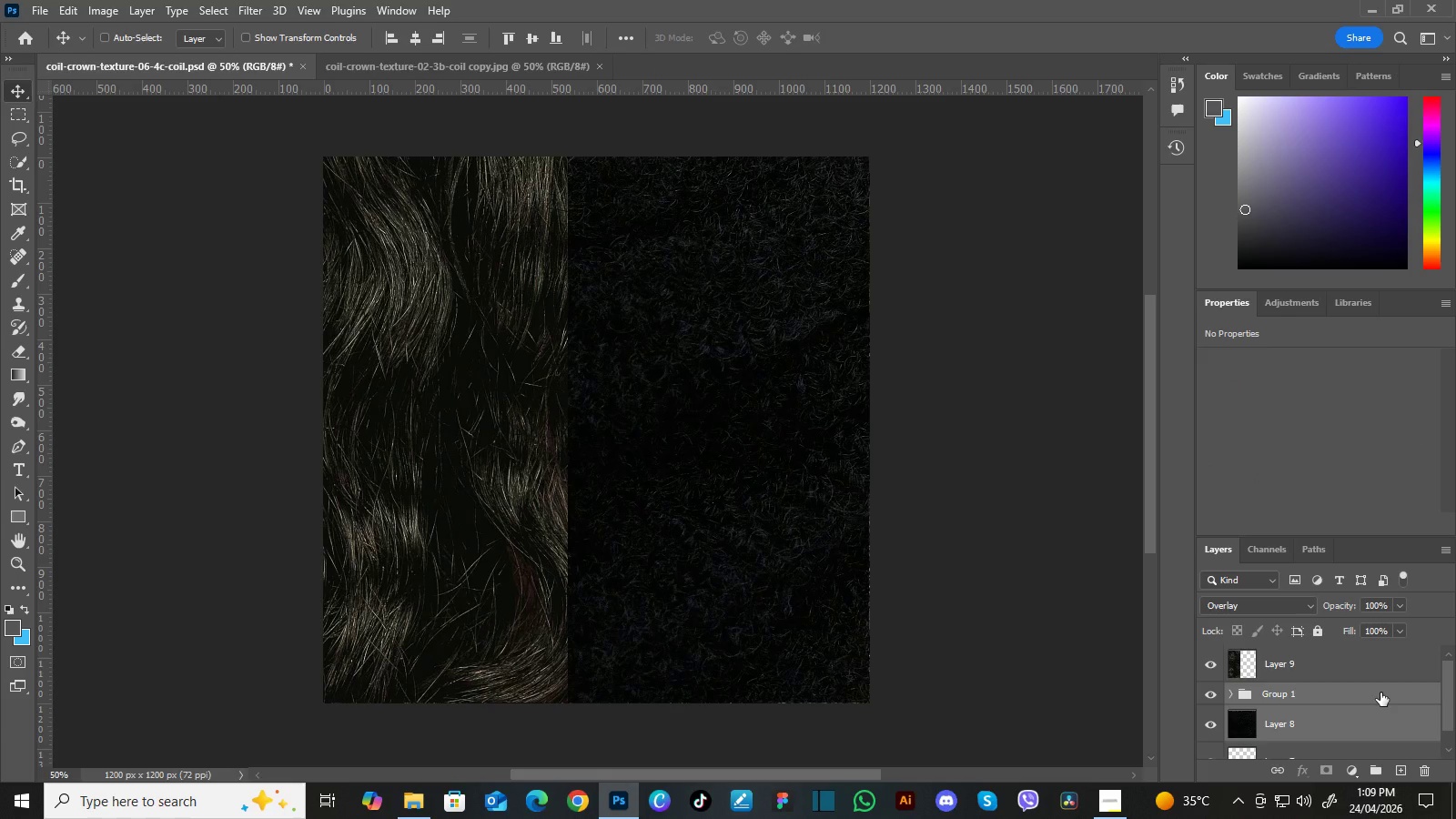 
key(Control+E)
 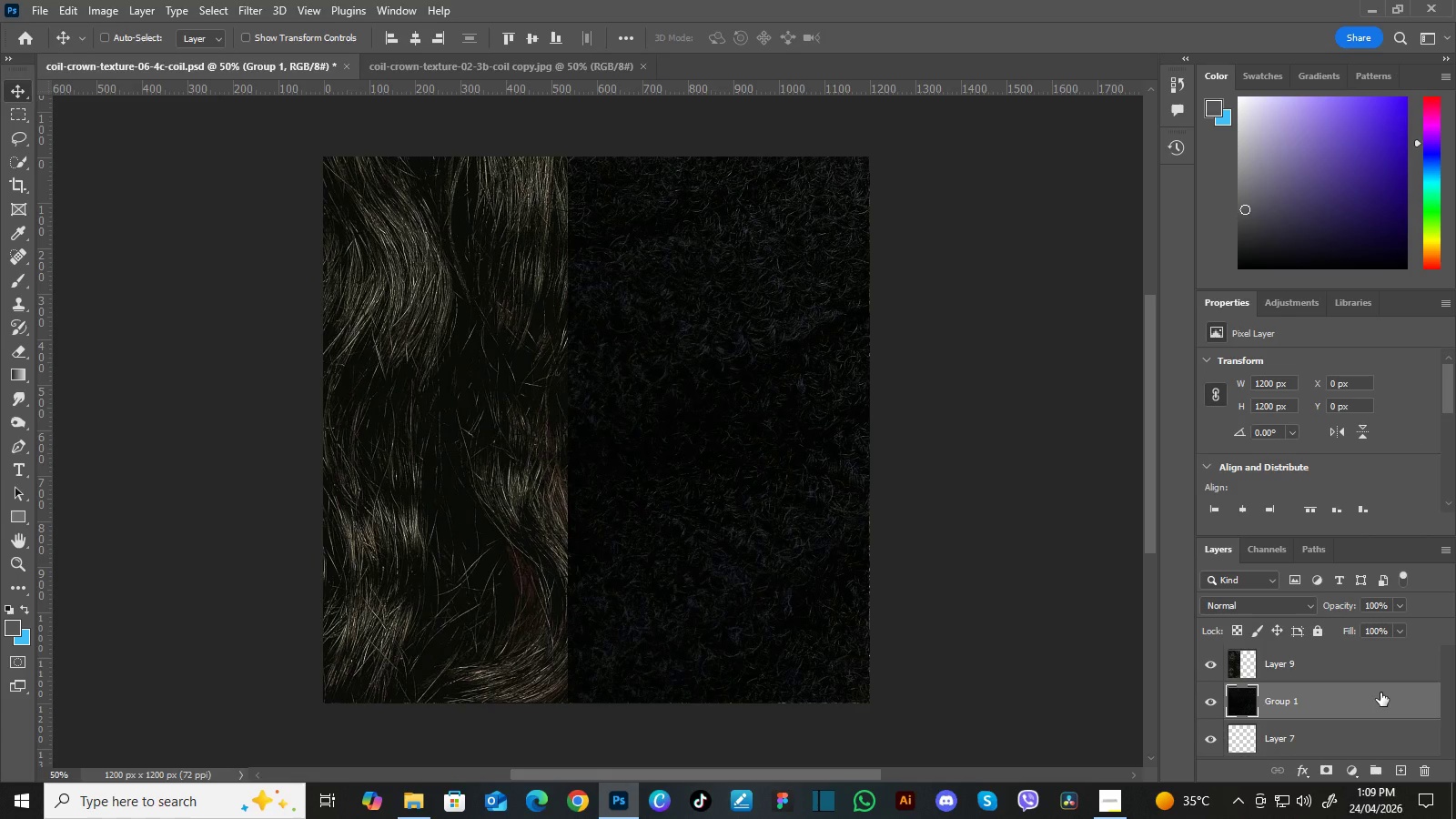 
wait(6.36)
 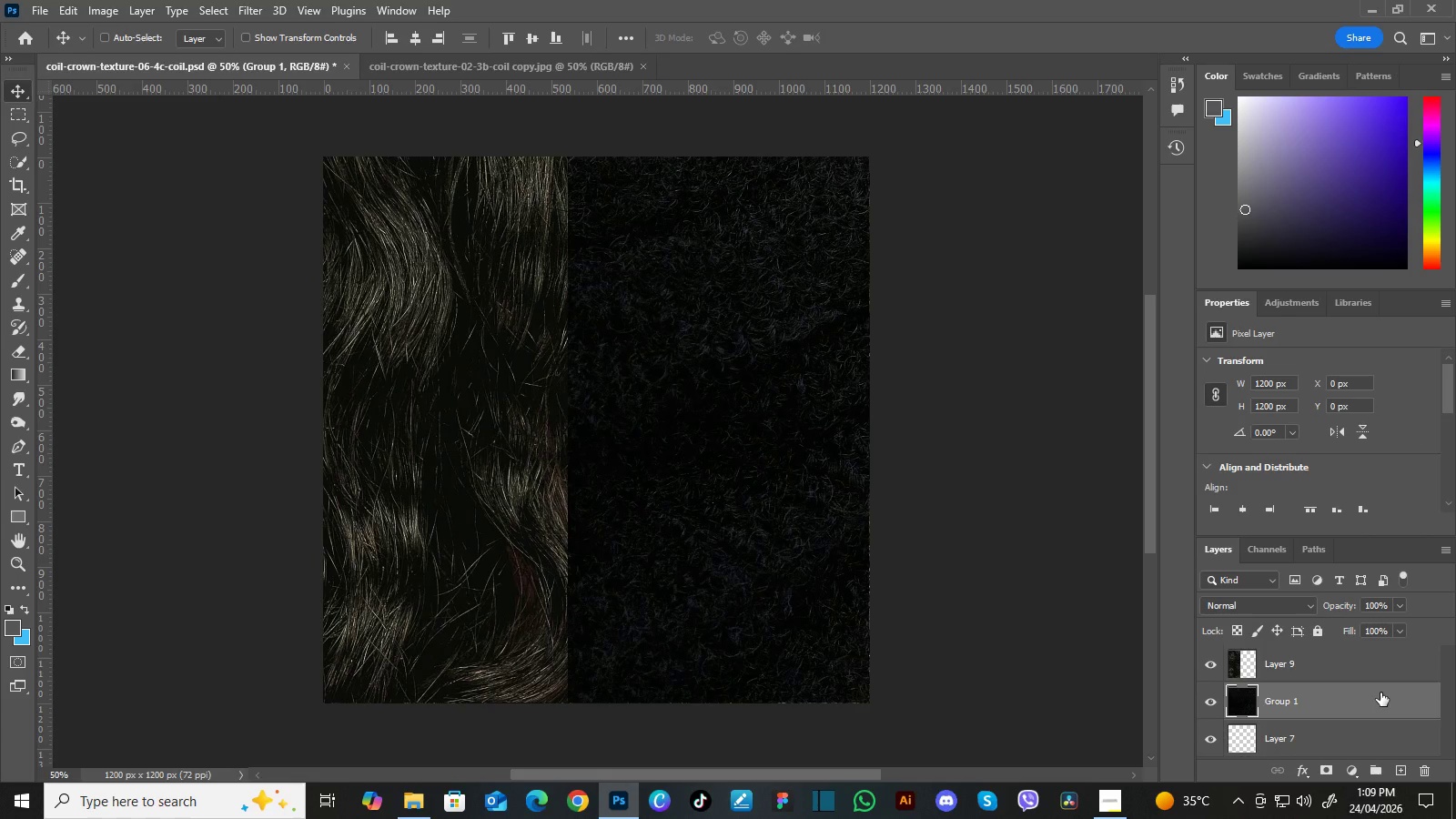 
left_click_drag(start_coordinate=[1394, 705], to_coordinate=[1402, 763])
 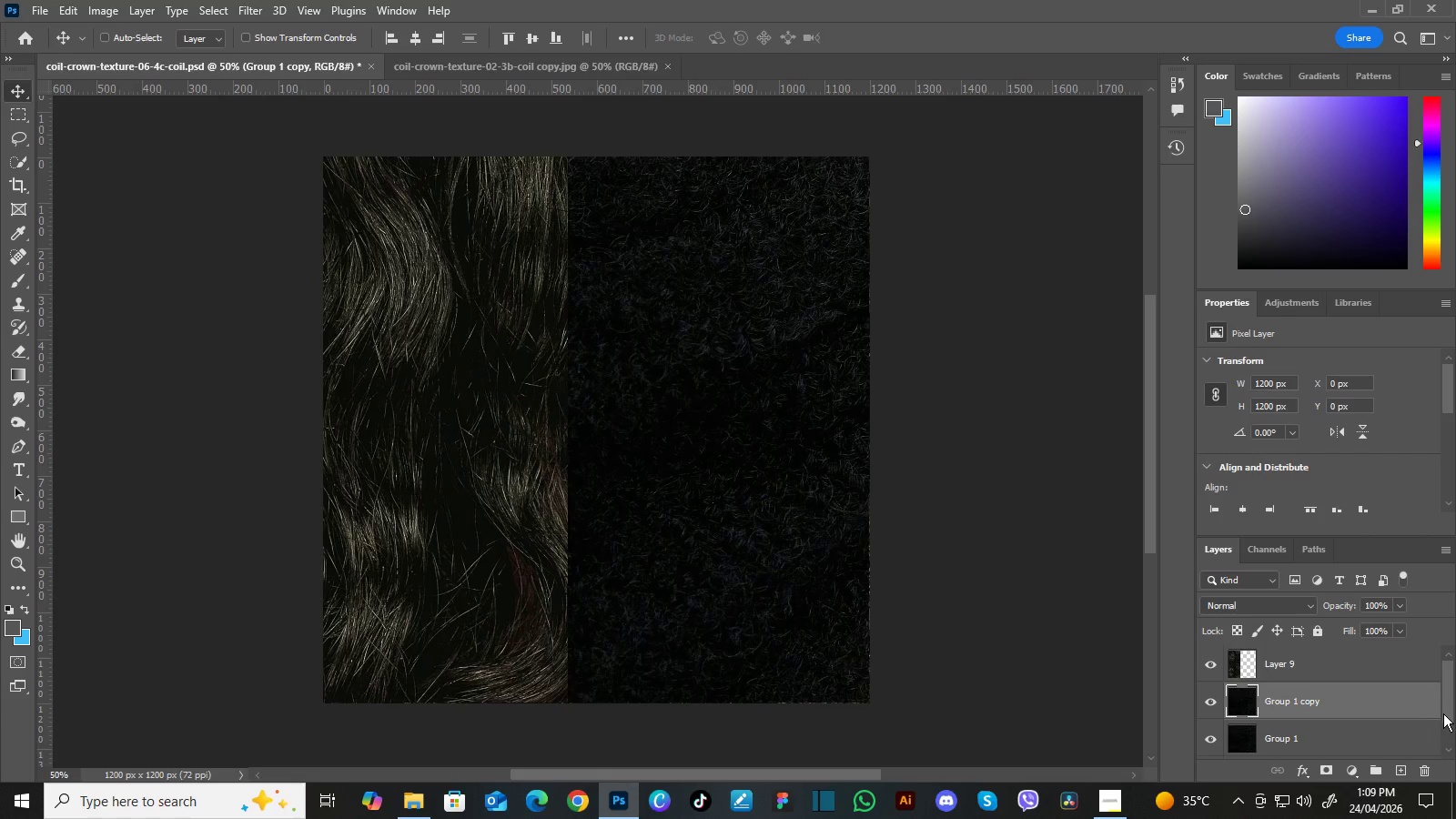 
left_click_drag(start_coordinate=[1445, 704], to_coordinate=[1446, 724])
 